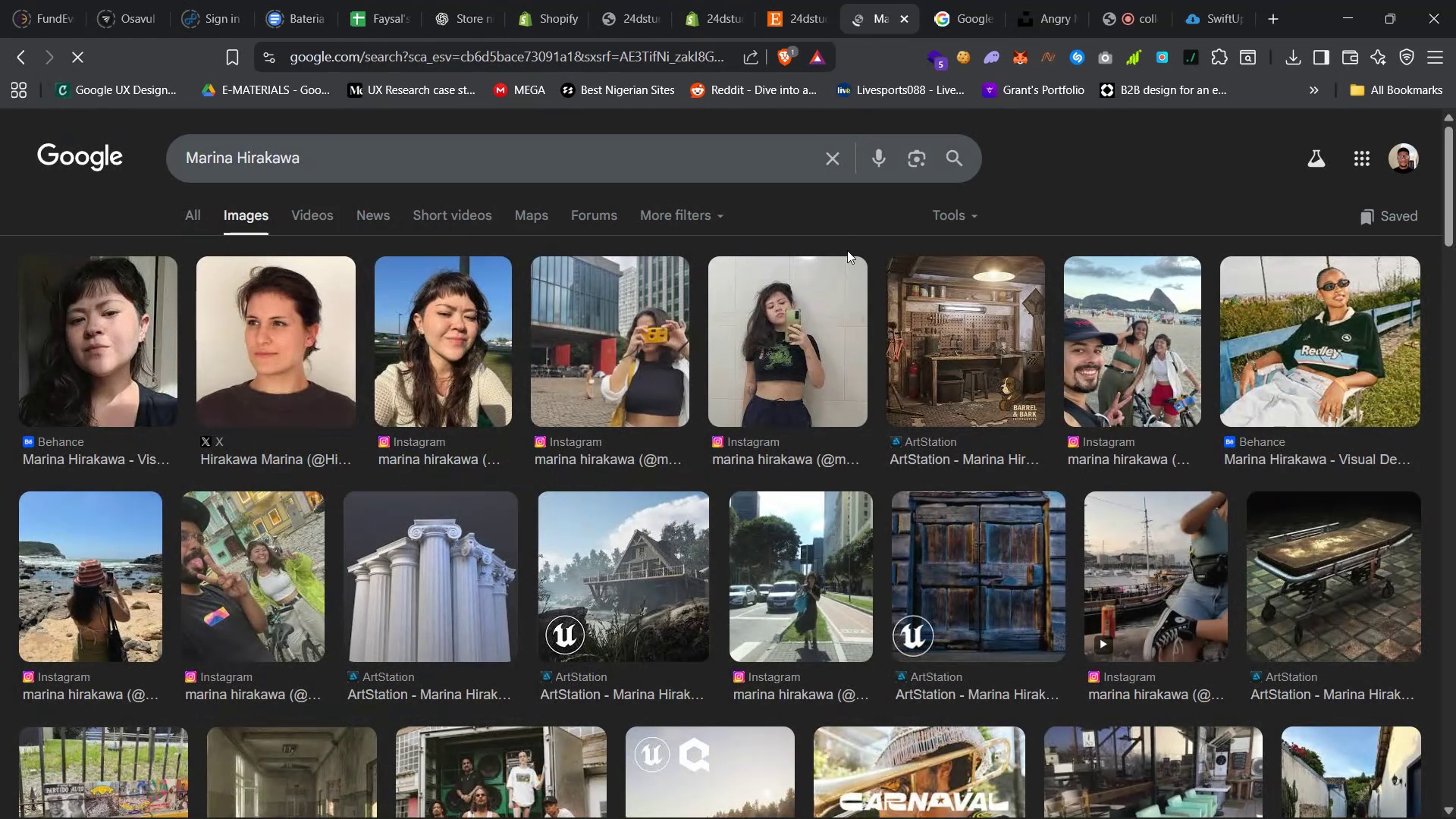 
left_click([930, 0])
 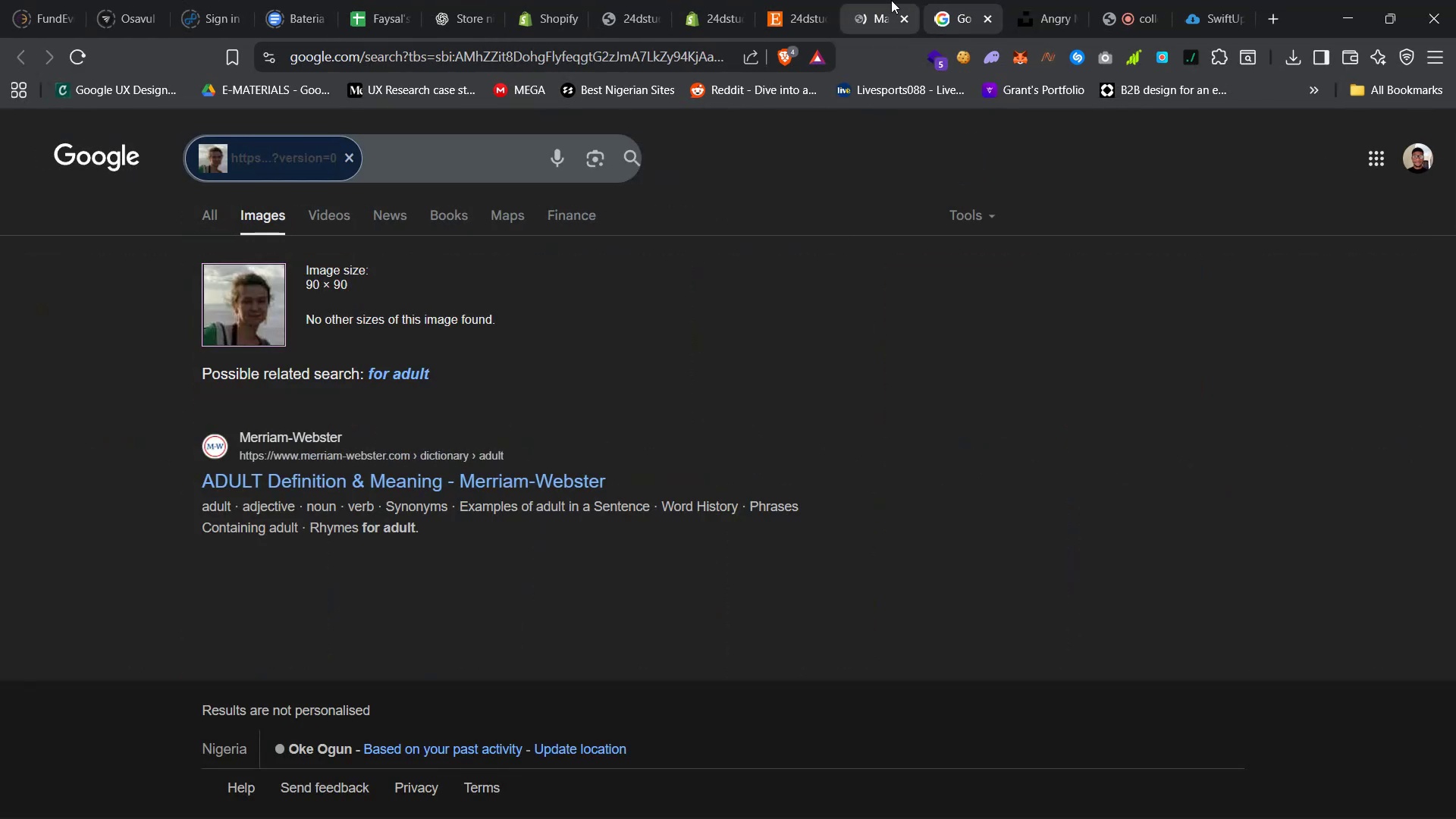 
left_click([862, 0])
 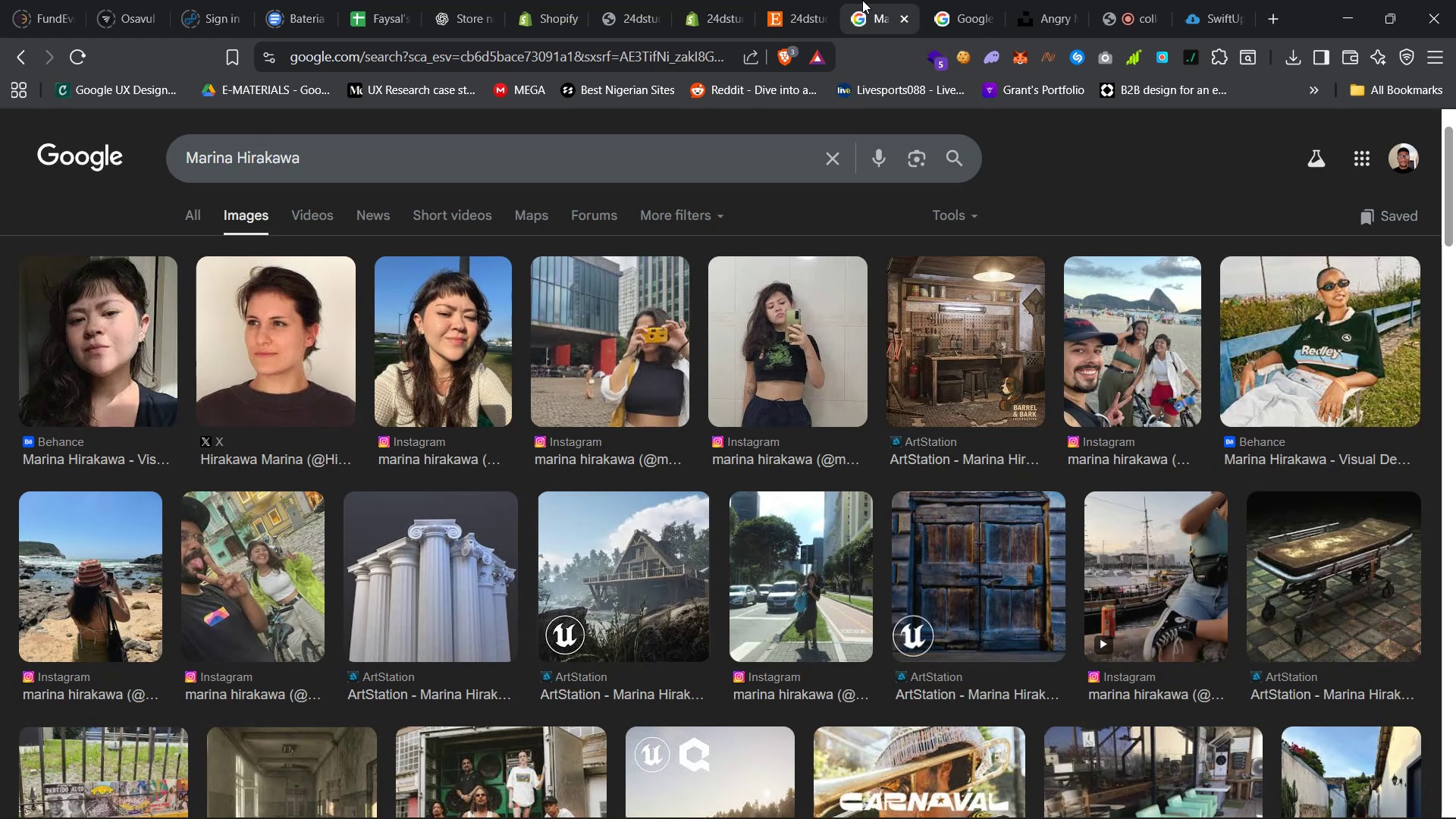 
wait(6.64)
 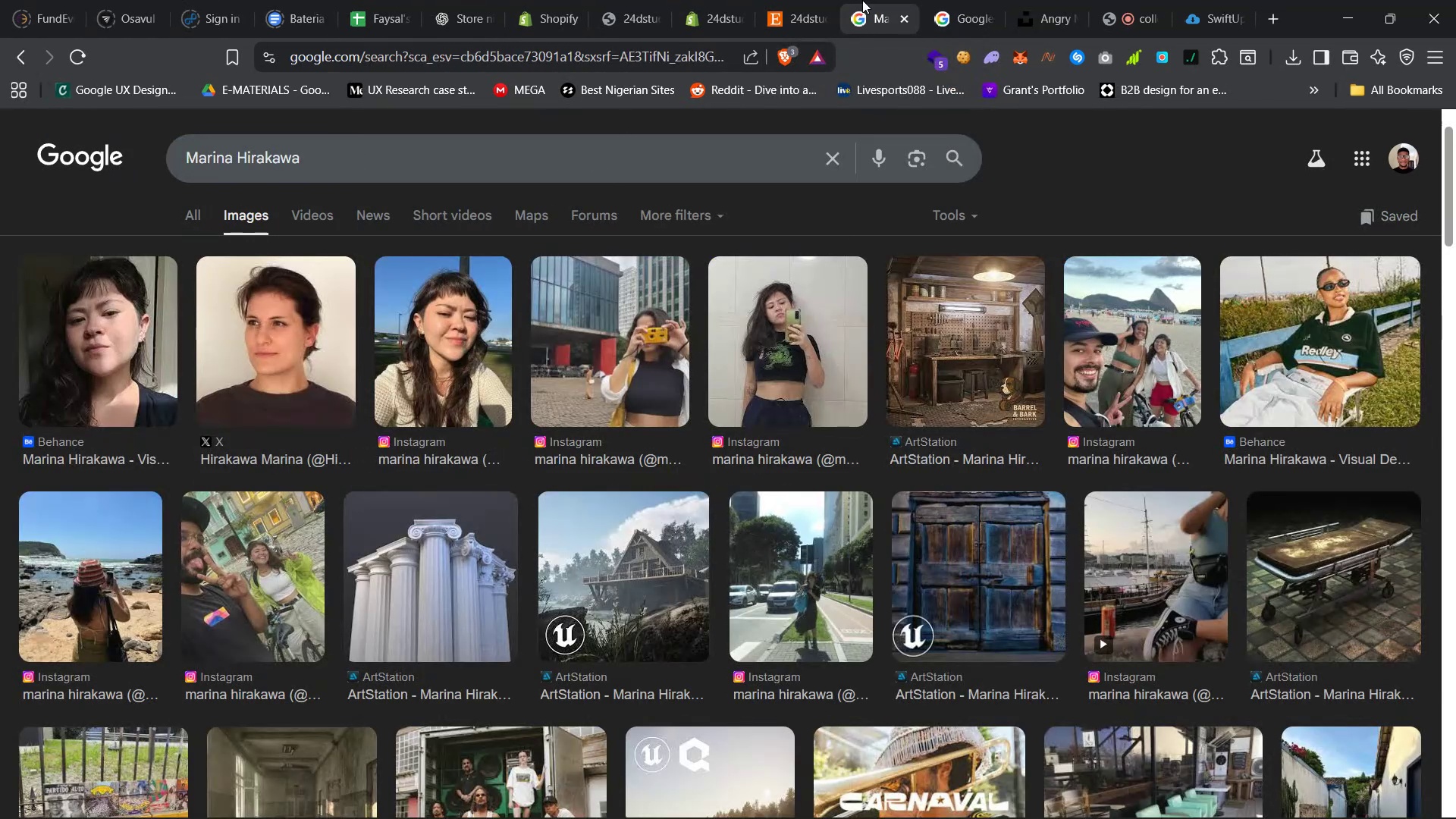 
right_click([116, 449])
 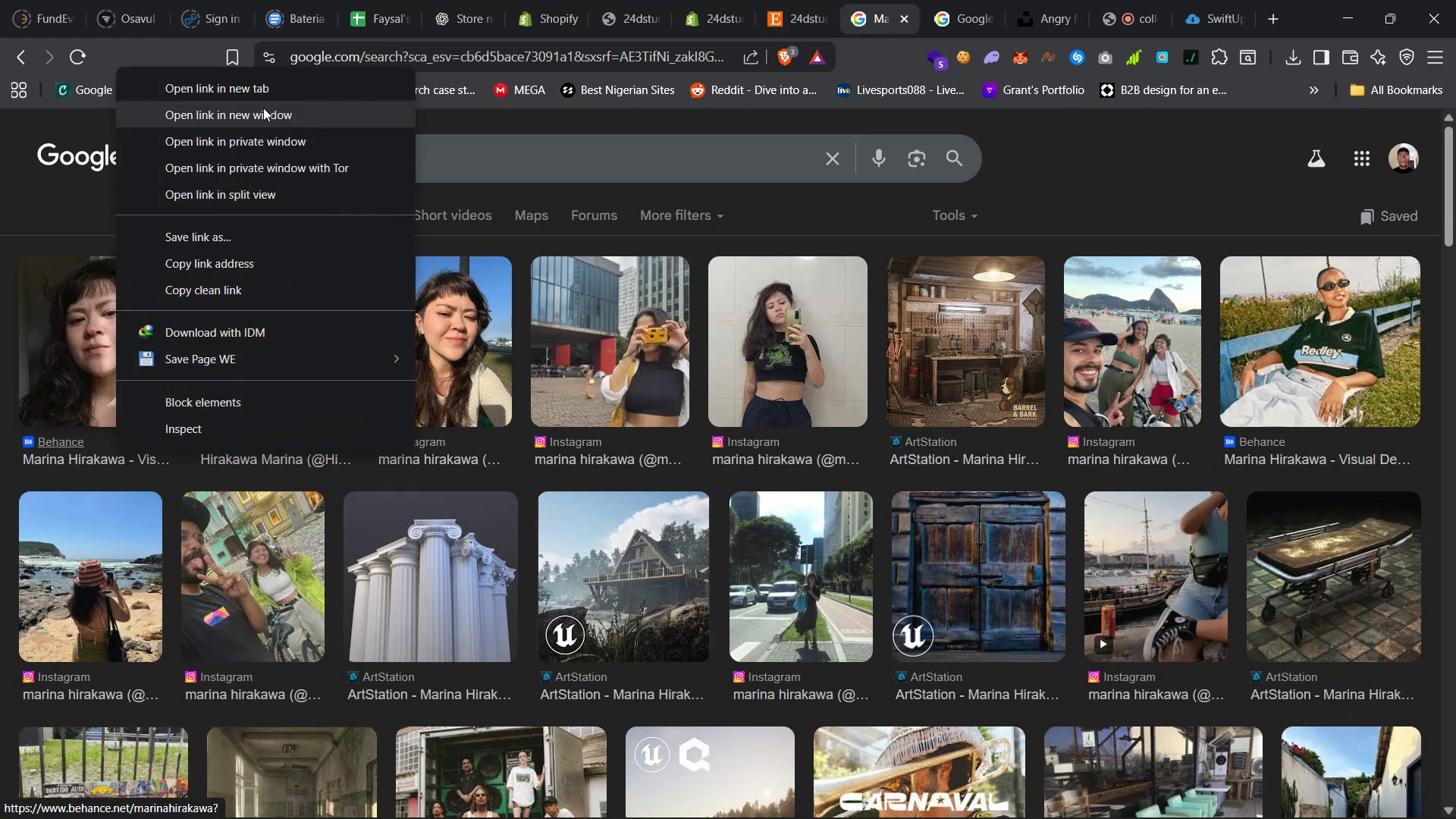 
left_click([287, 89])
 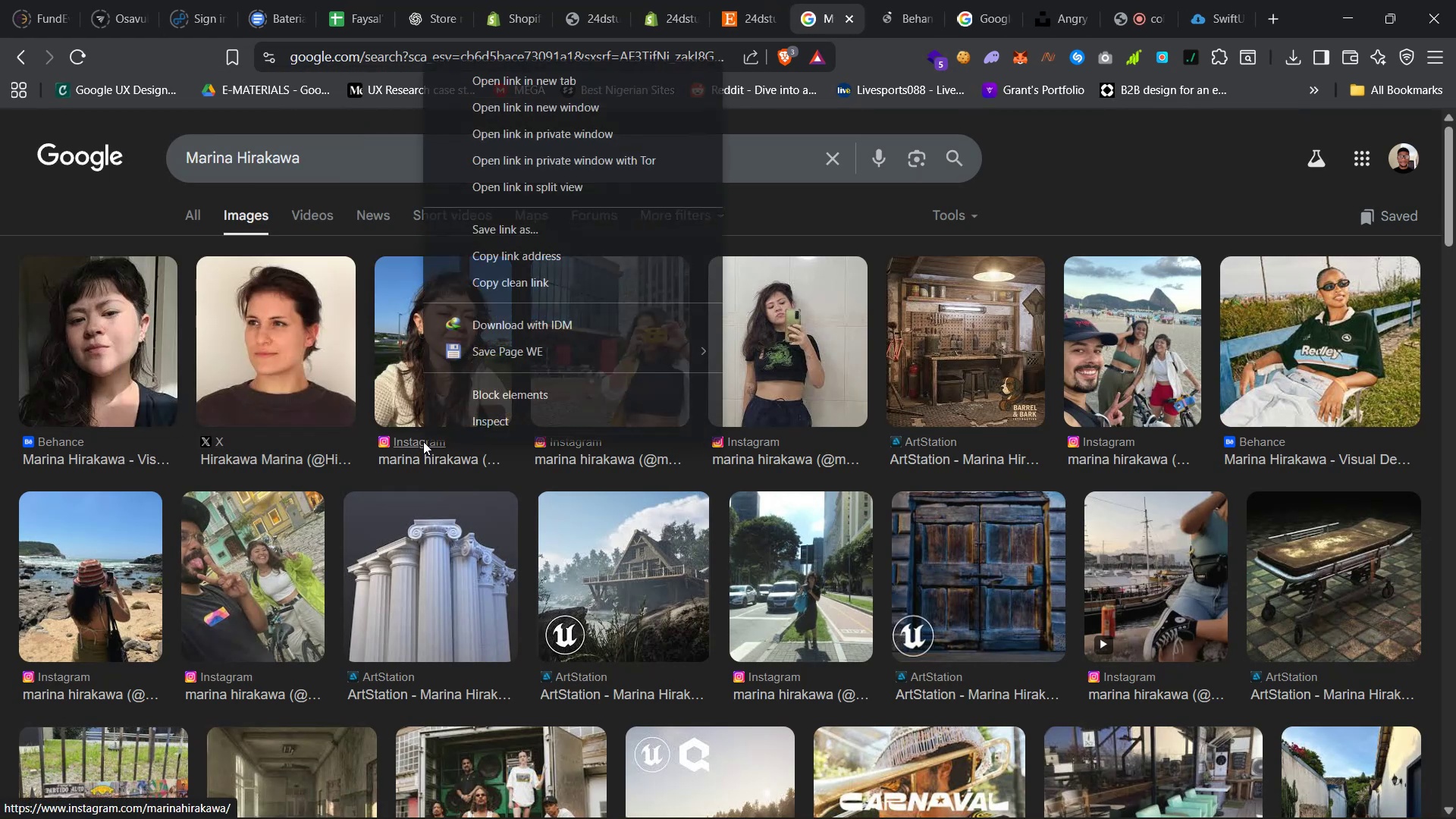 
left_click([607, 77])
 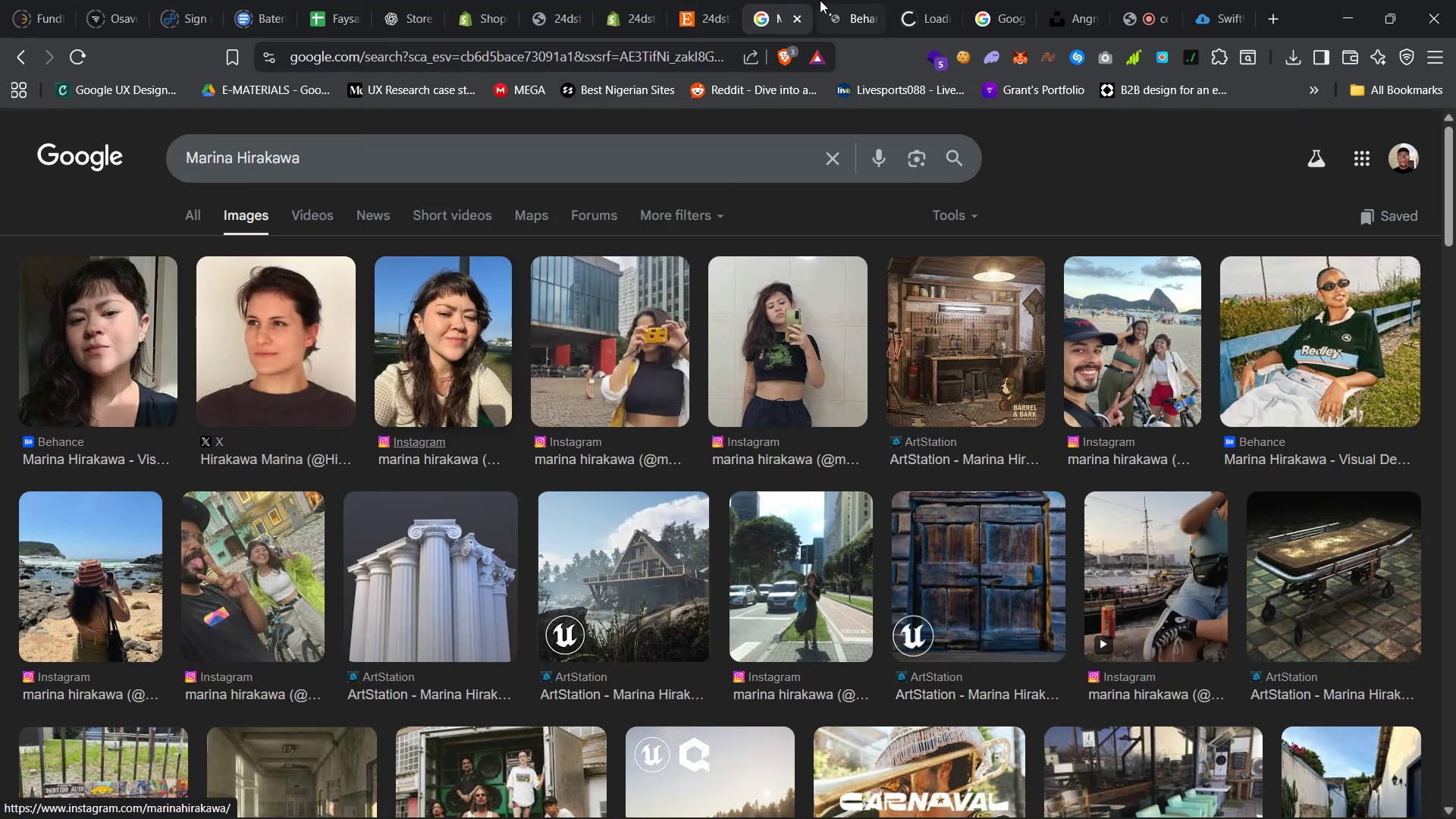 
left_click([845, 0])
 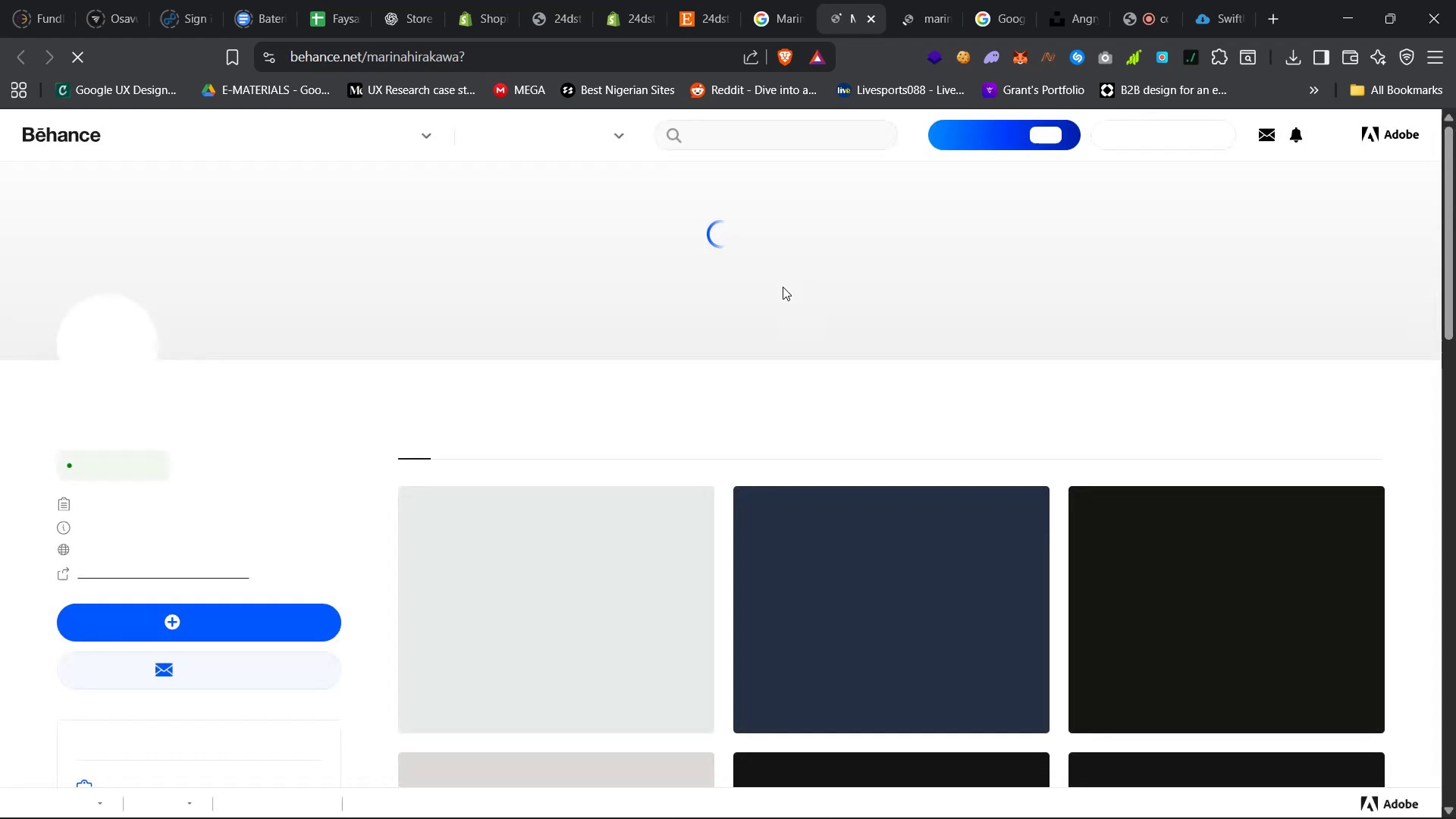 
scroll: coordinate [783, 288], scroll_direction: down, amount: 6.0
 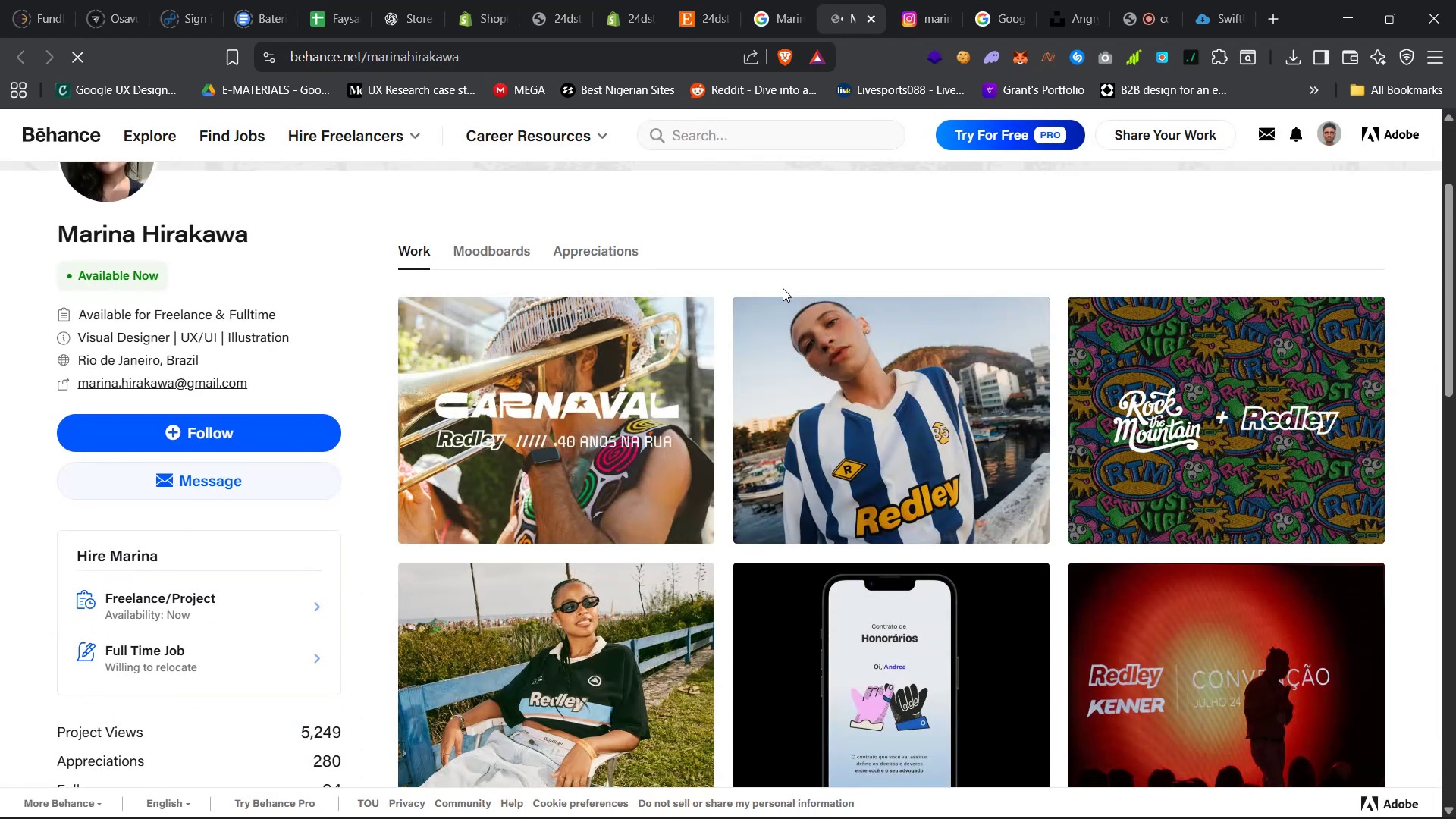 
scroll: coordinate [783, 288], scroll_direction: up, amount: 6.0
 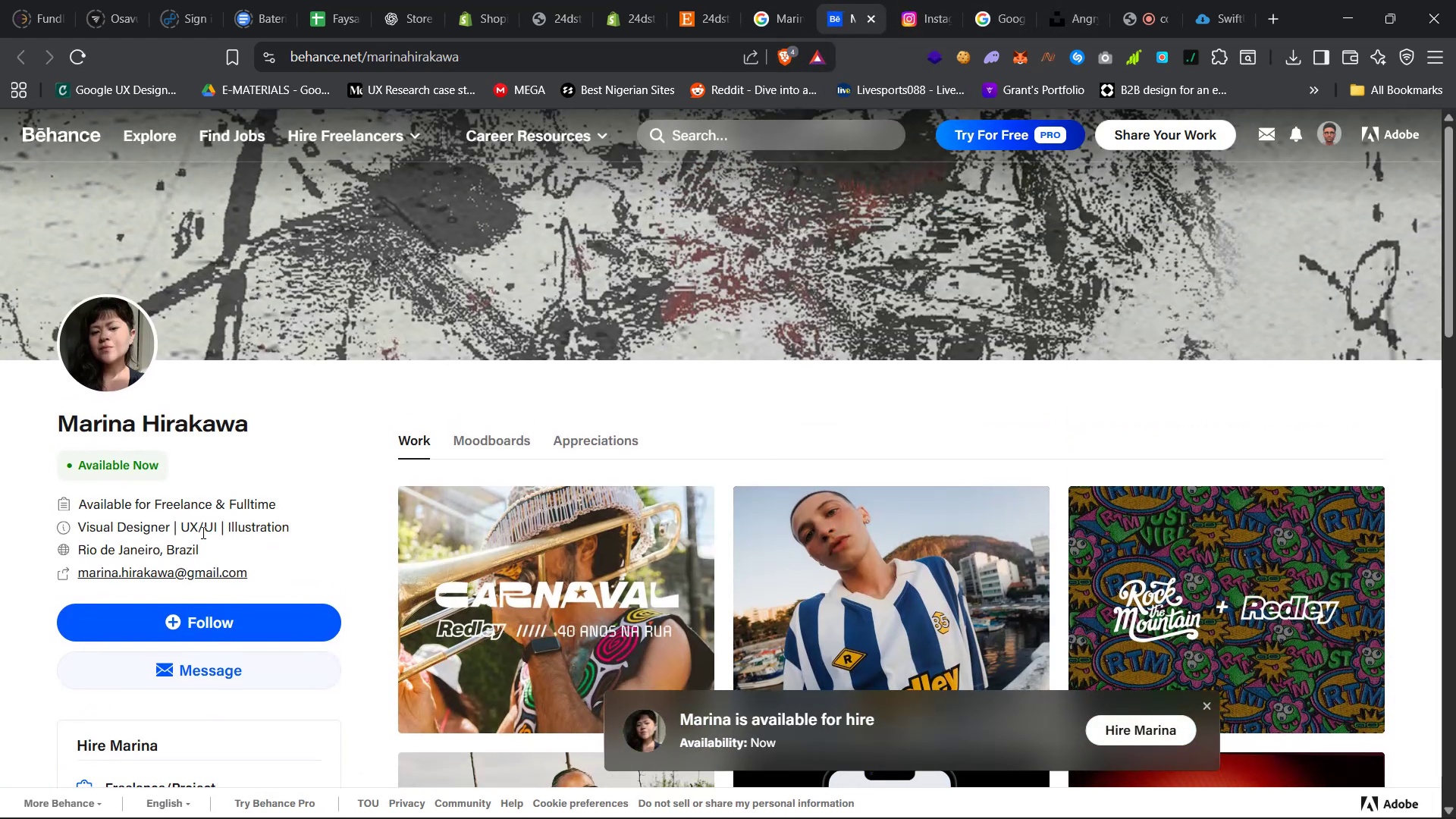 
left_click([872, 17])
 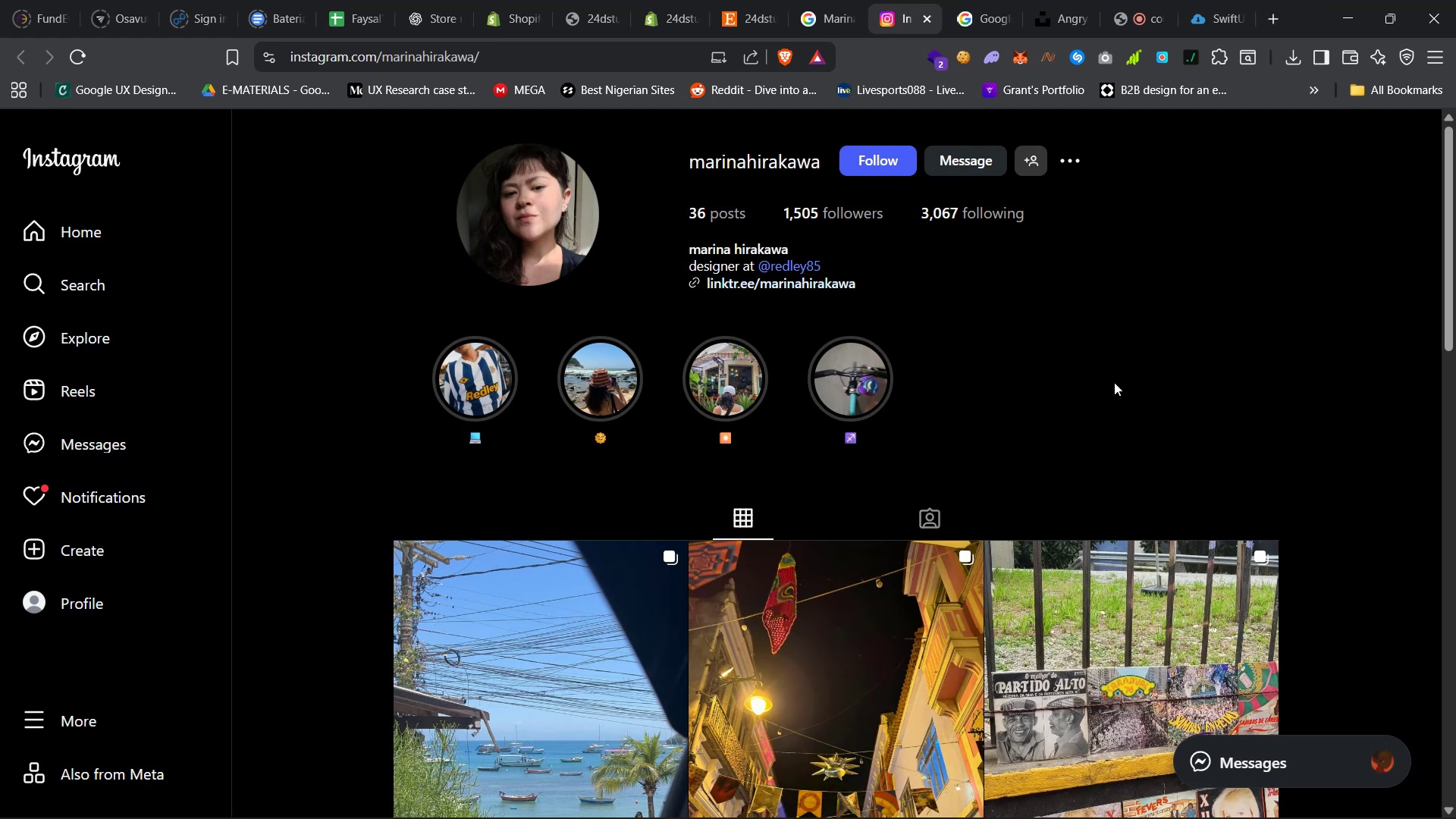 
scroll: coordinate [1114, 382], scroll_direction: down, amount: 9.0
 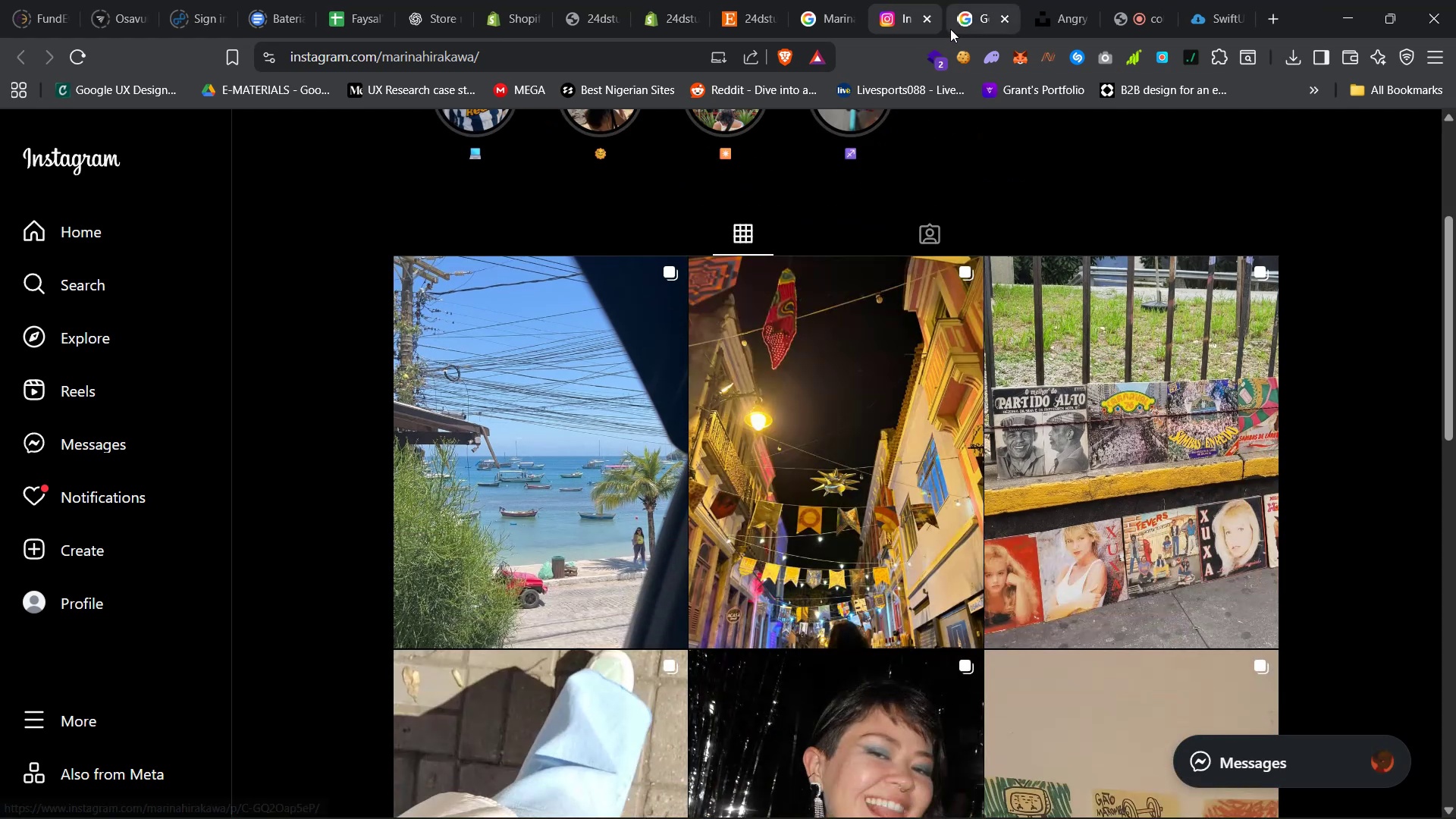 
left_click([931, 20])
 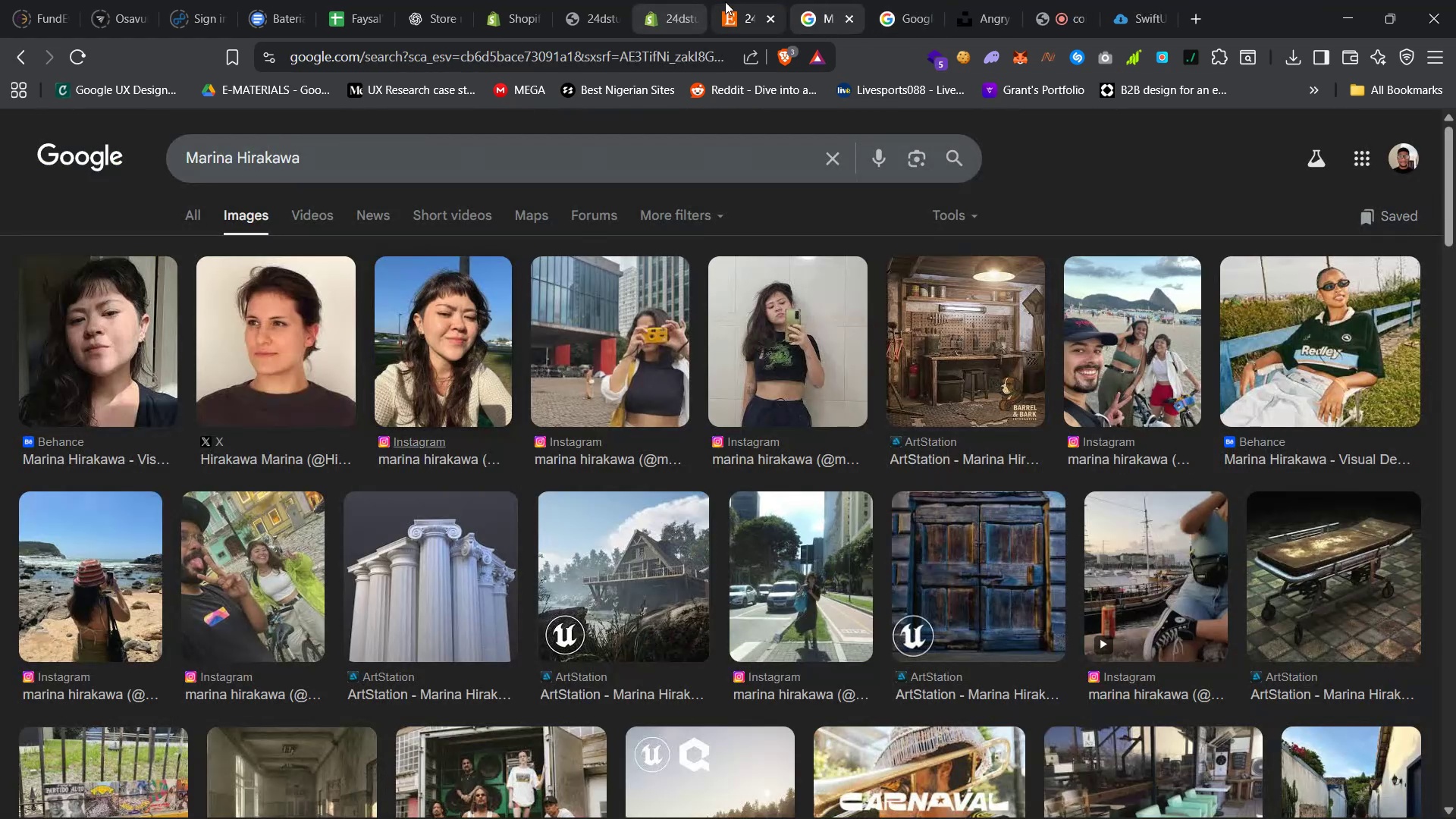 
left_click([745, 0])
 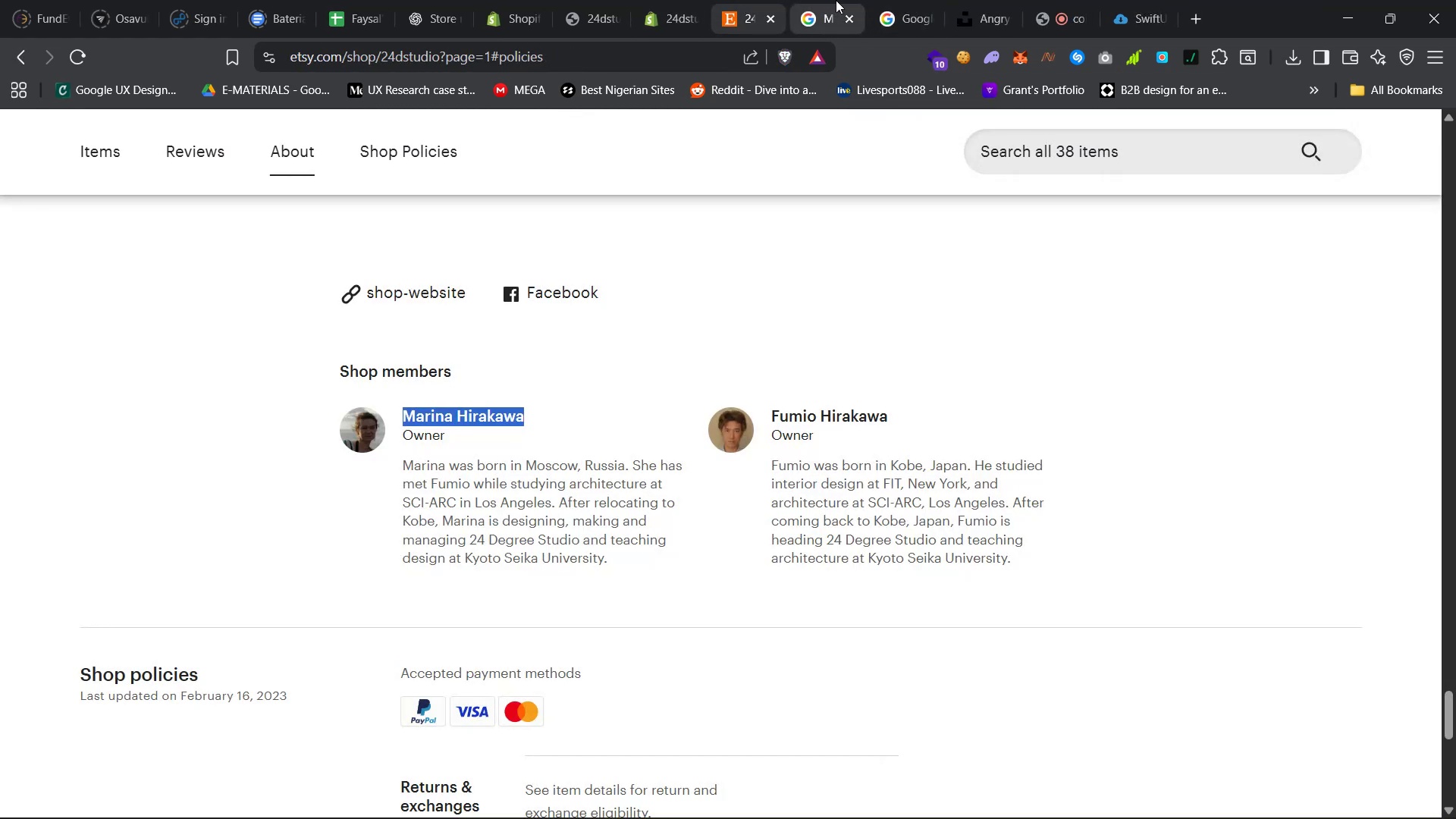 
wait(7.53)
 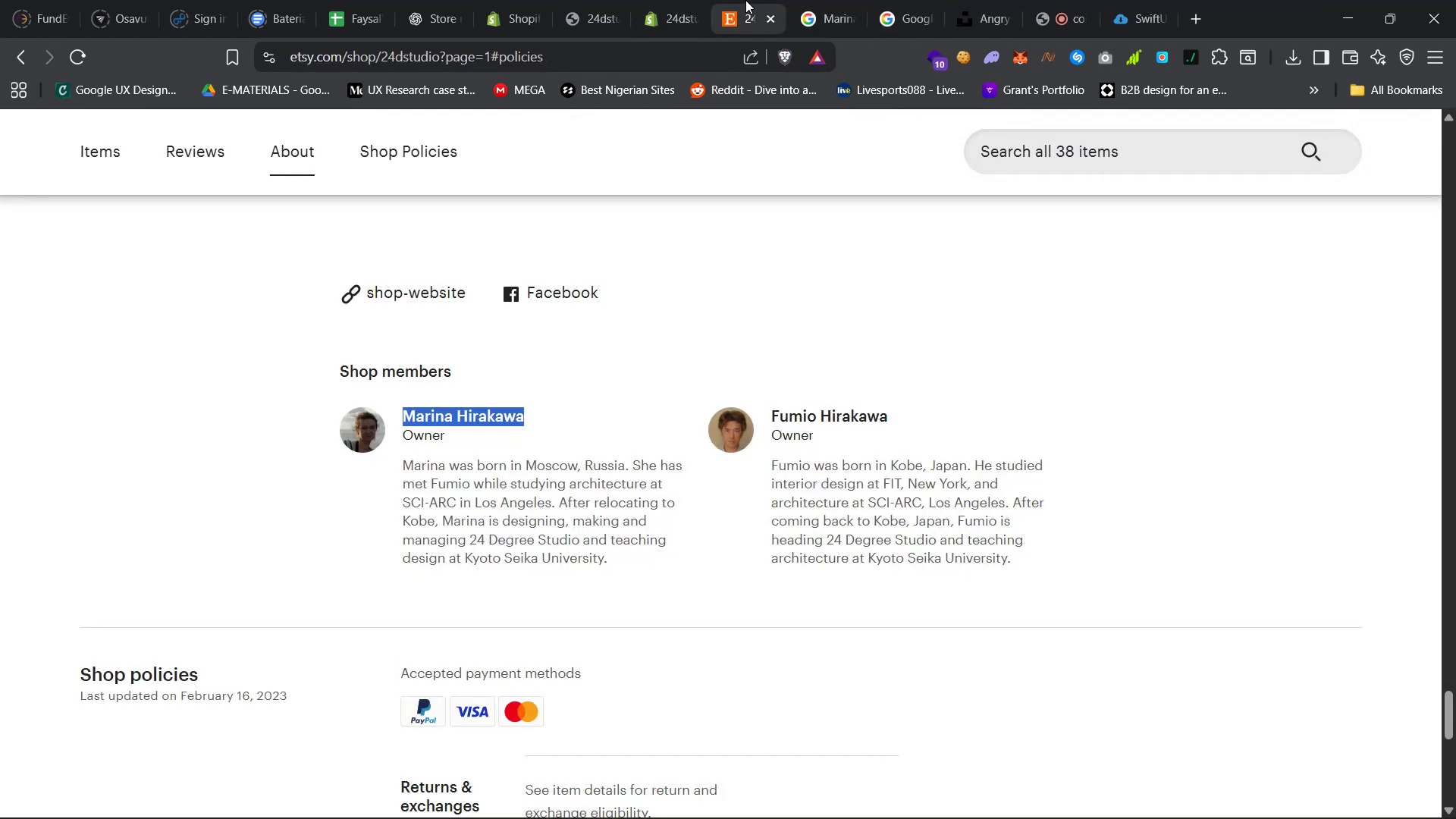 
left_click([815, 0])
 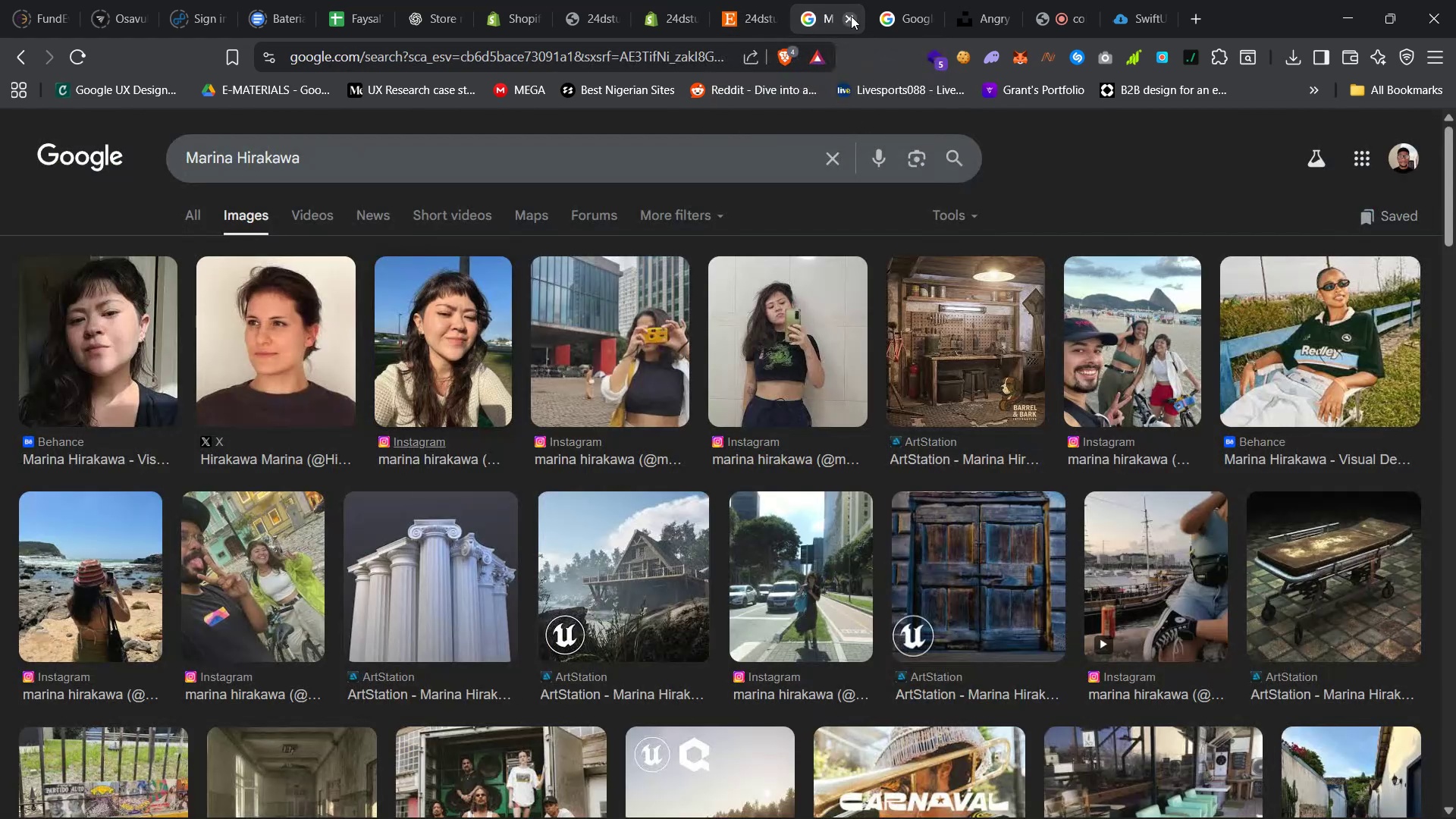 
left_click([851, 17])
 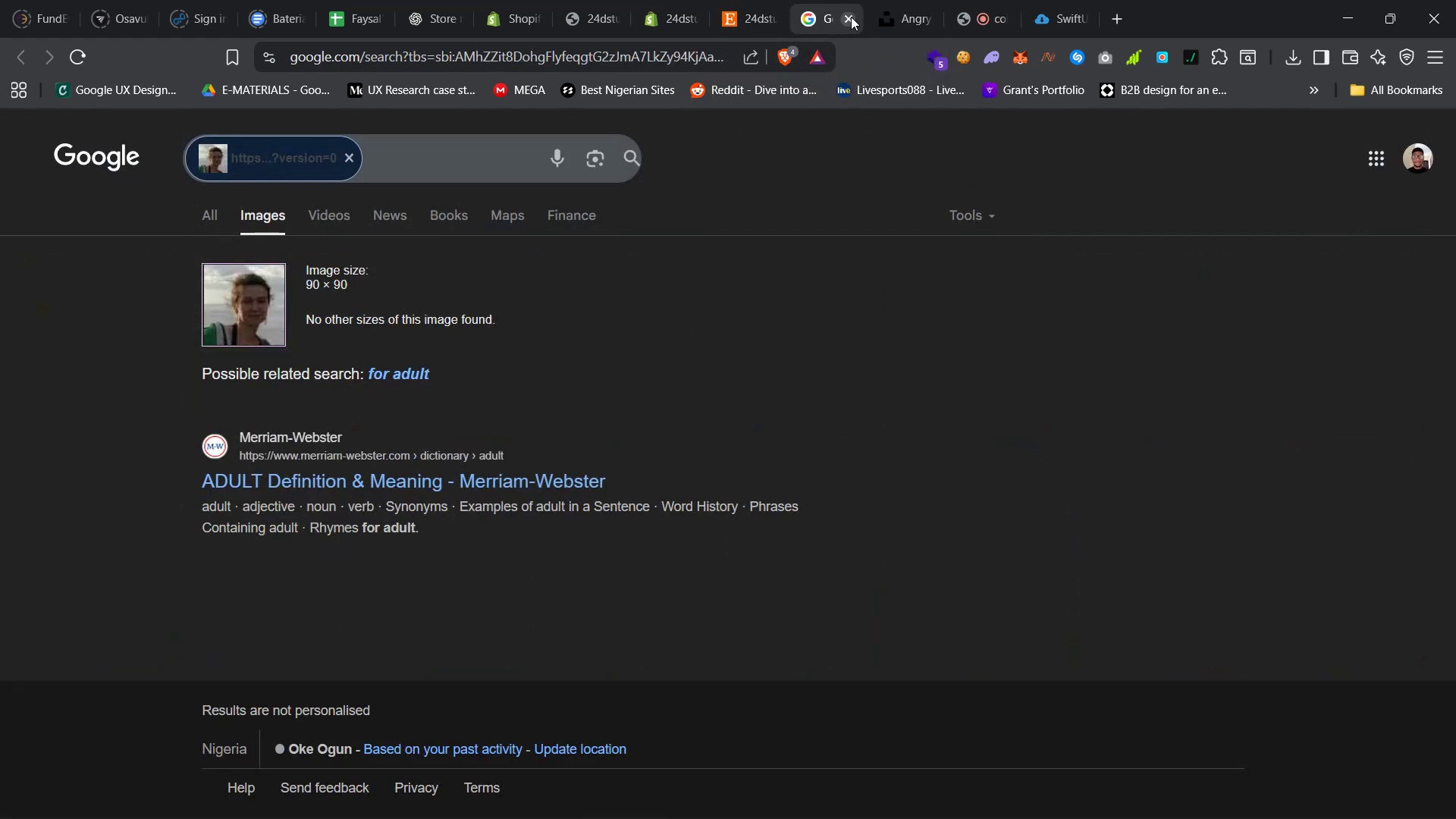 
left_click([851, 17])
 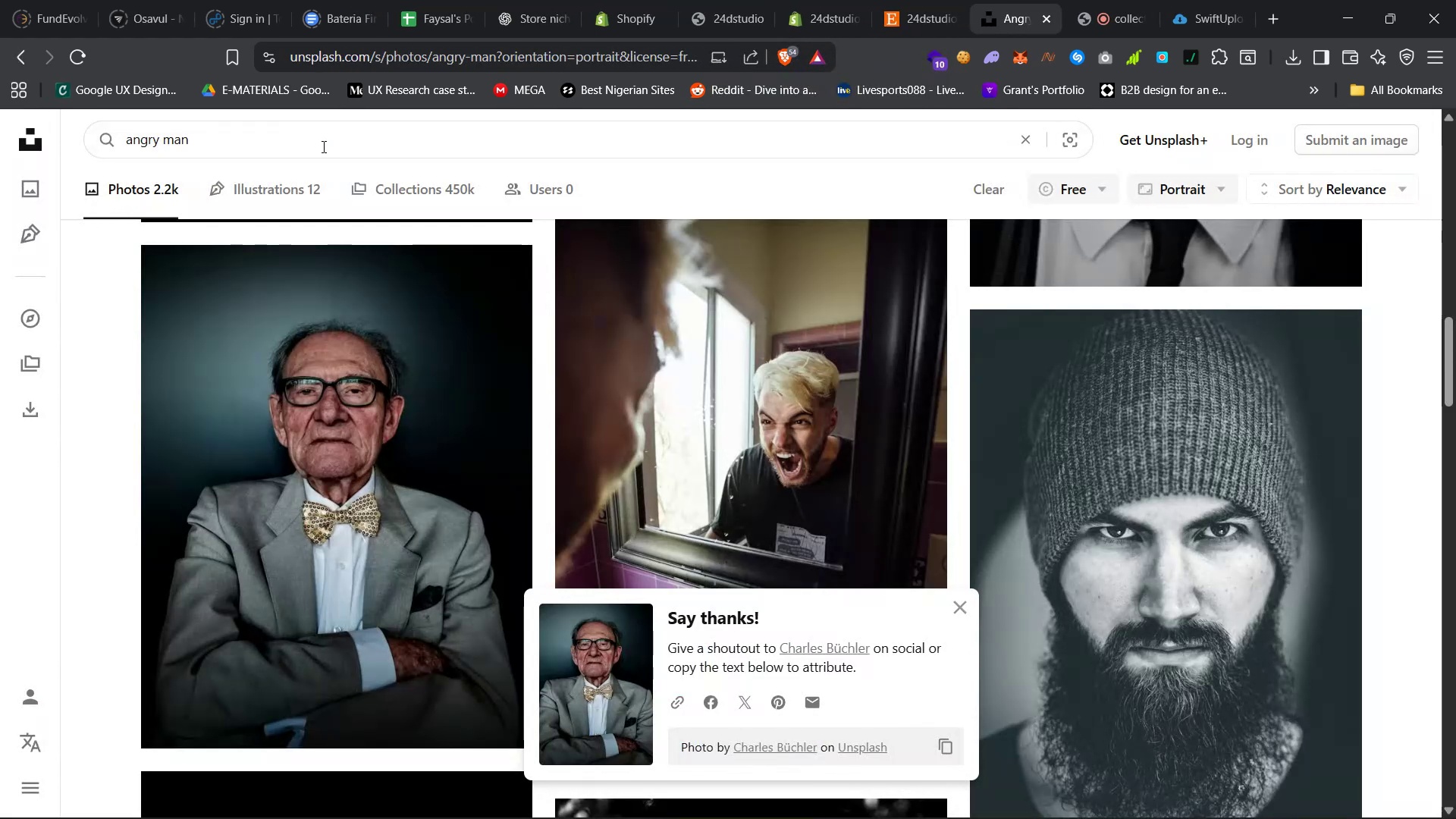 
key(Control+ControlLeft)
 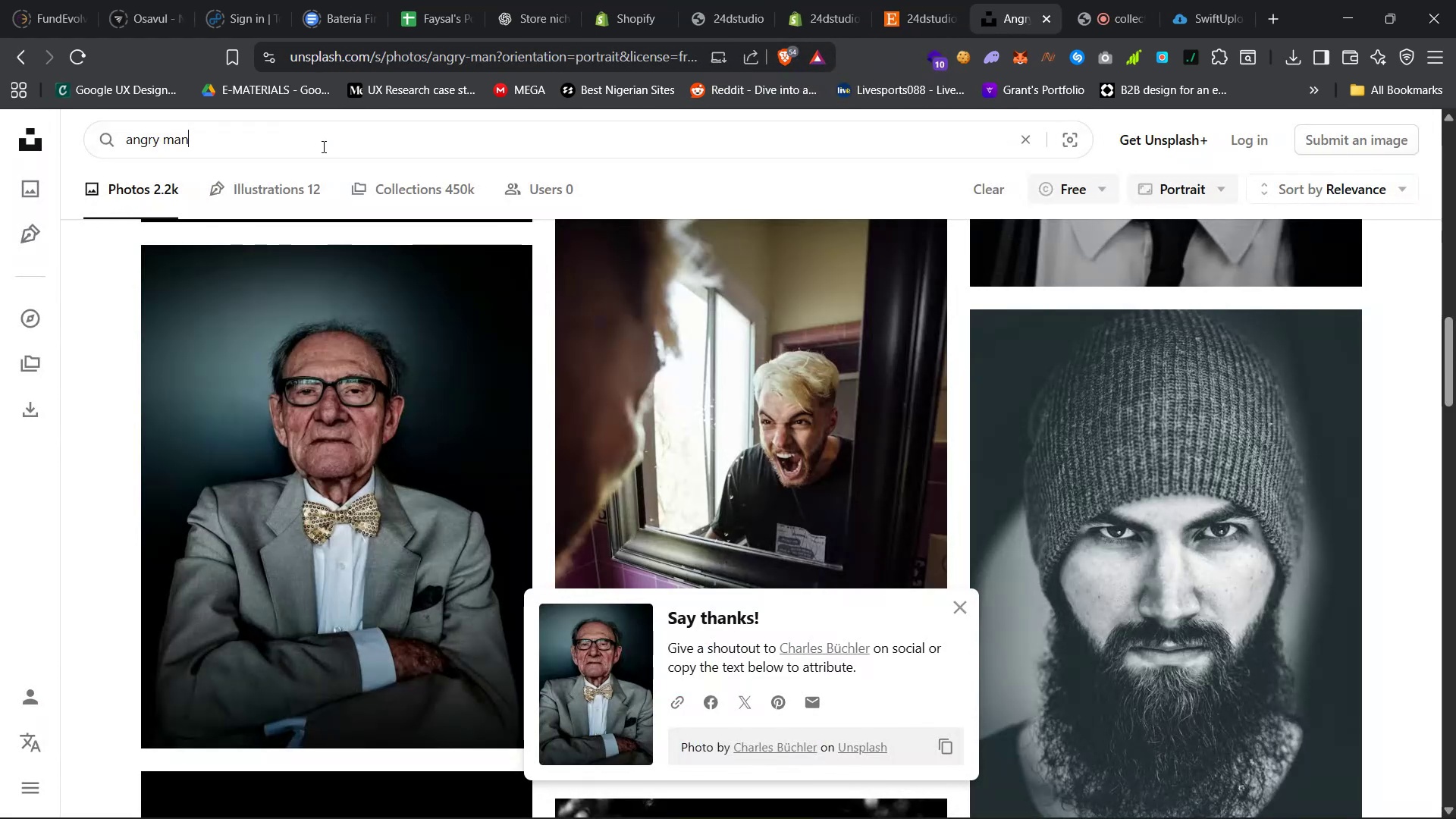 
key(Control+A)
 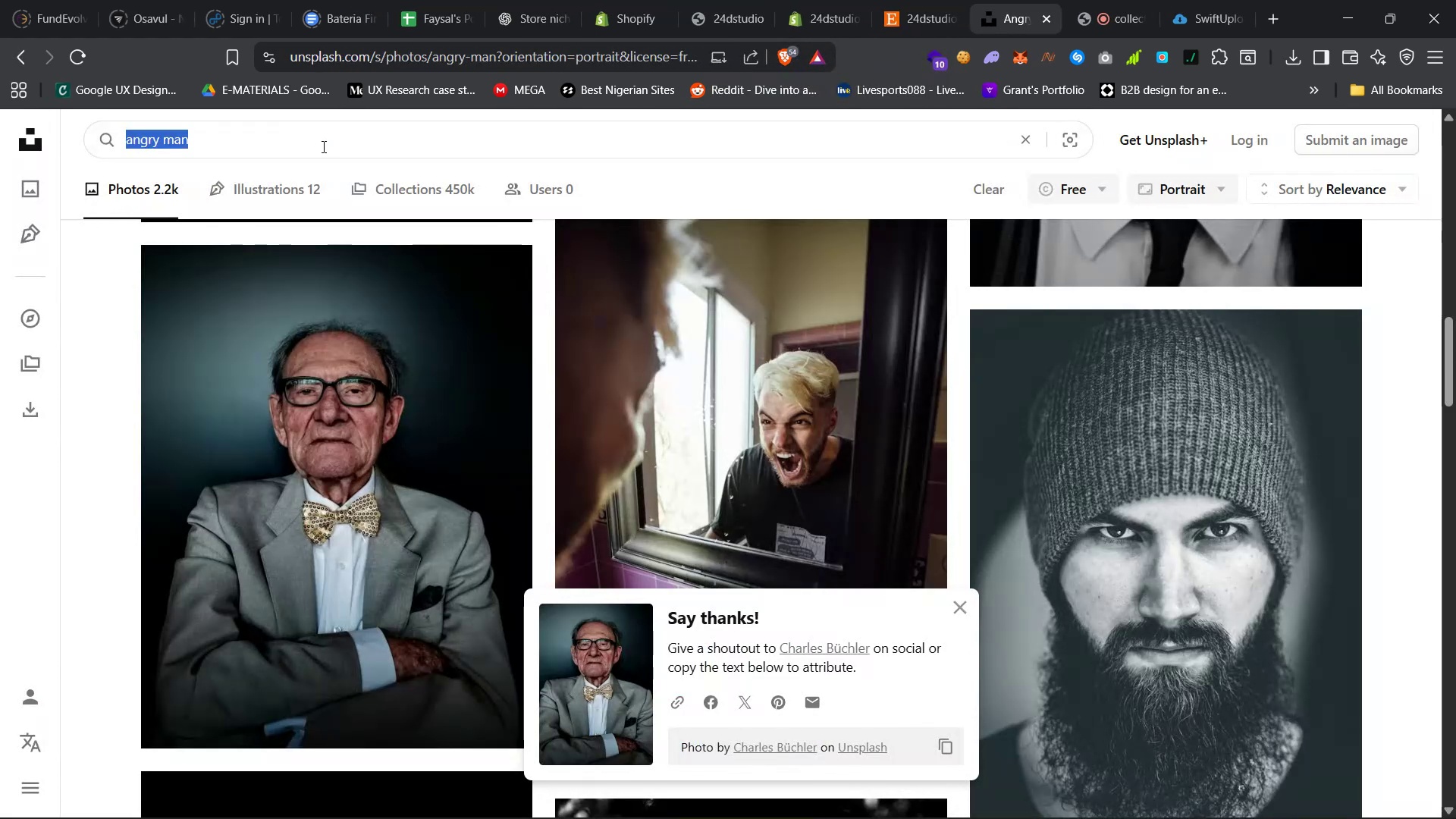 
type(Biracial jaoanese woman)
 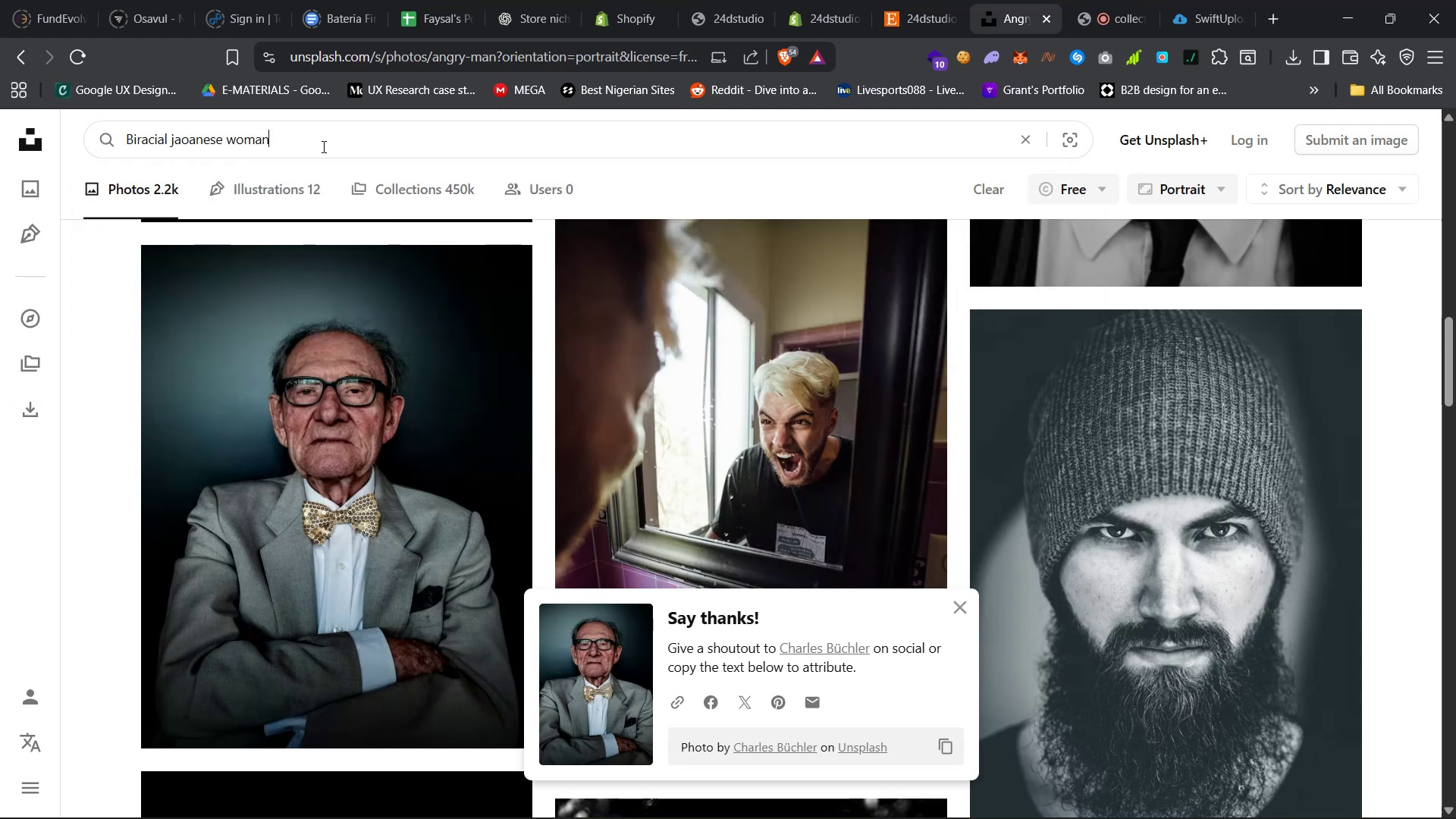 
key(Enter)
 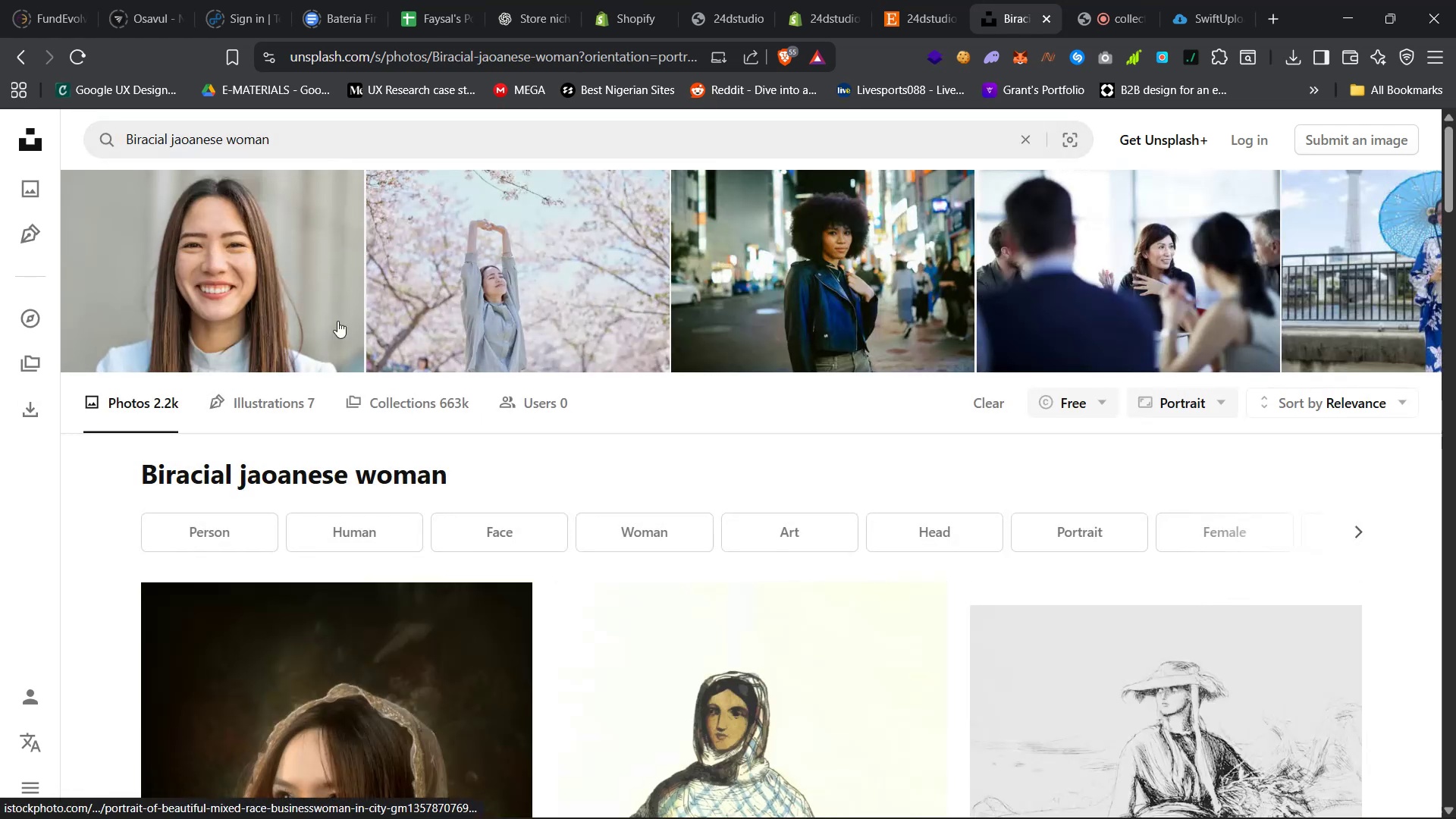 
left_click([189, 138])
 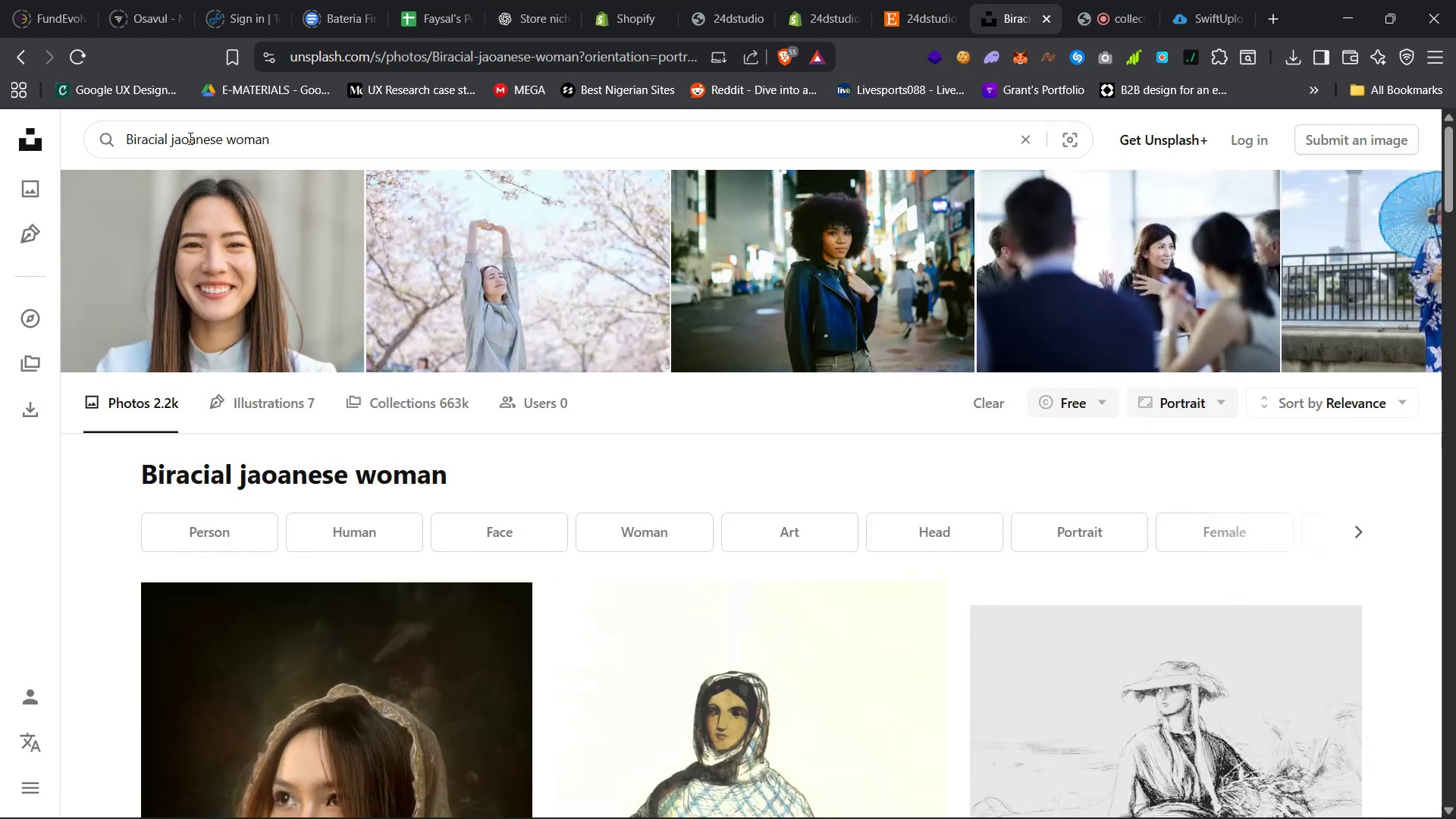 
key(Backspace)
 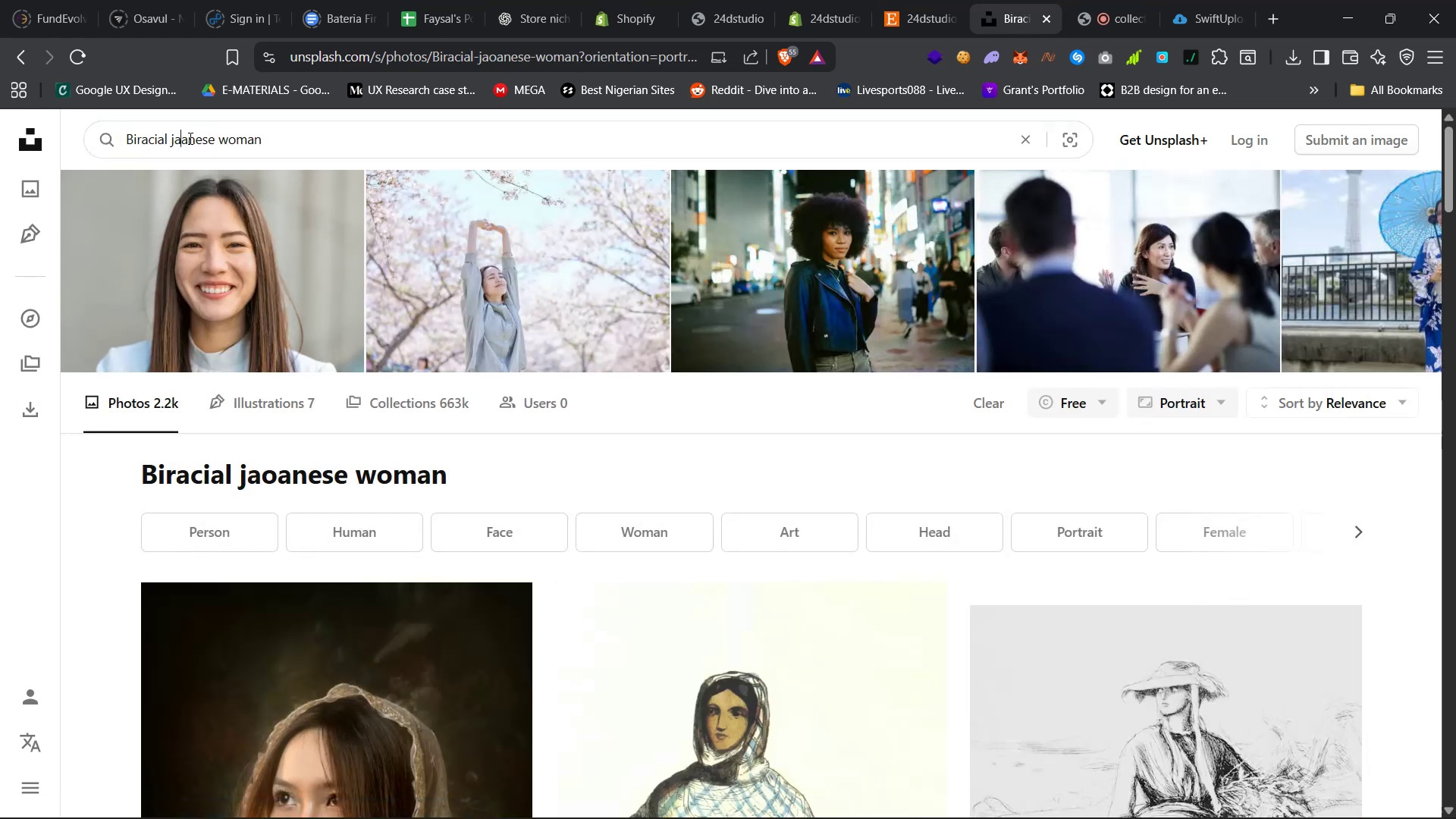 
key(P)
 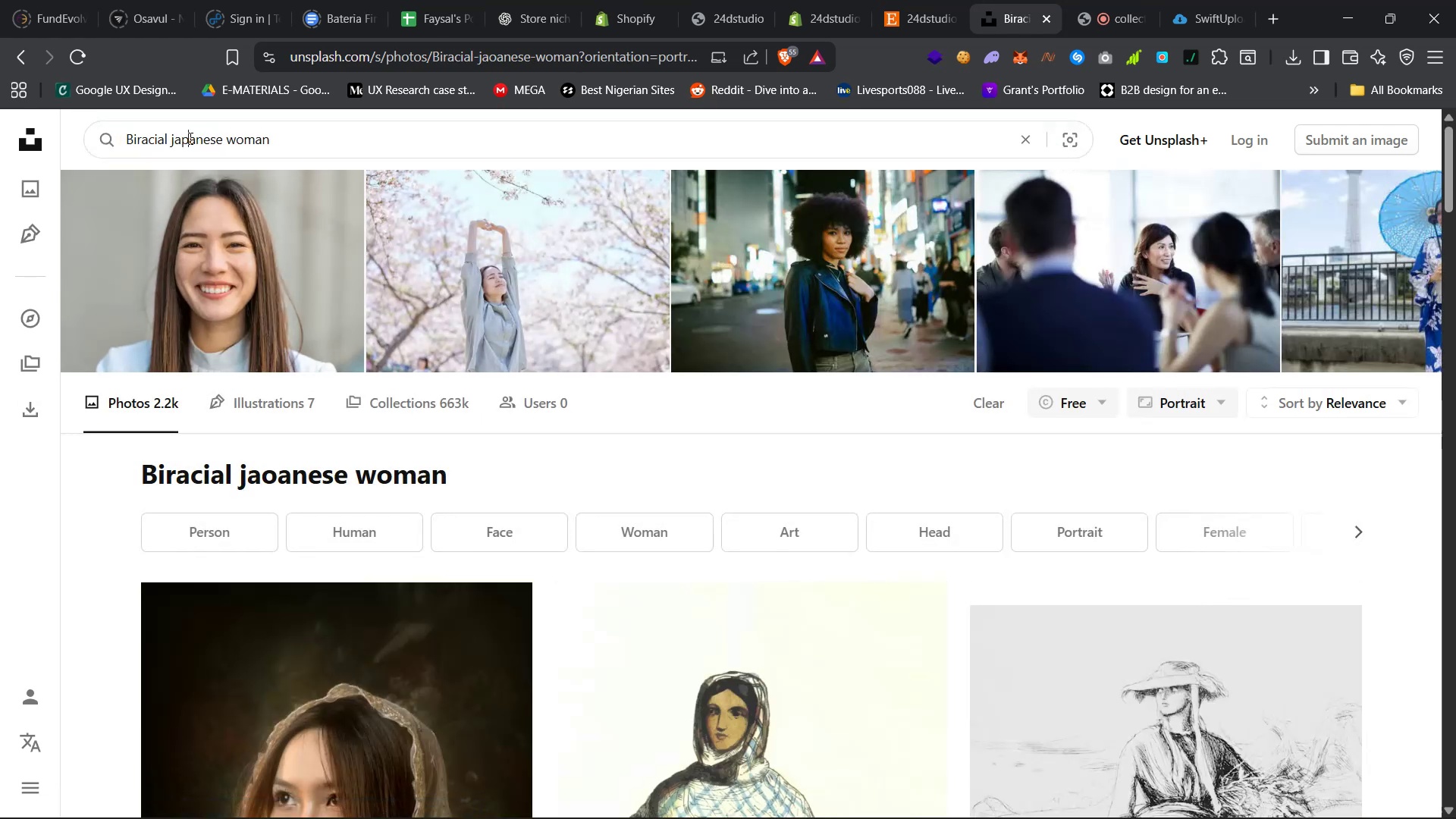 
key(Enter)
 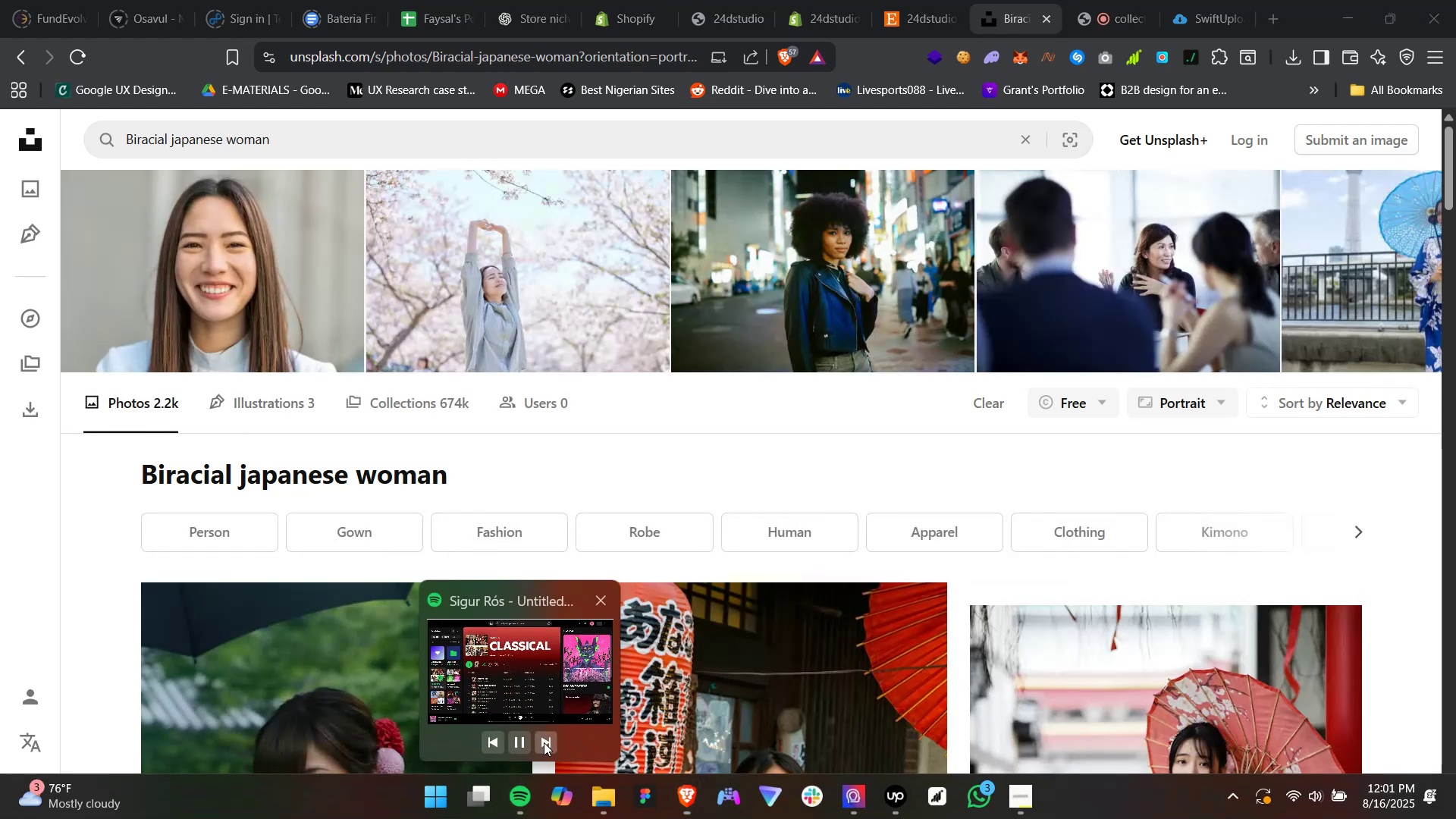 
left_click([544, 742])
 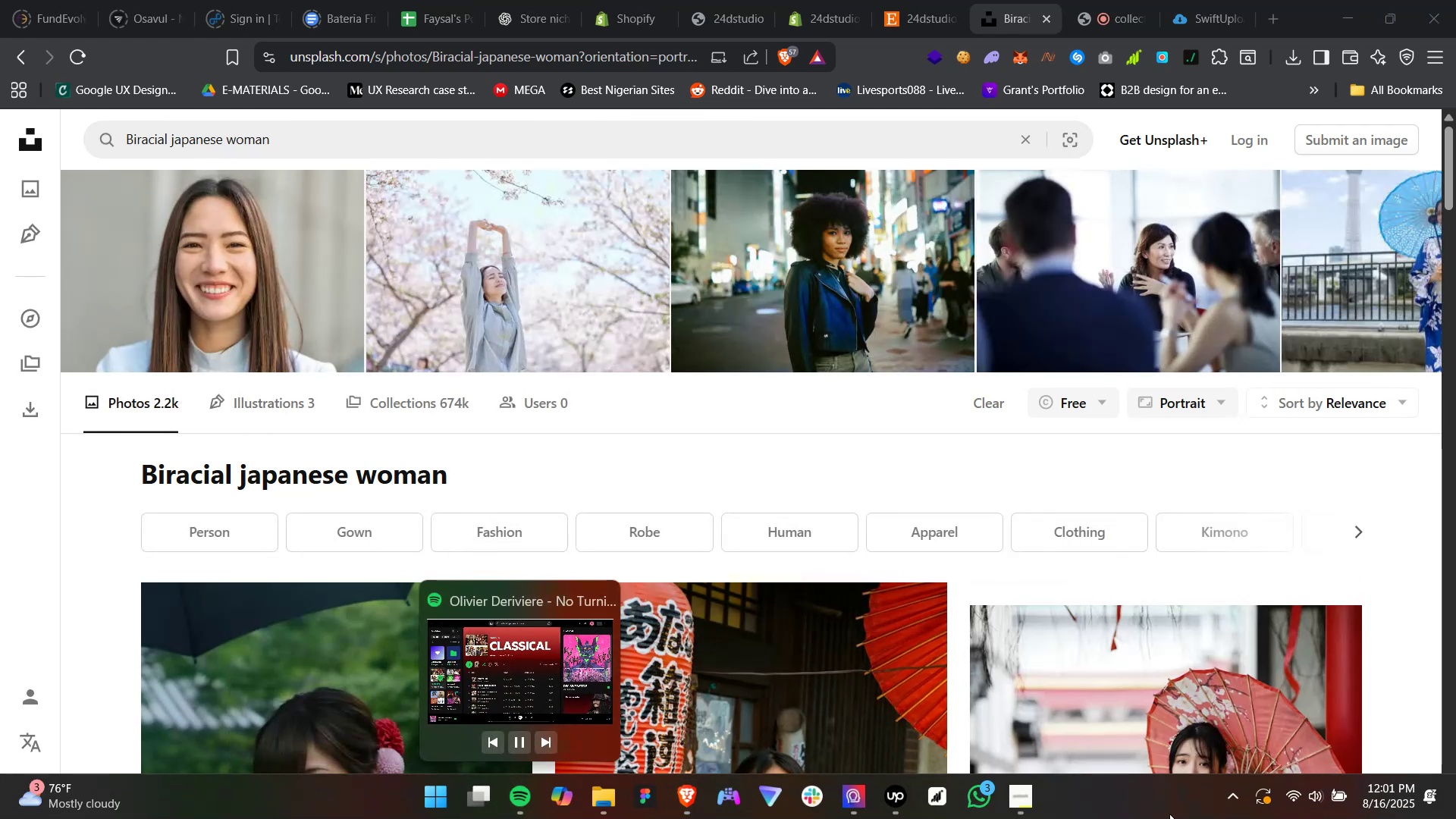 
scroll: coordinate [836, 405], scroll_direction: down, amount: 54.0
 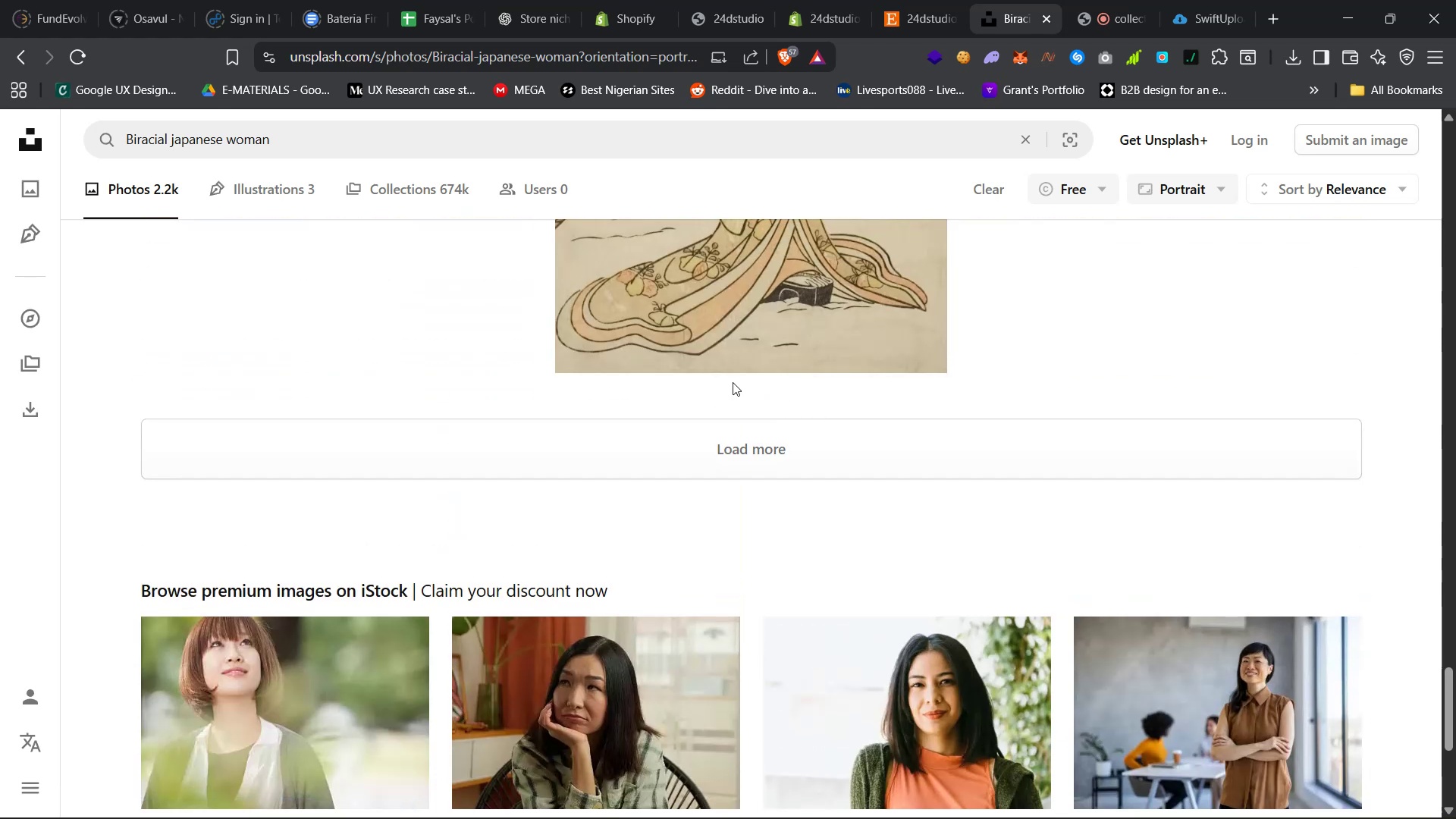 
scroll: coordinate [687, 373], scroll_direction: down, amount: 12.0
 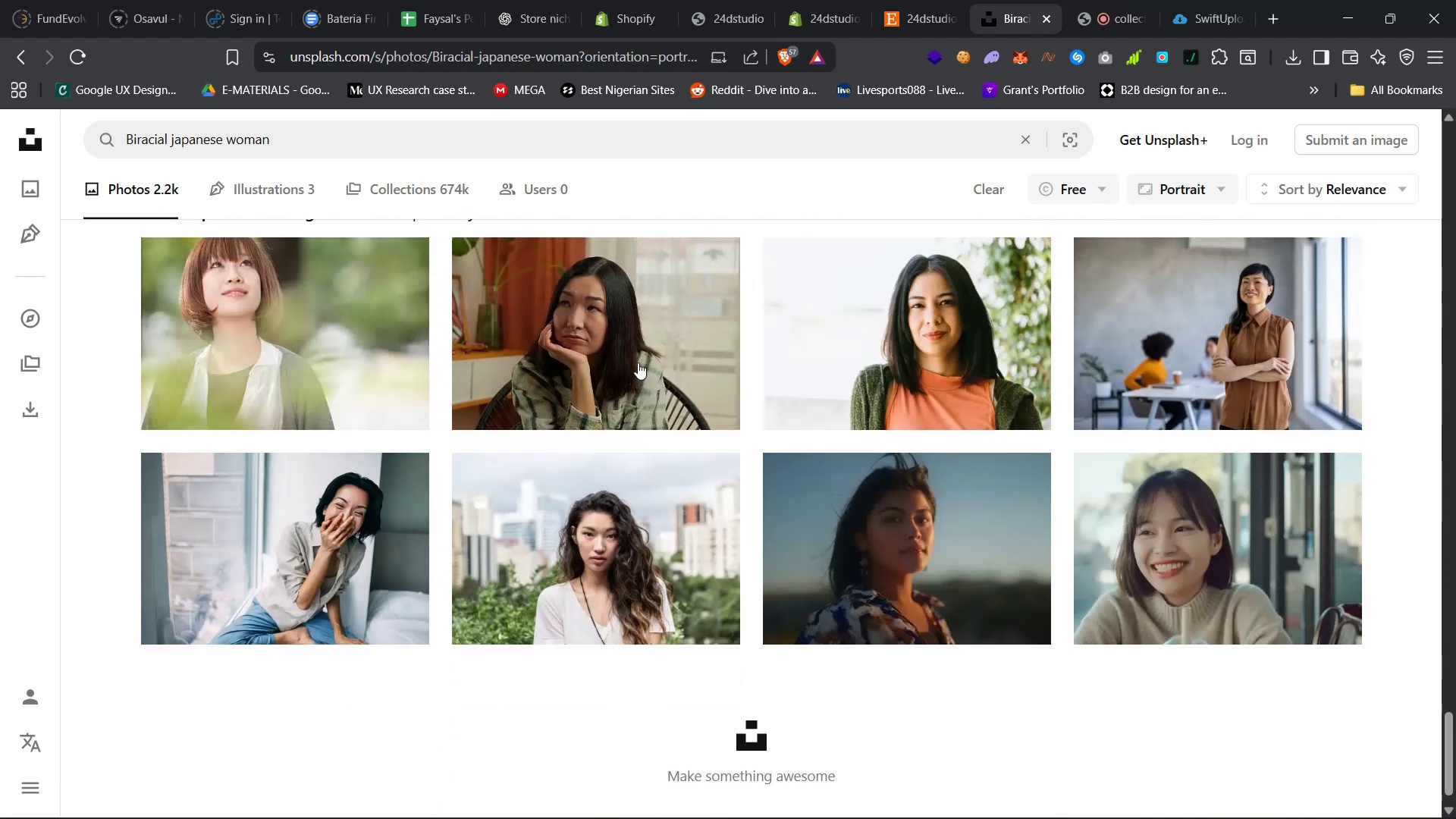 
scroll: coordinate [742, 390], scroll_direction: up, amount: 51.0
 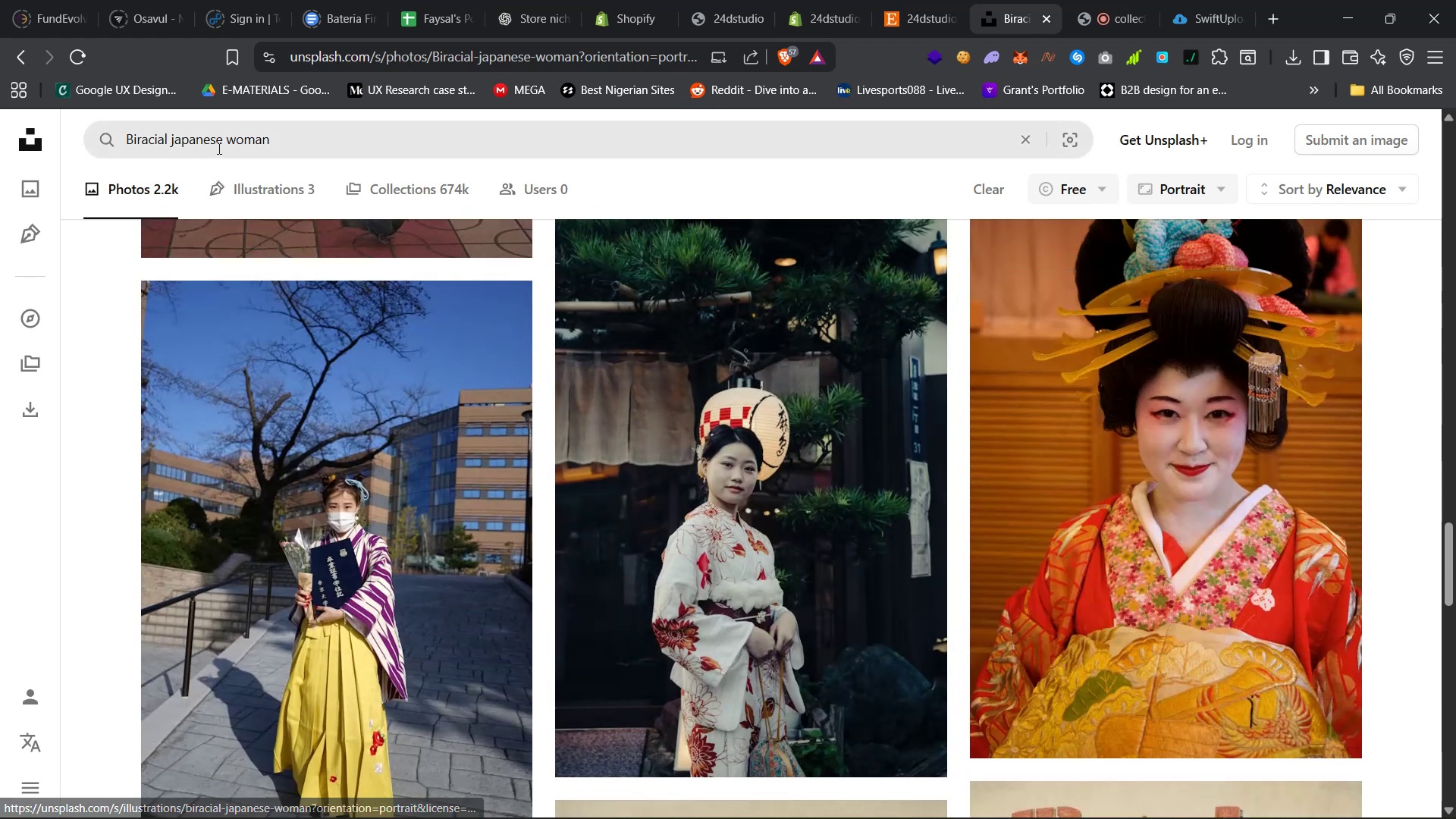 
double_click([217, 148])
 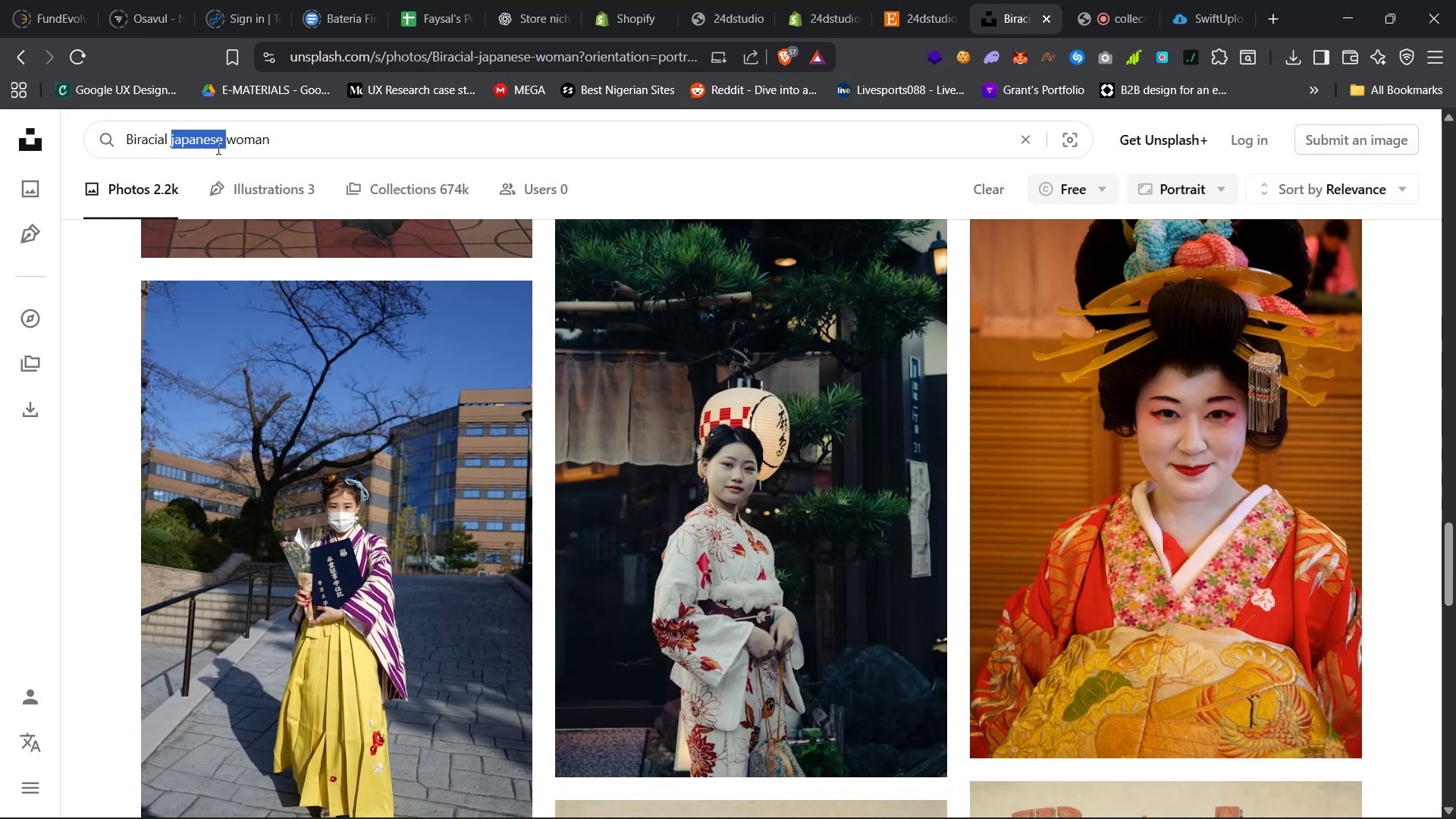 
key(Backspace)
 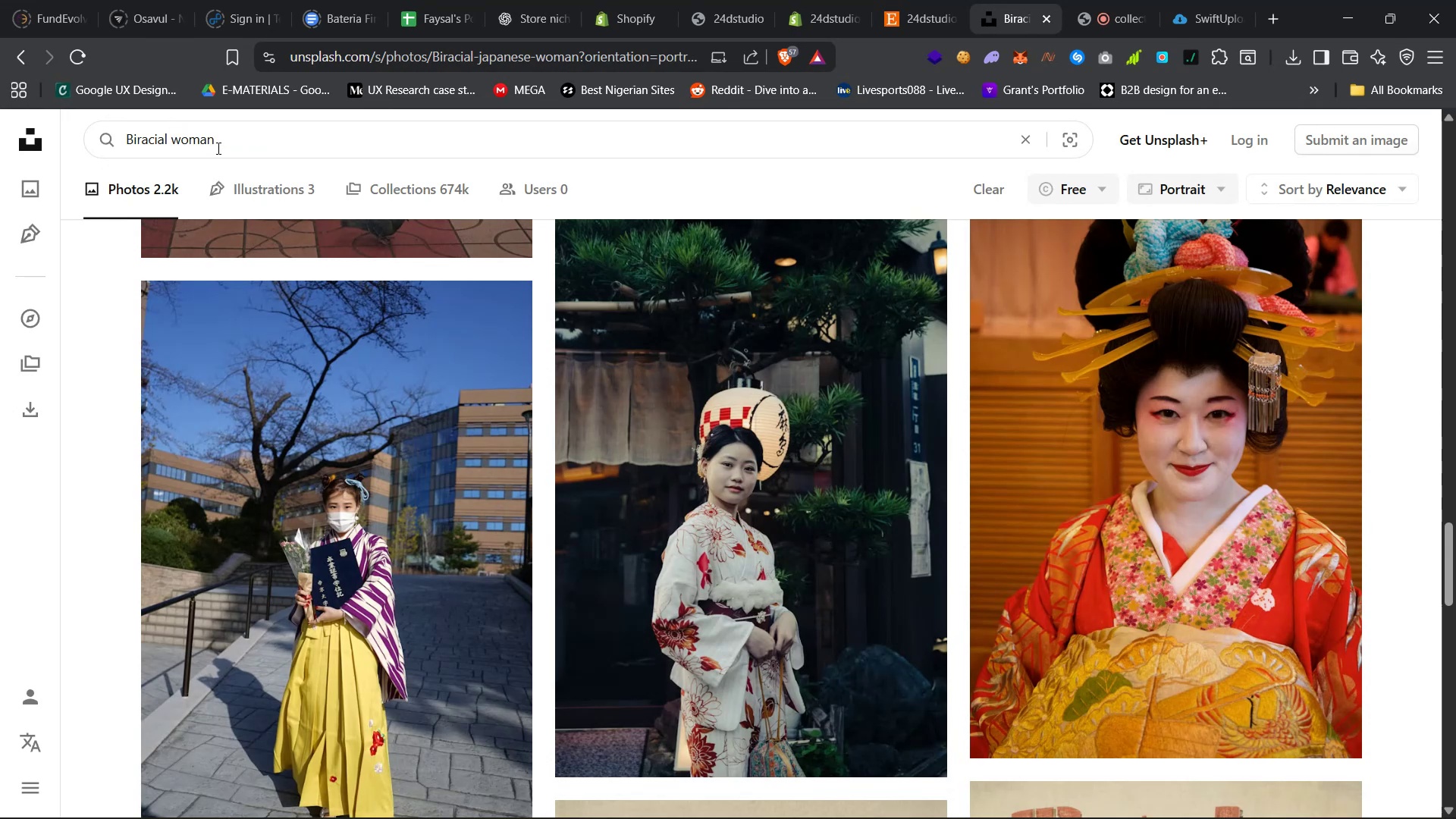 
key(Enter)
 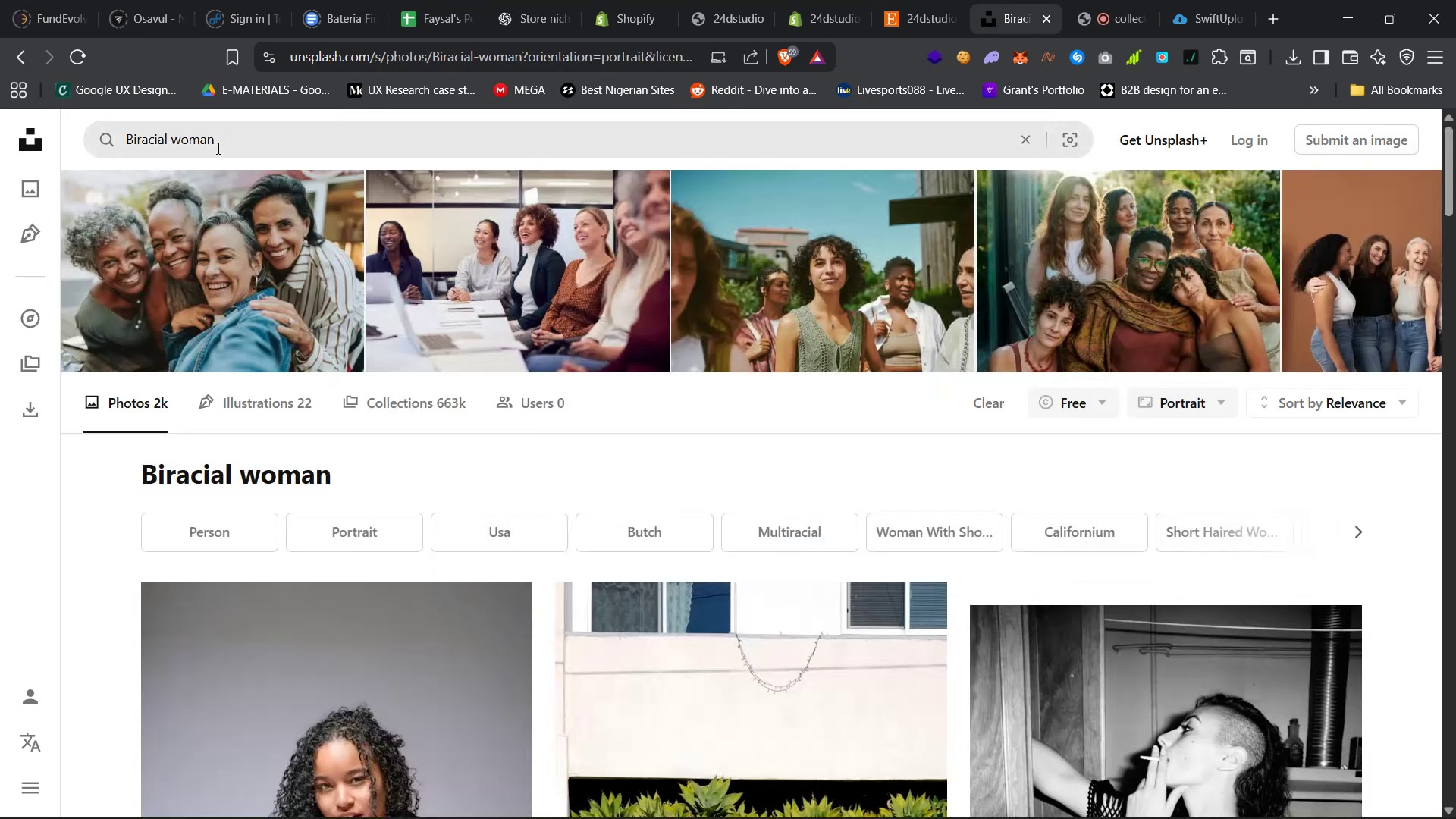 
scroll: coordinate [763, 435], scroll_direction: down, amount: 36.0
 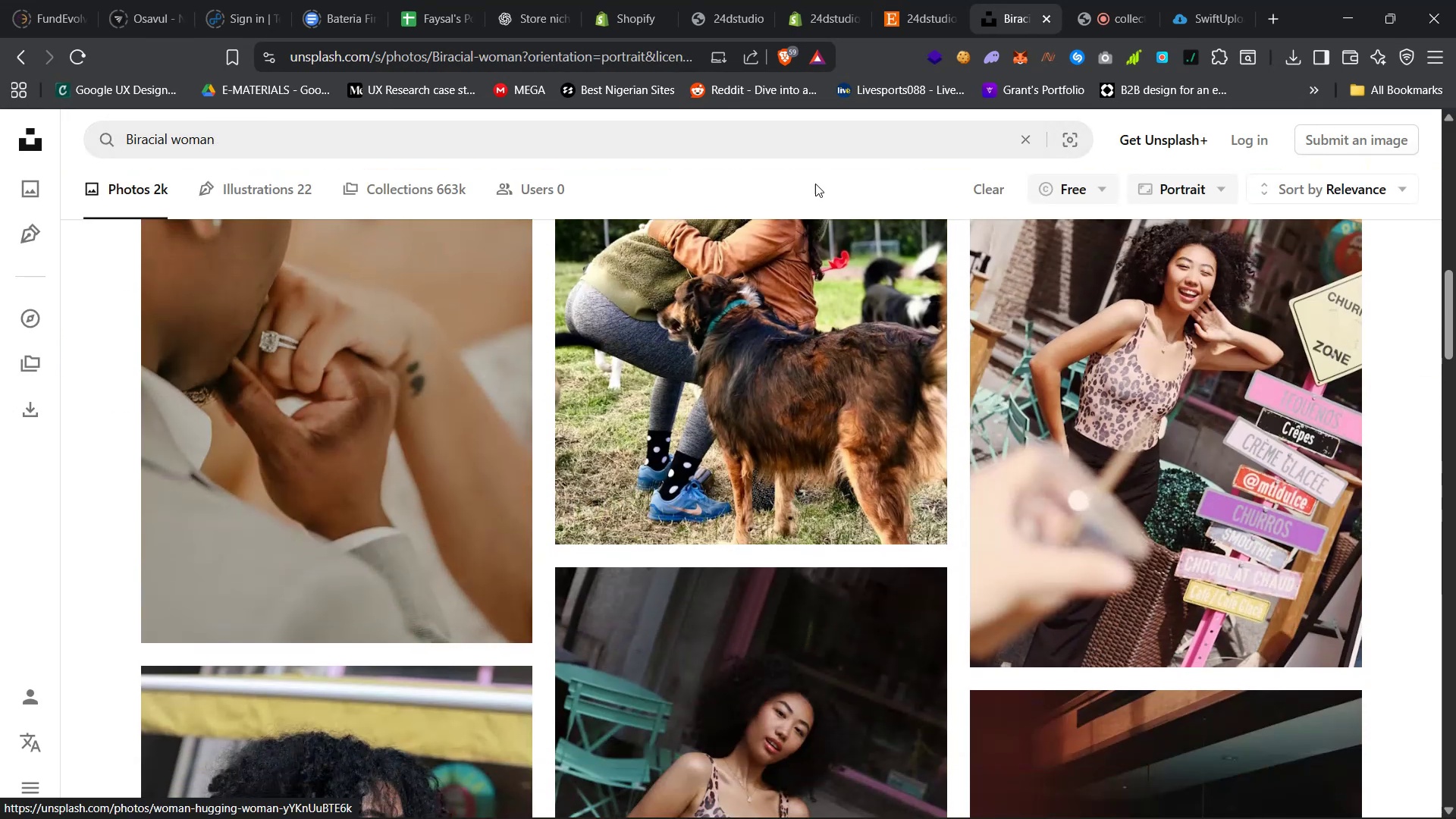 
left_click([910, 0])
 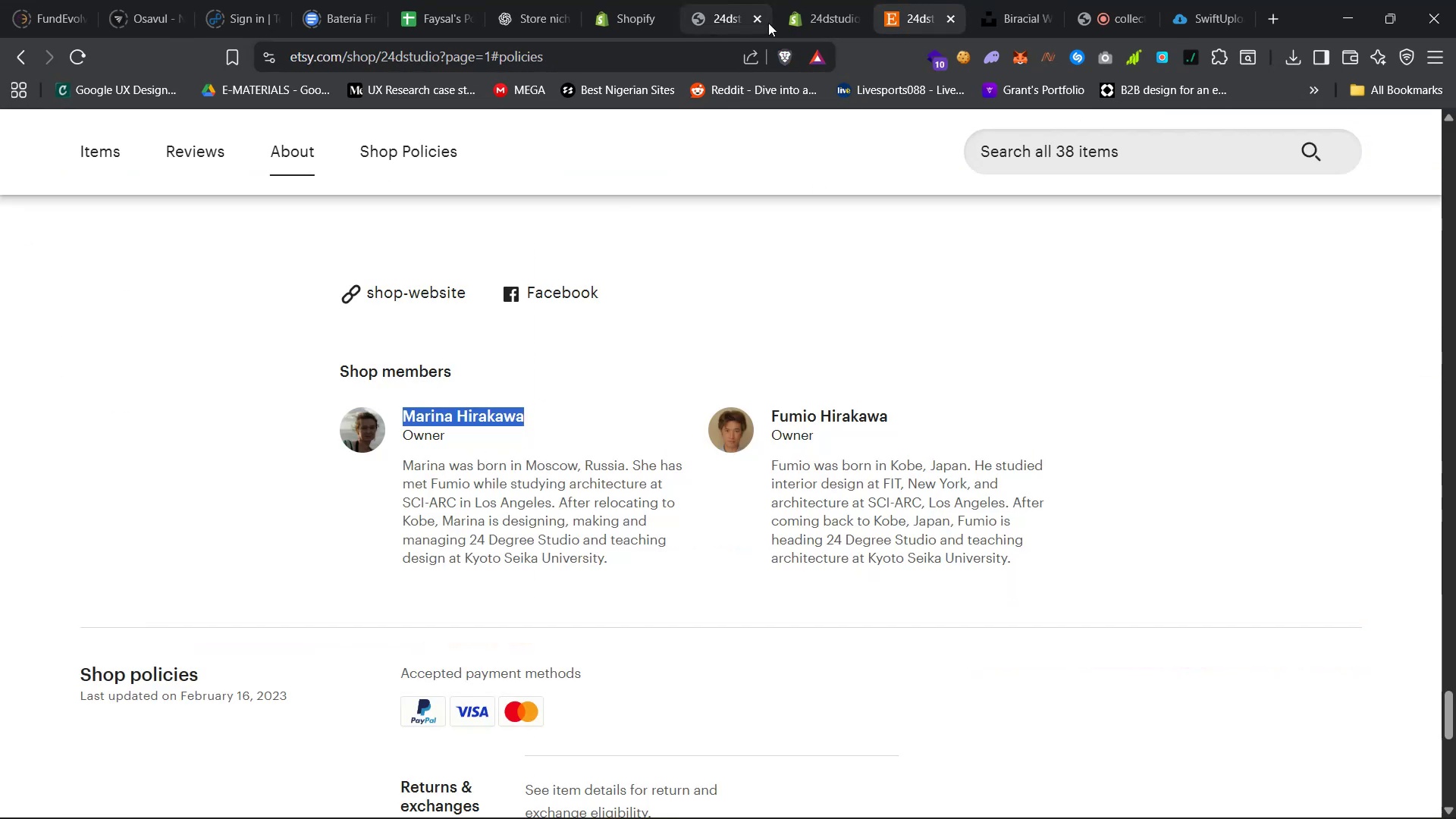 
left_click([812, 0])
 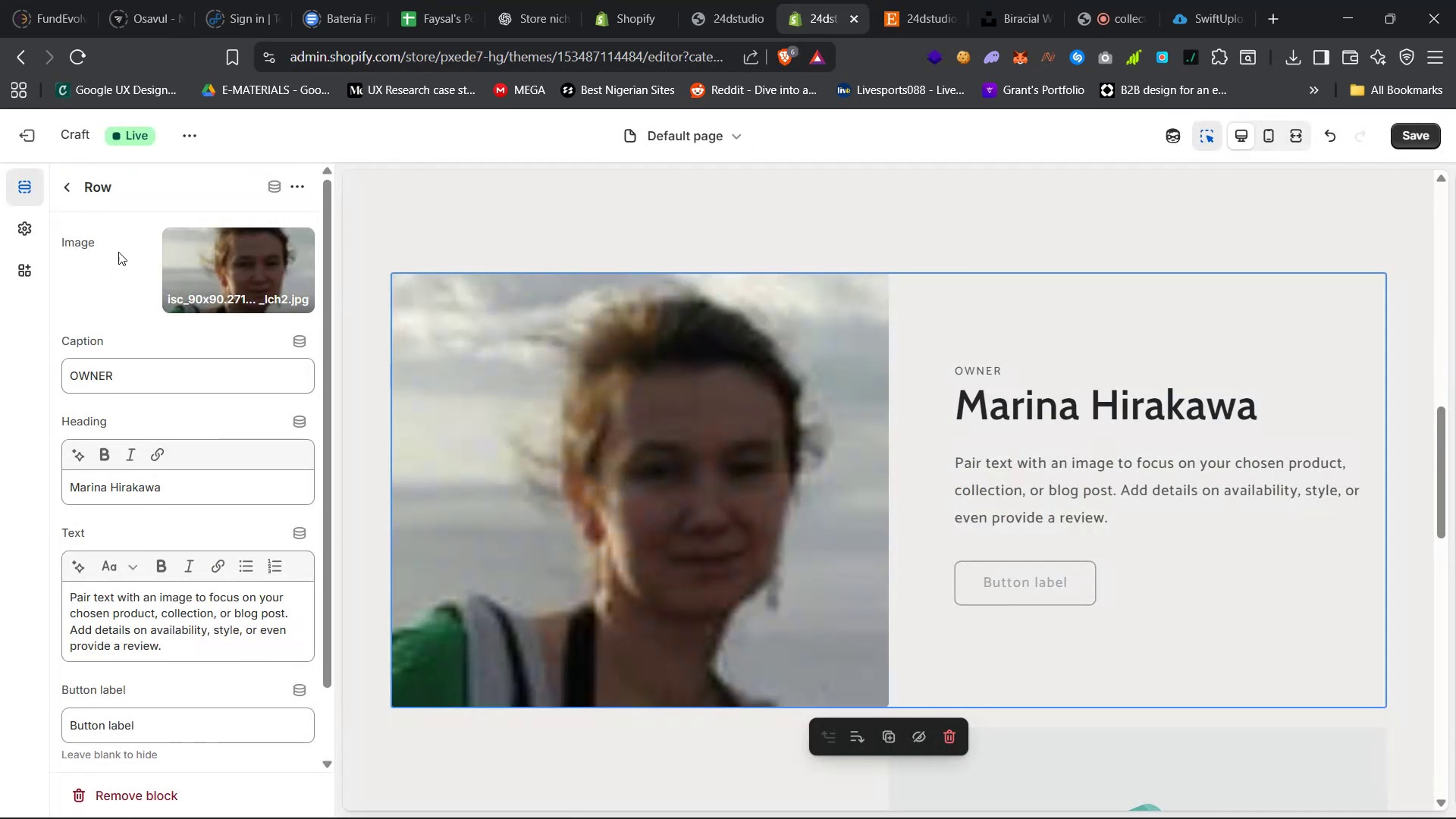 
left_click([238, 265])
 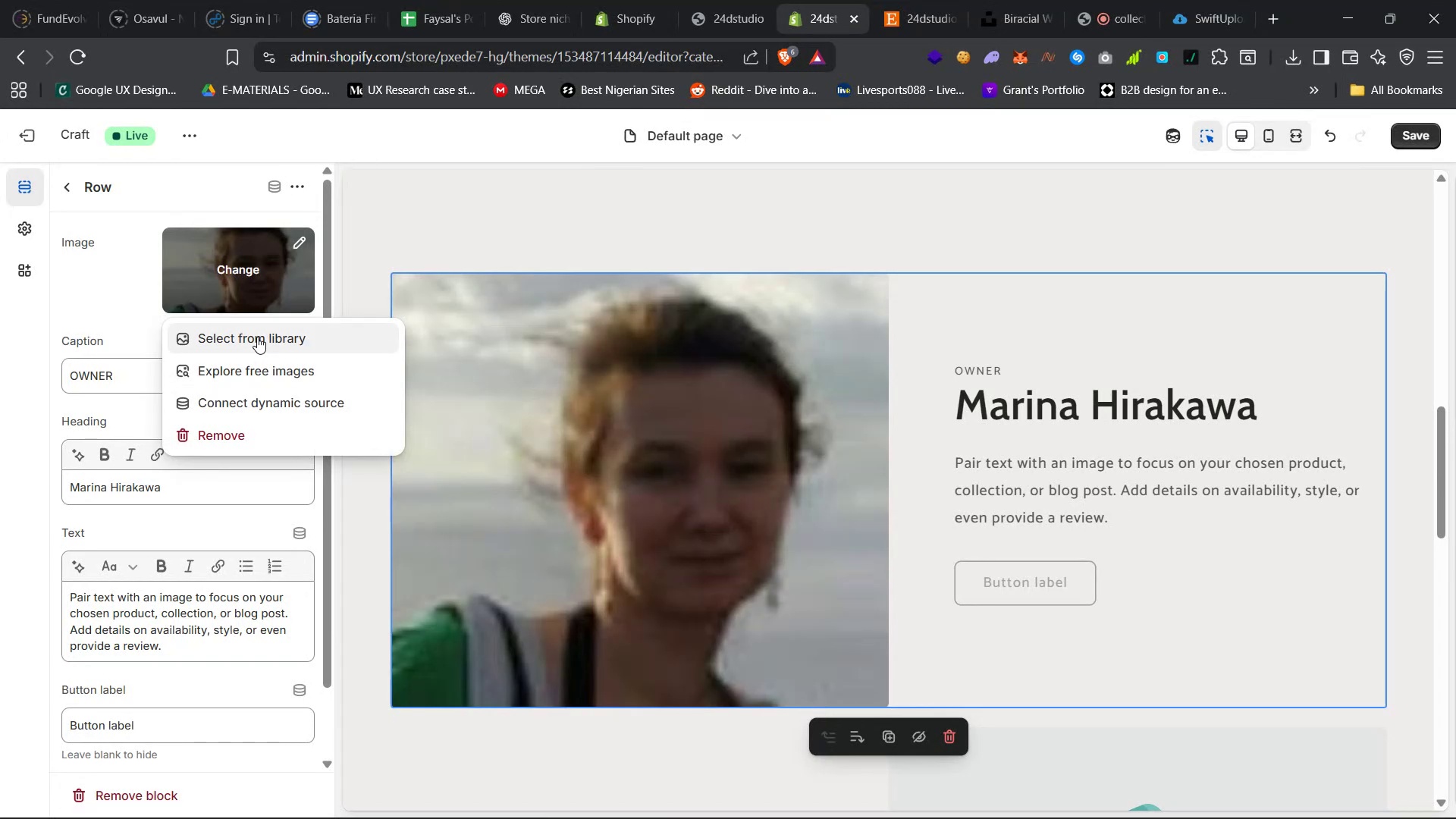 
left_click([257, 337])
 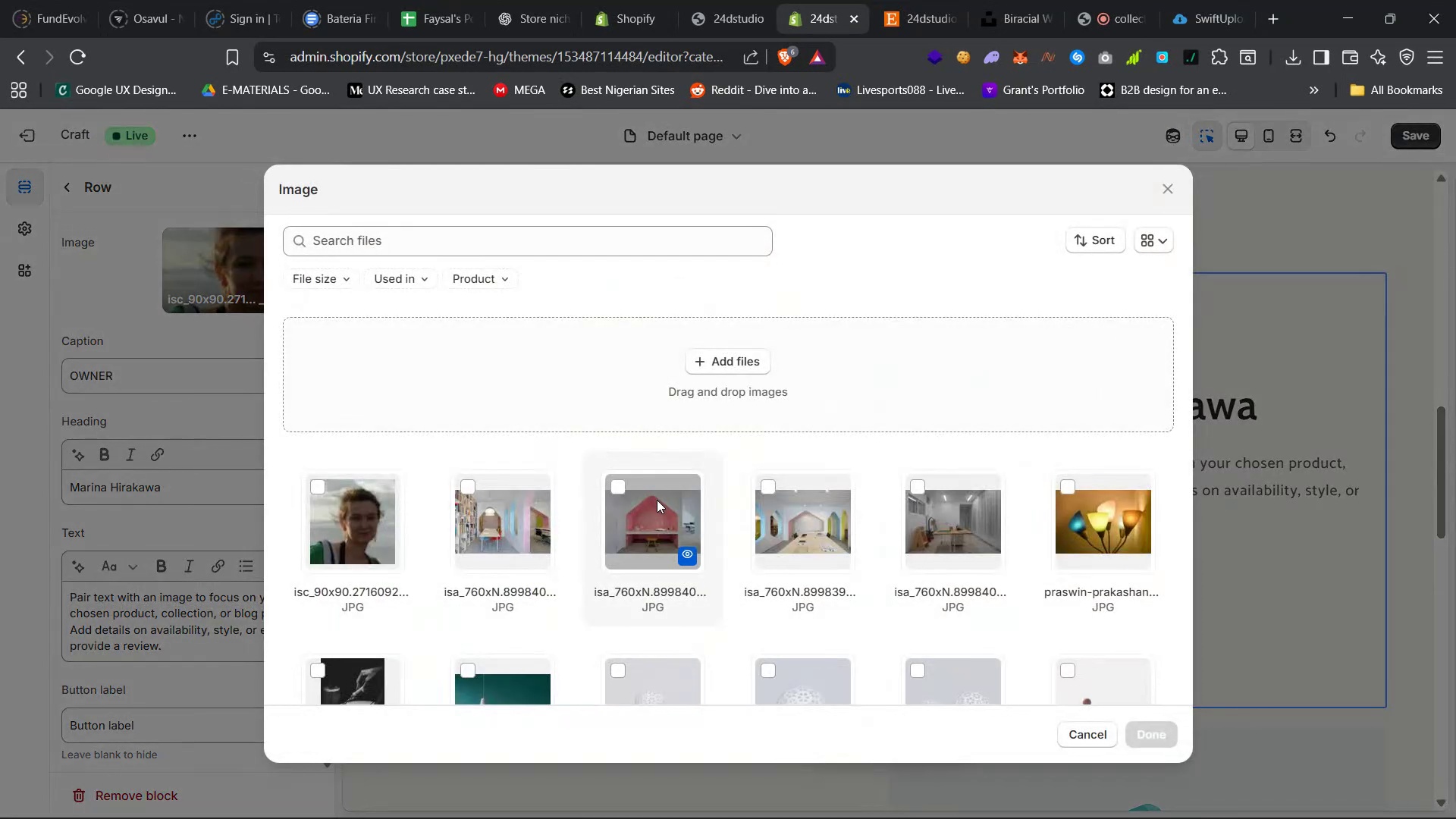 
scroll: coordinate [718, 577], scroll_direction: down, amount: 17.0
 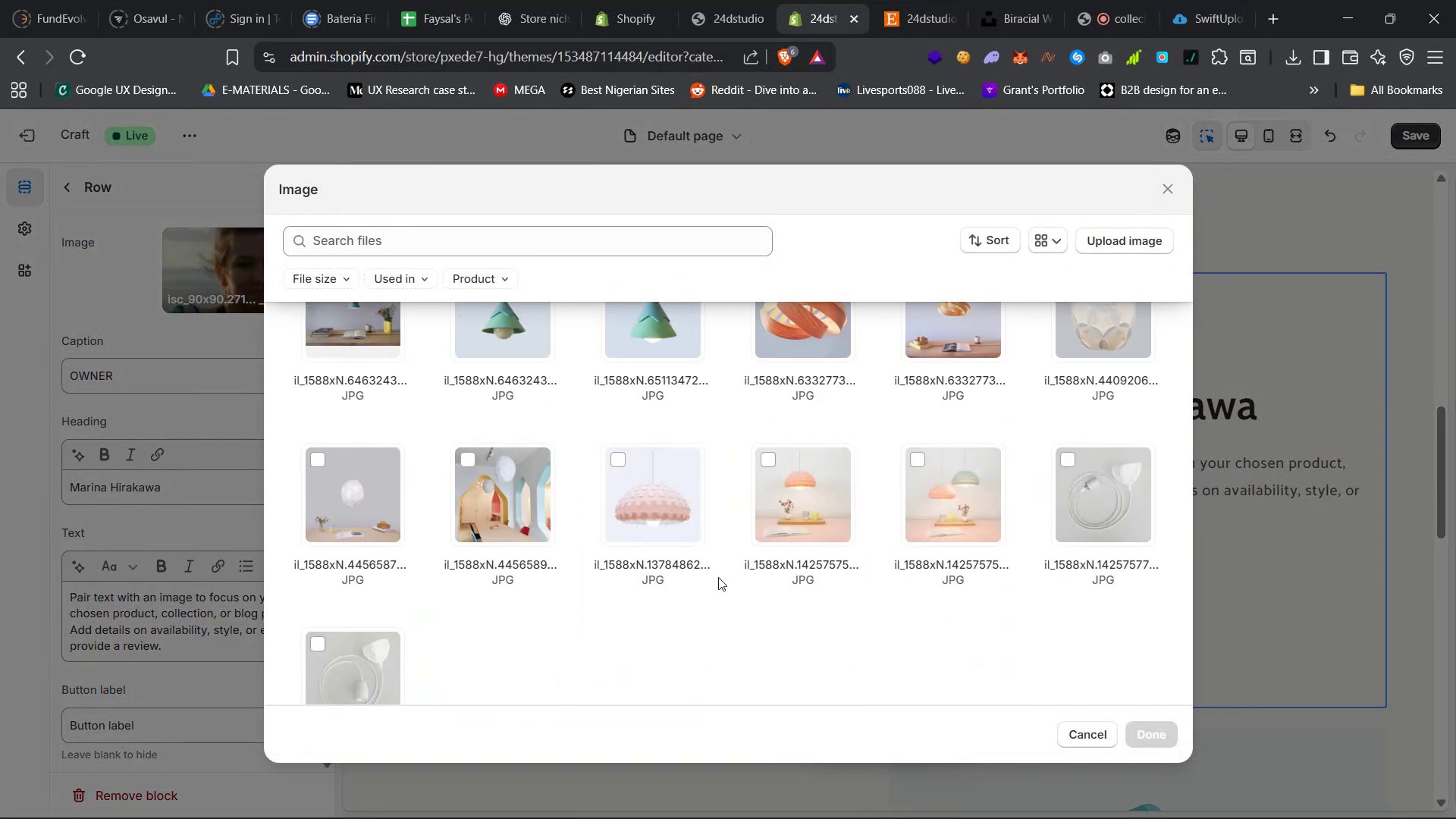 
scroll: coordinate [720, 577], scroll_direction: up, amount: 31.0
 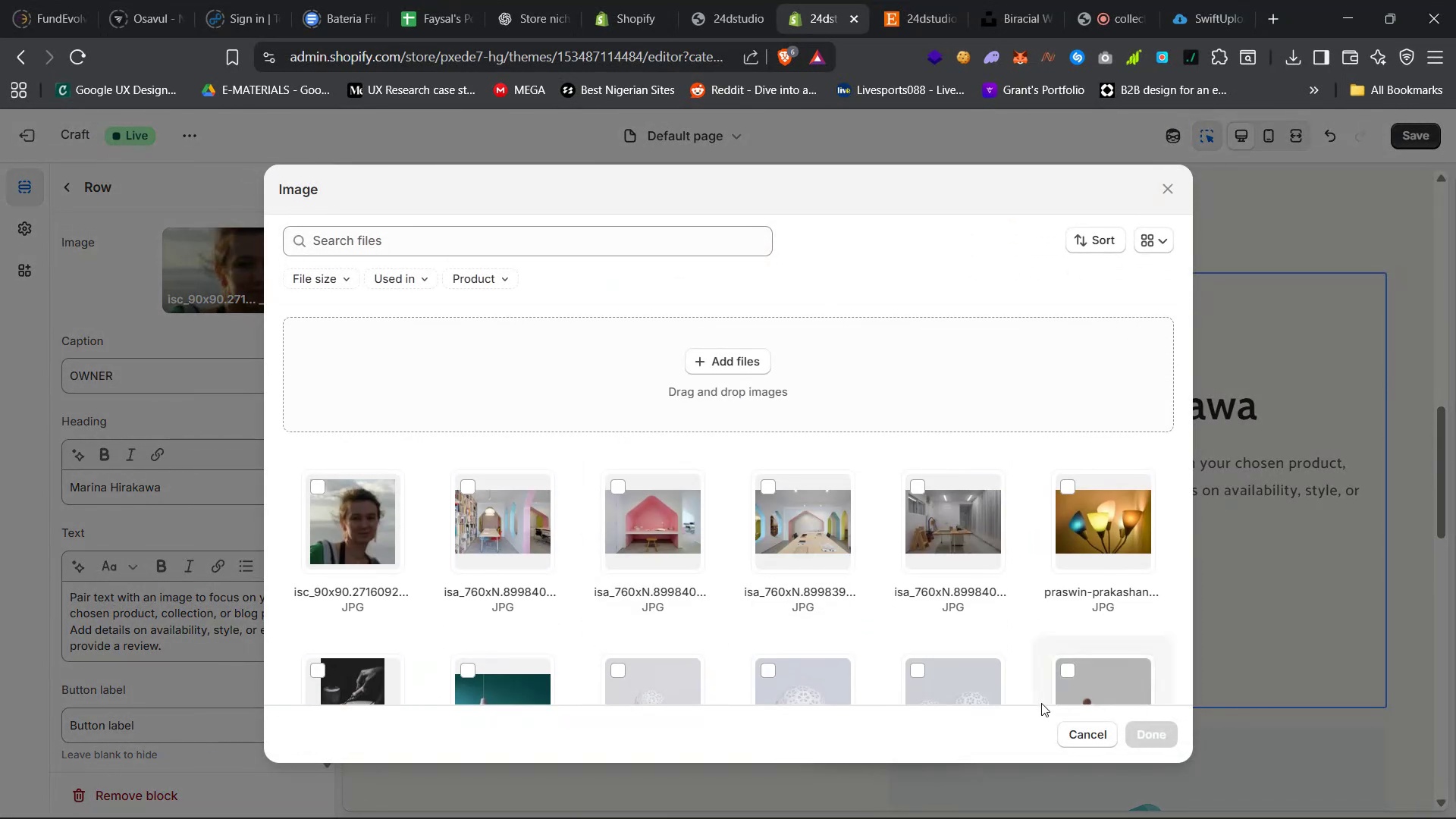 
left_click([1077, 727])
 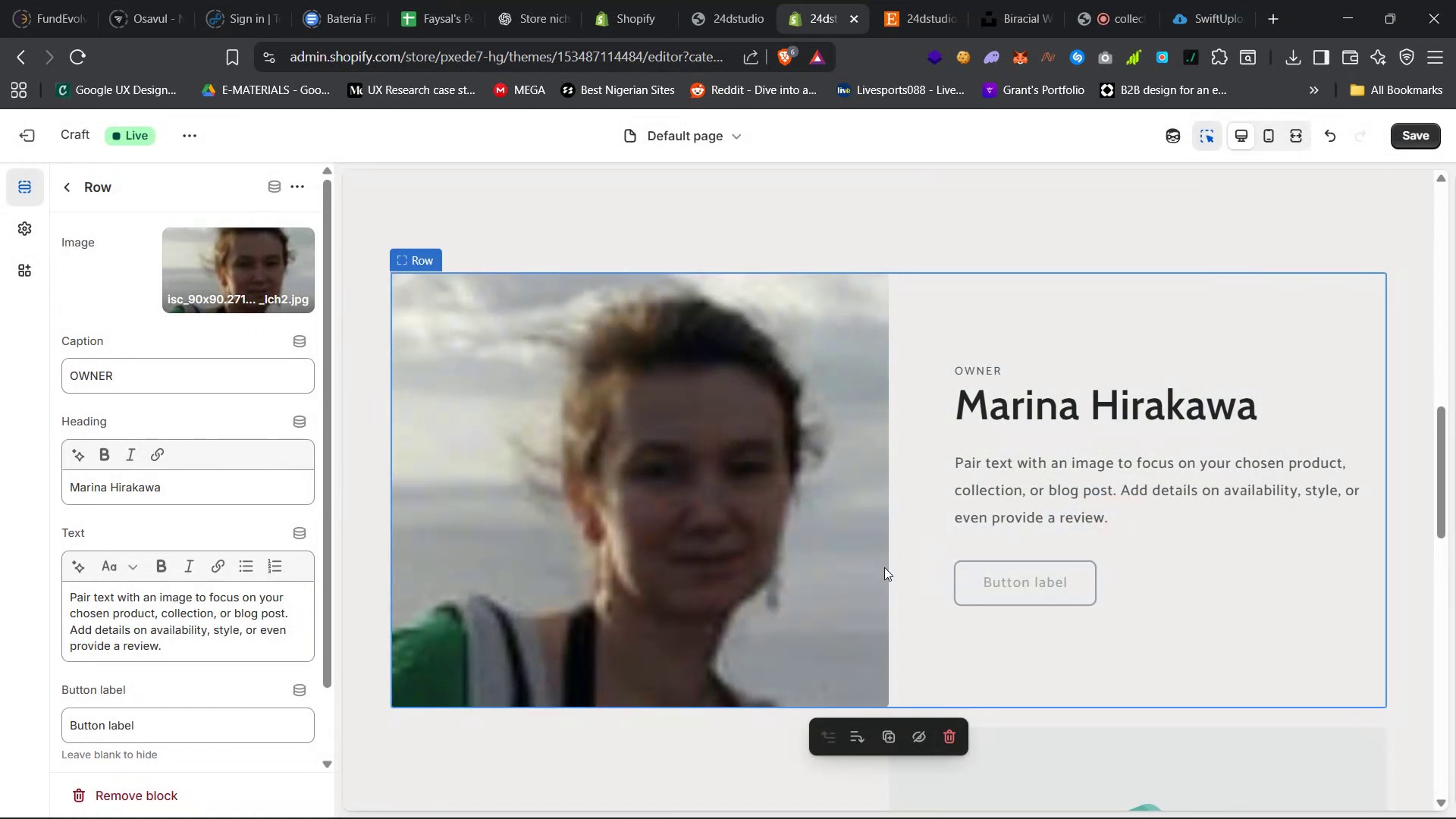 
left_click([778, 535])
 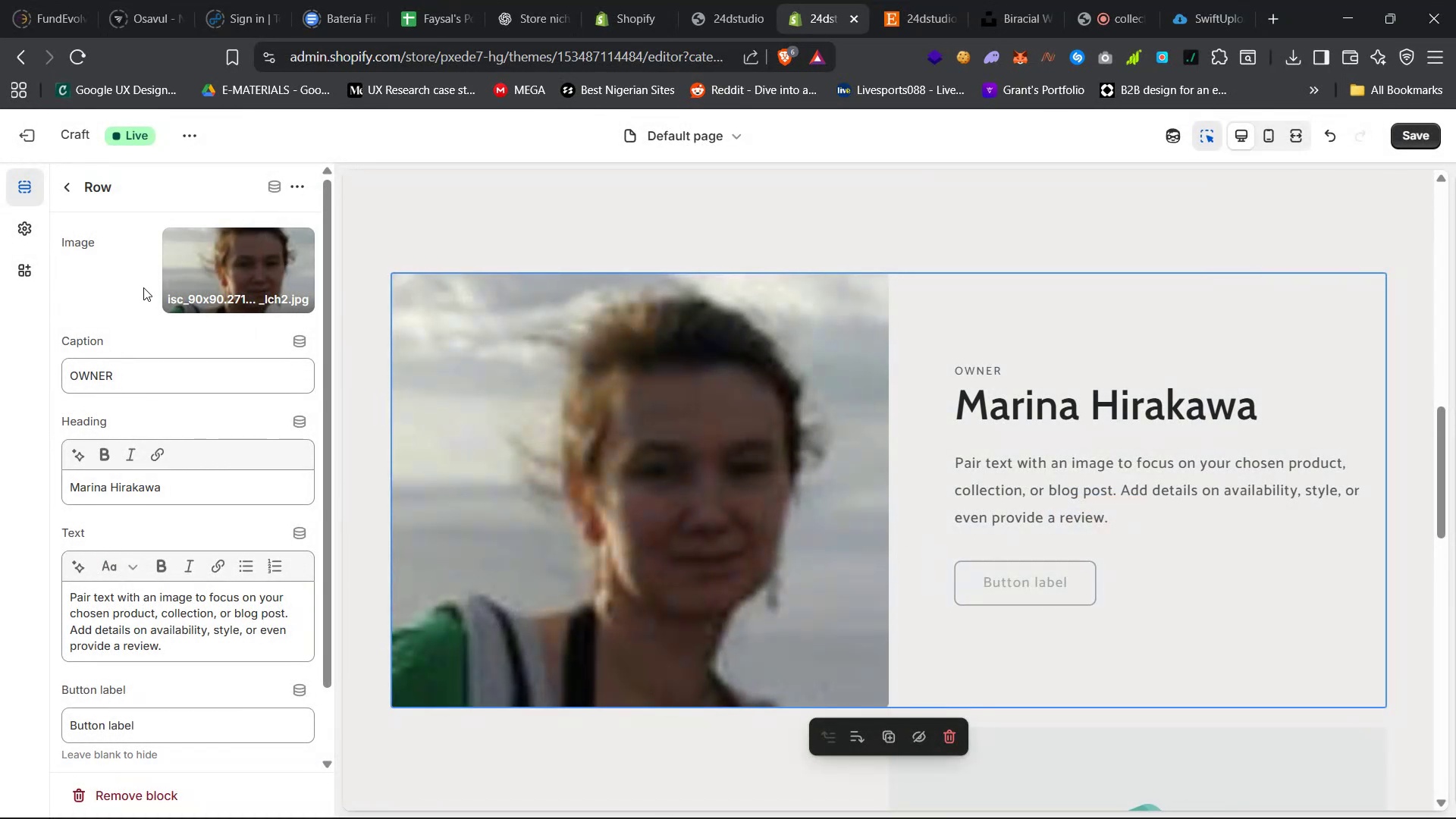 
left_click([222, 260])
 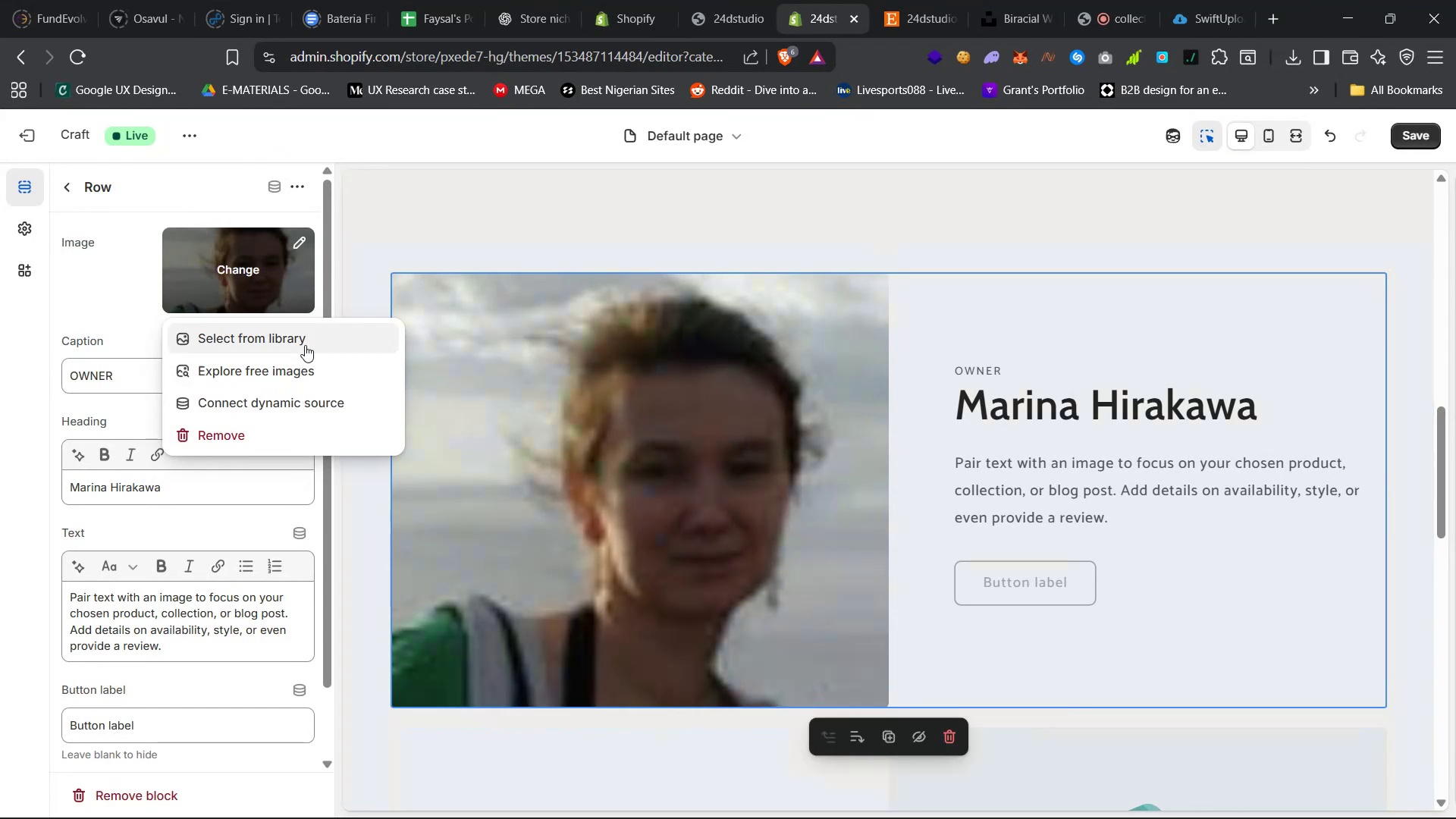 
left_click([306, 342])
 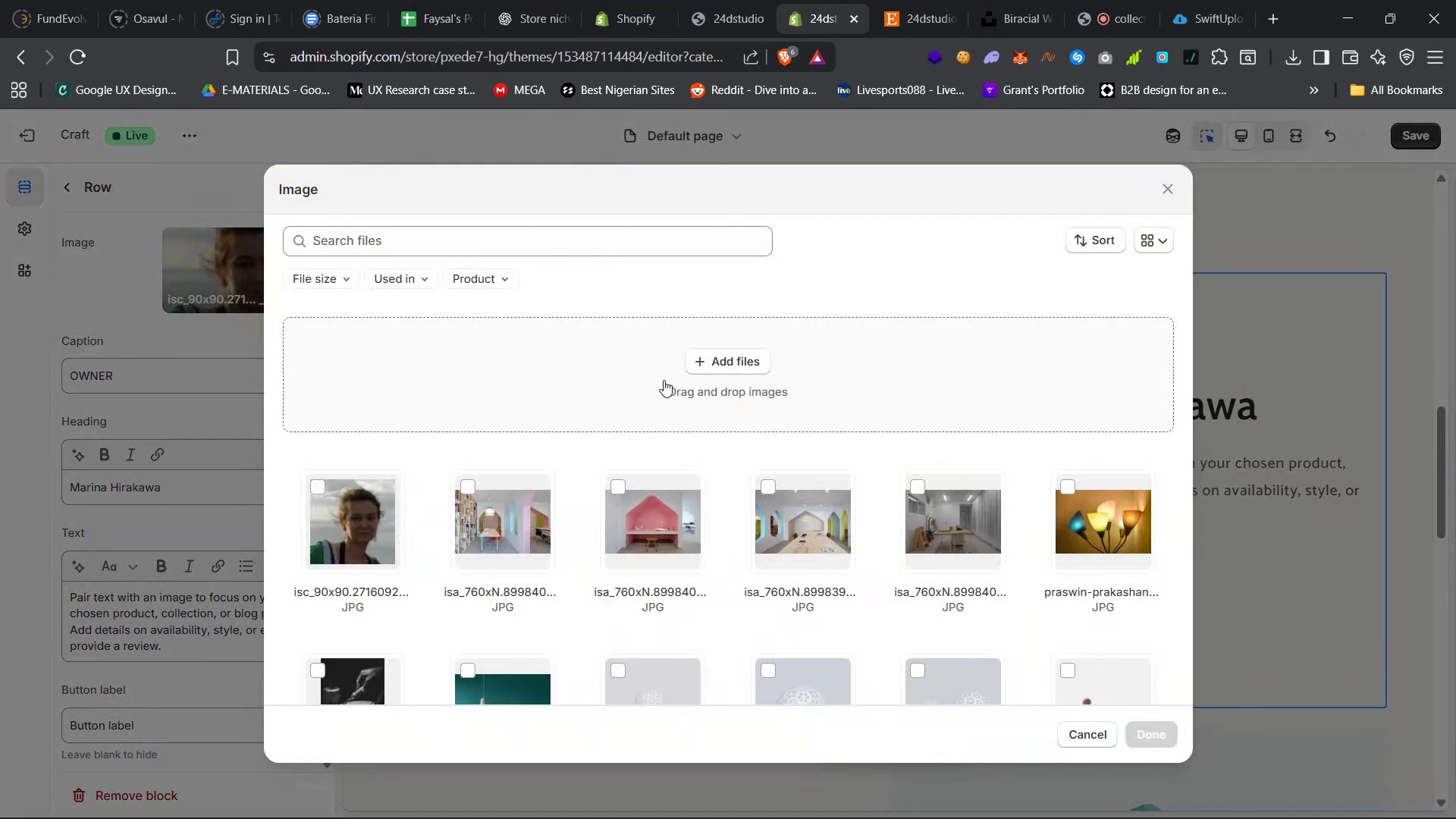 
left_click([713, 362])
 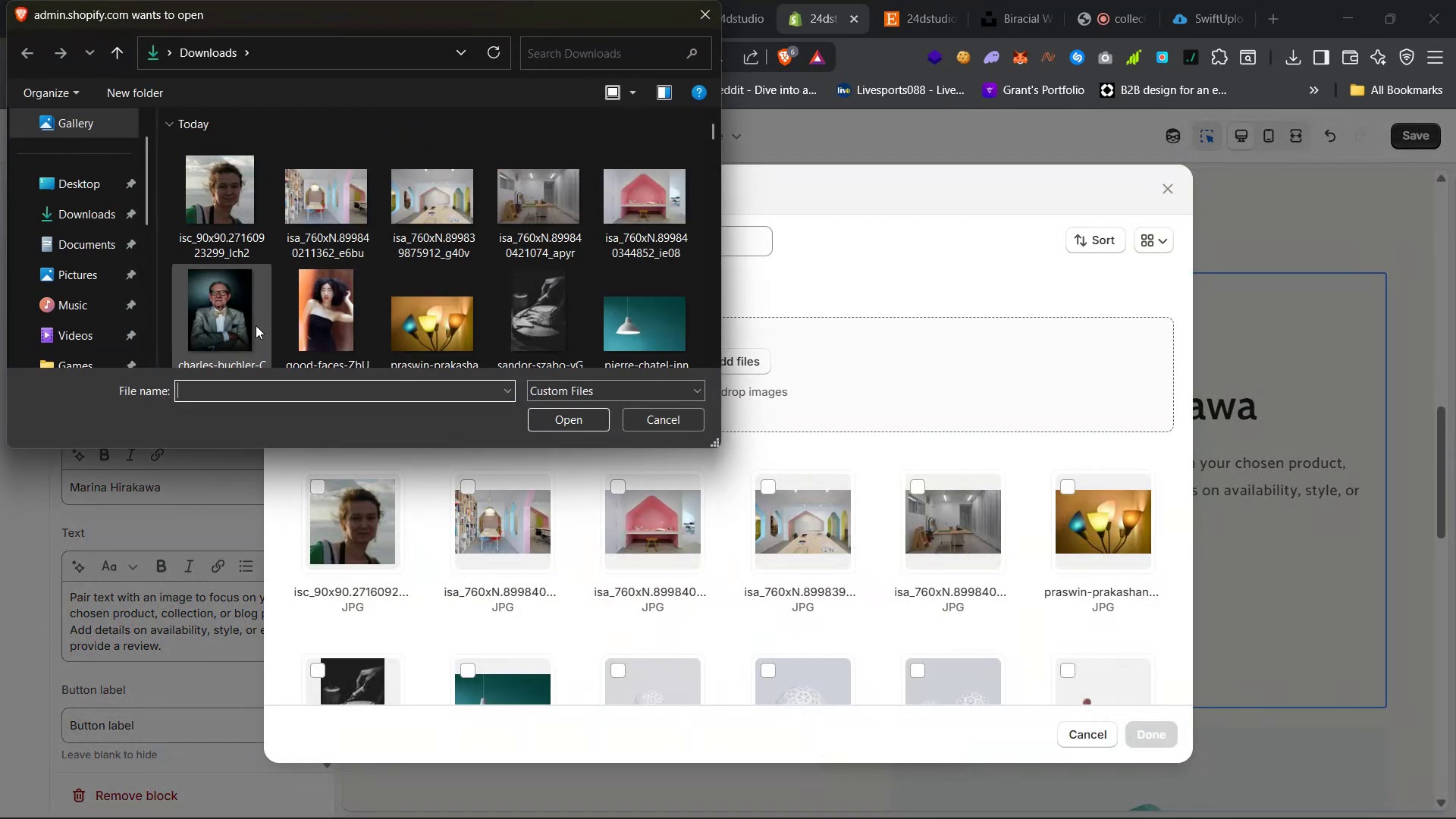 
left_click([355, 334])
 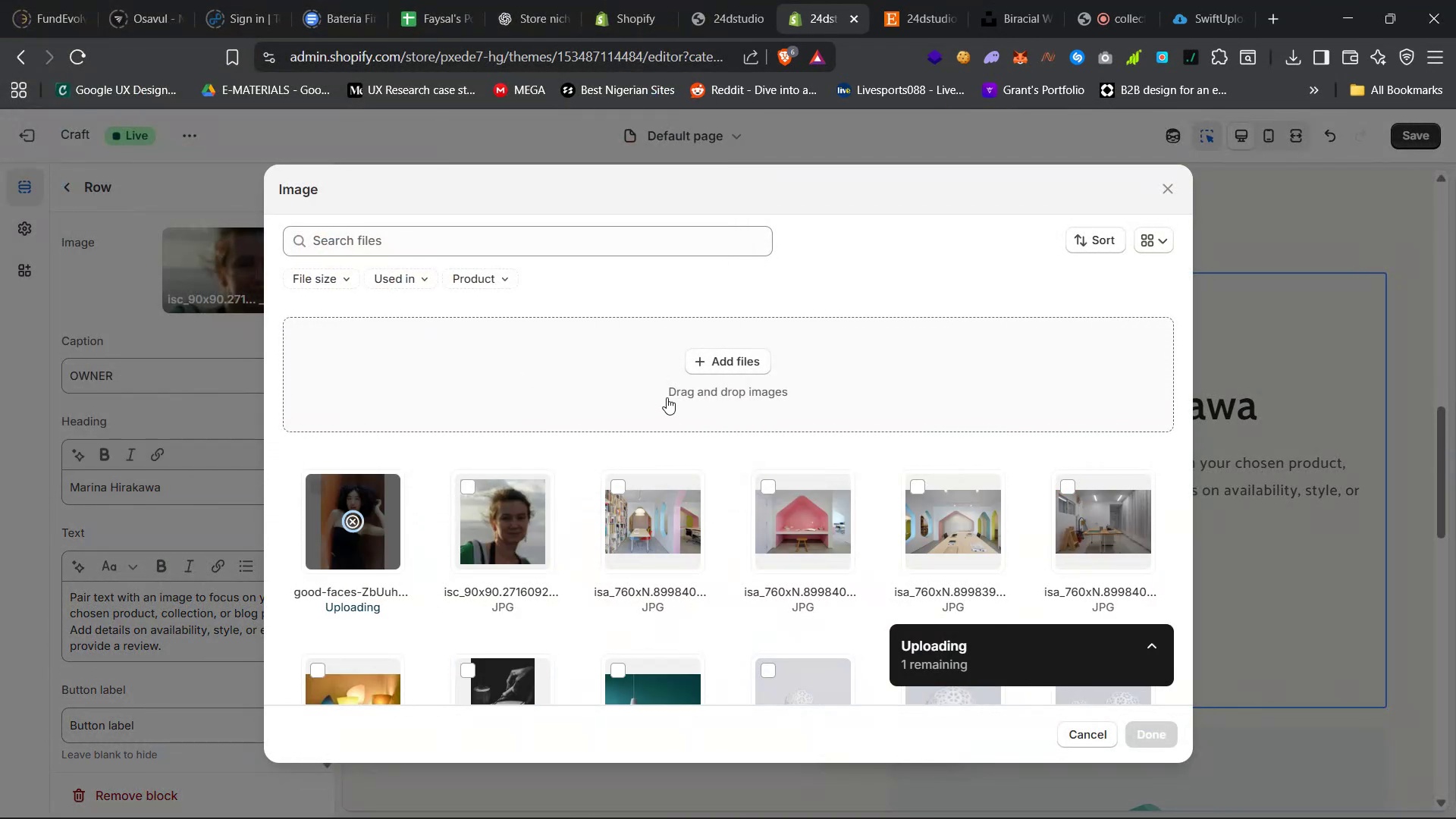 
mouse_move([924, 576])
 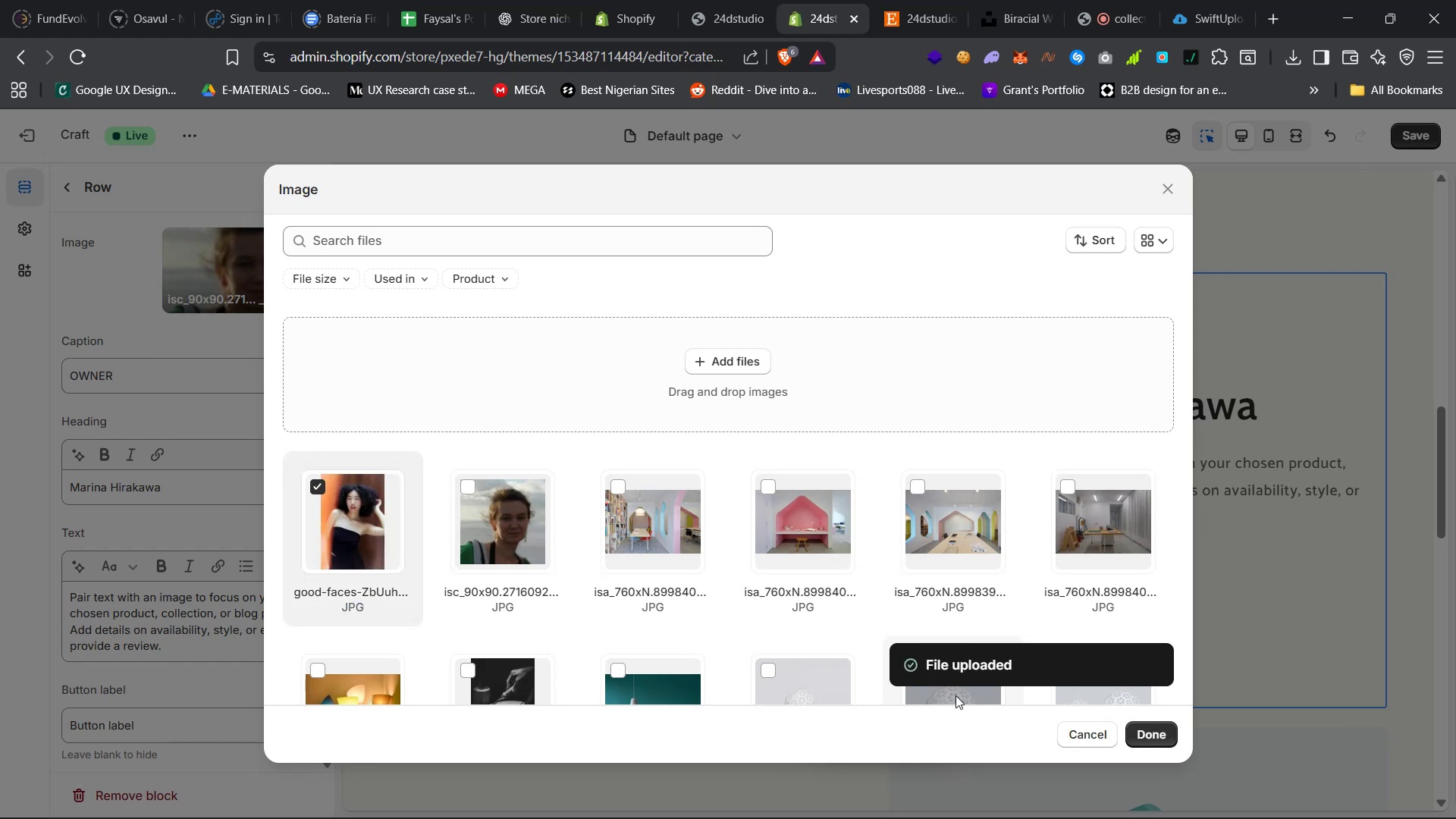 
left_click([1153, 729])
 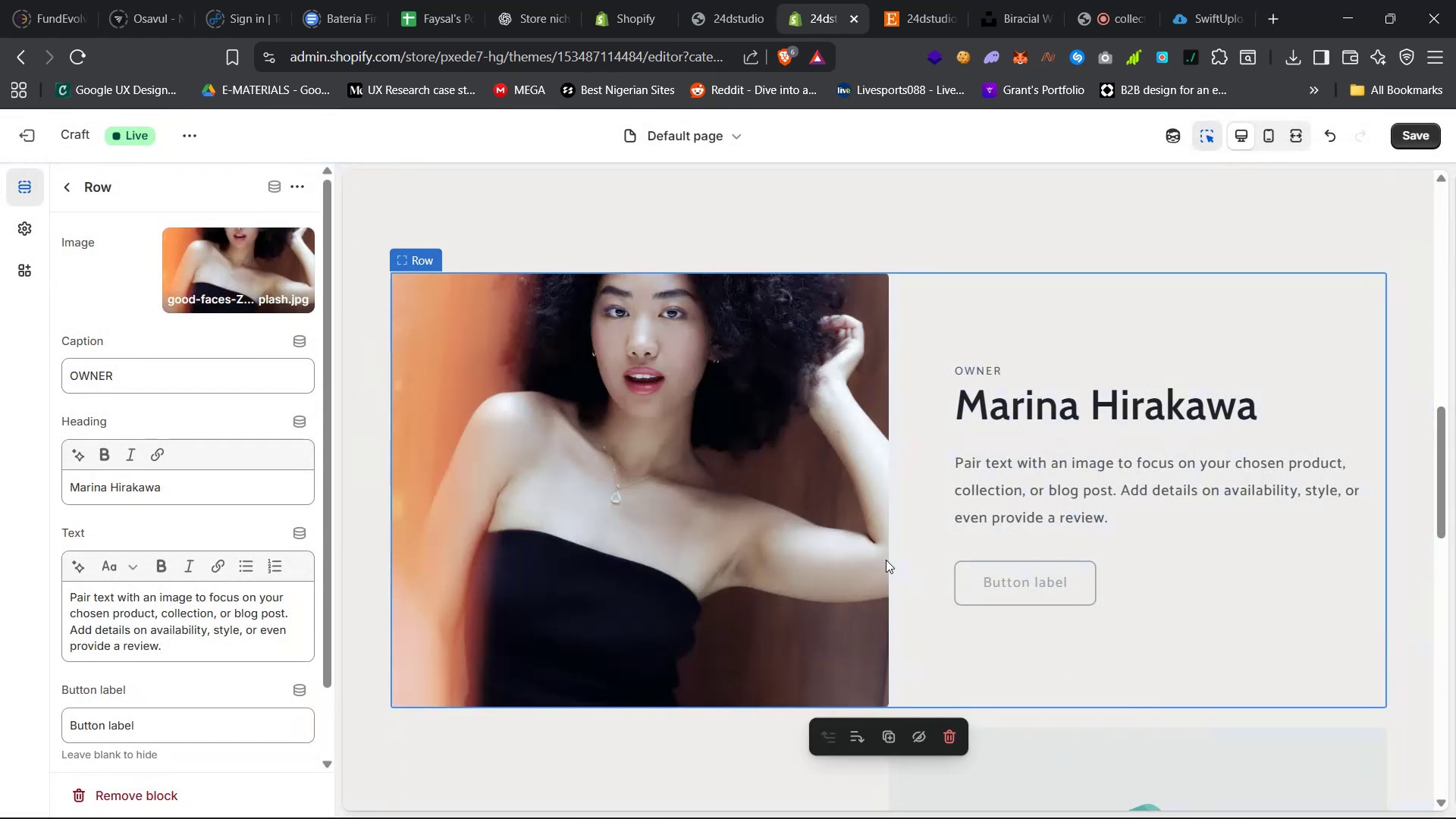 
scroll: coordinate [844, 501], scroll_direction: down, amount: 6.0
 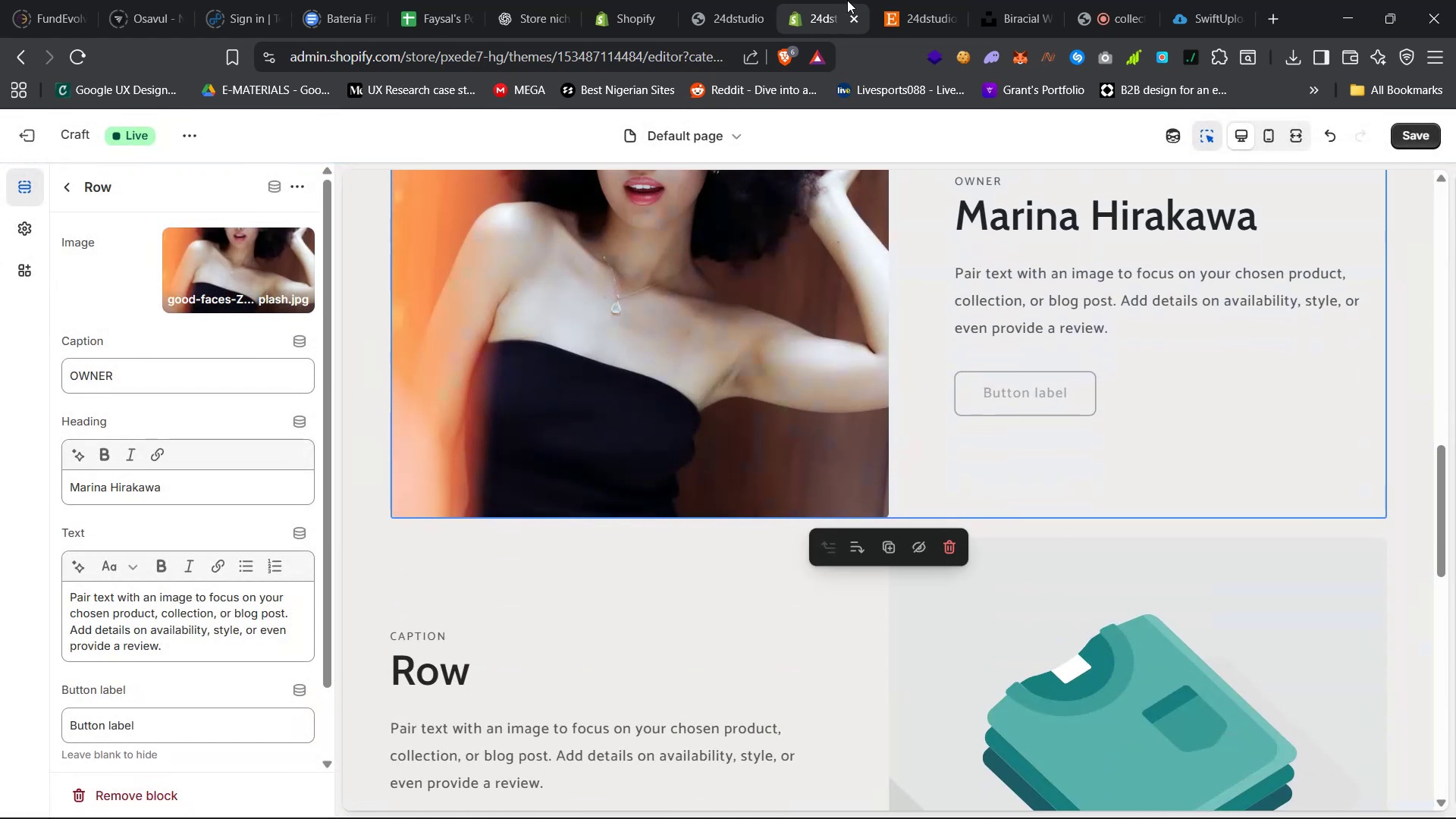 
left_click([906, 0])
 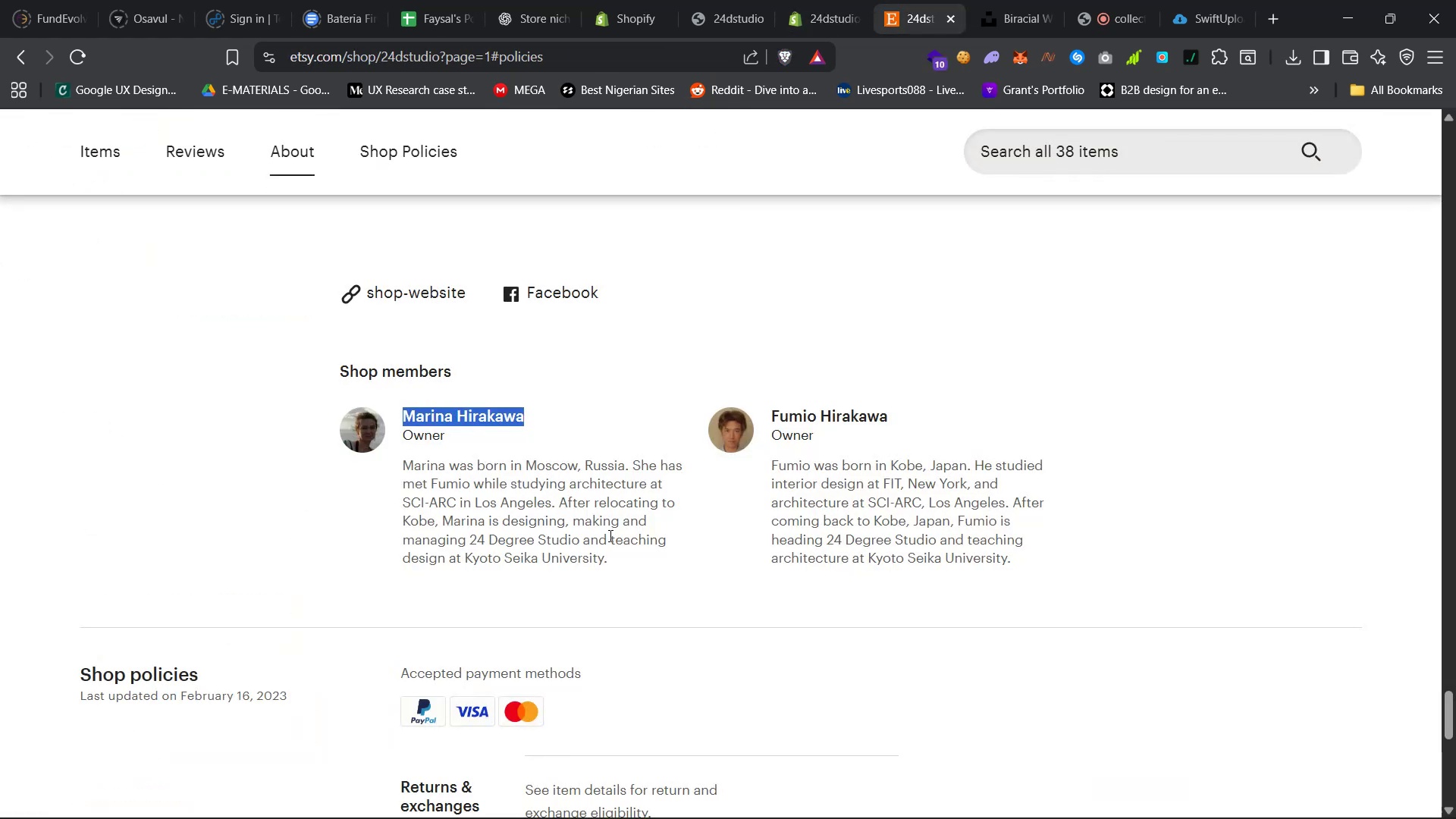 
left_click_drag(start_coordinate=[613, 554], to_coordinate=[402, 471])
 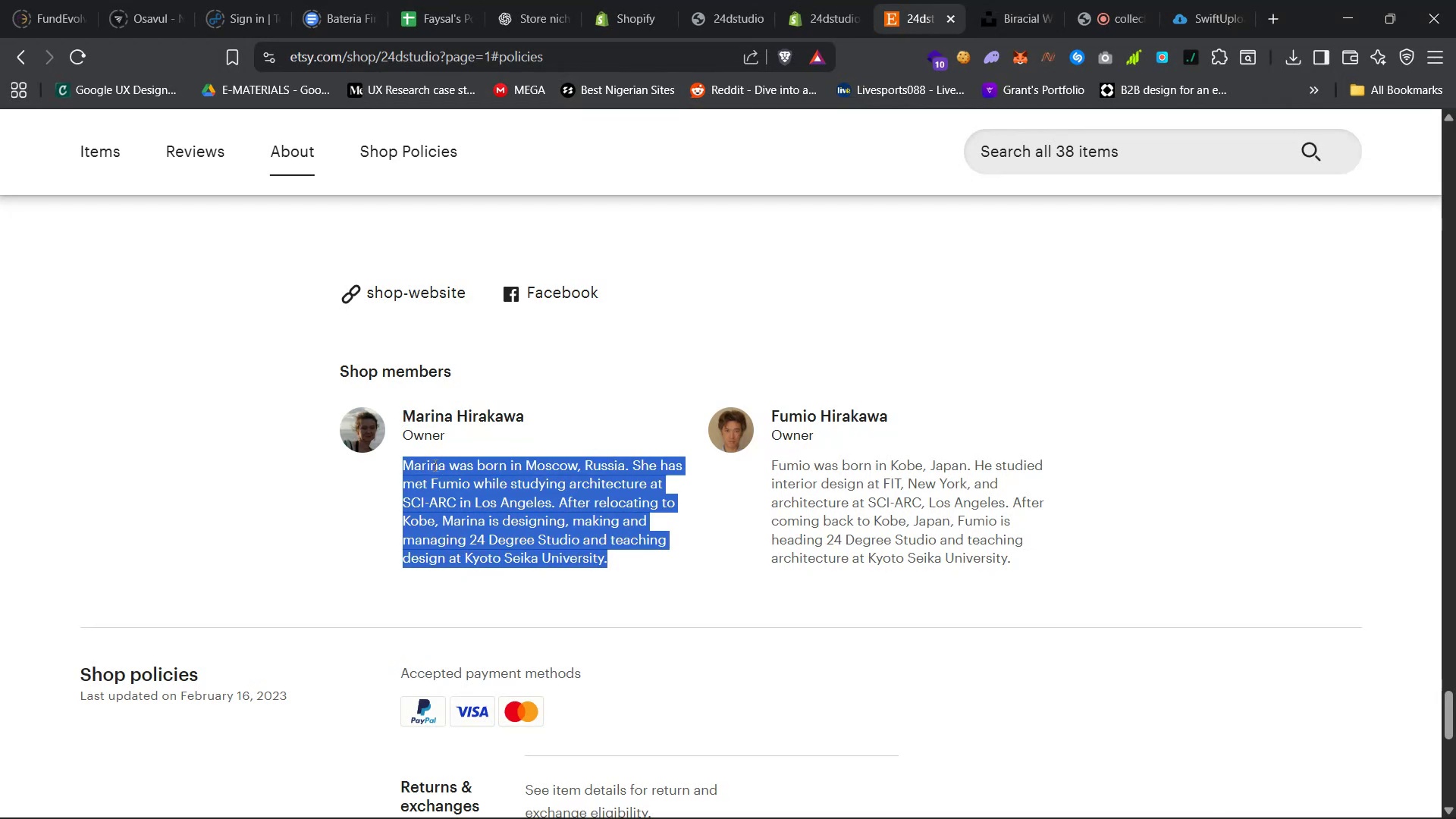 
right_click([434, 466])
 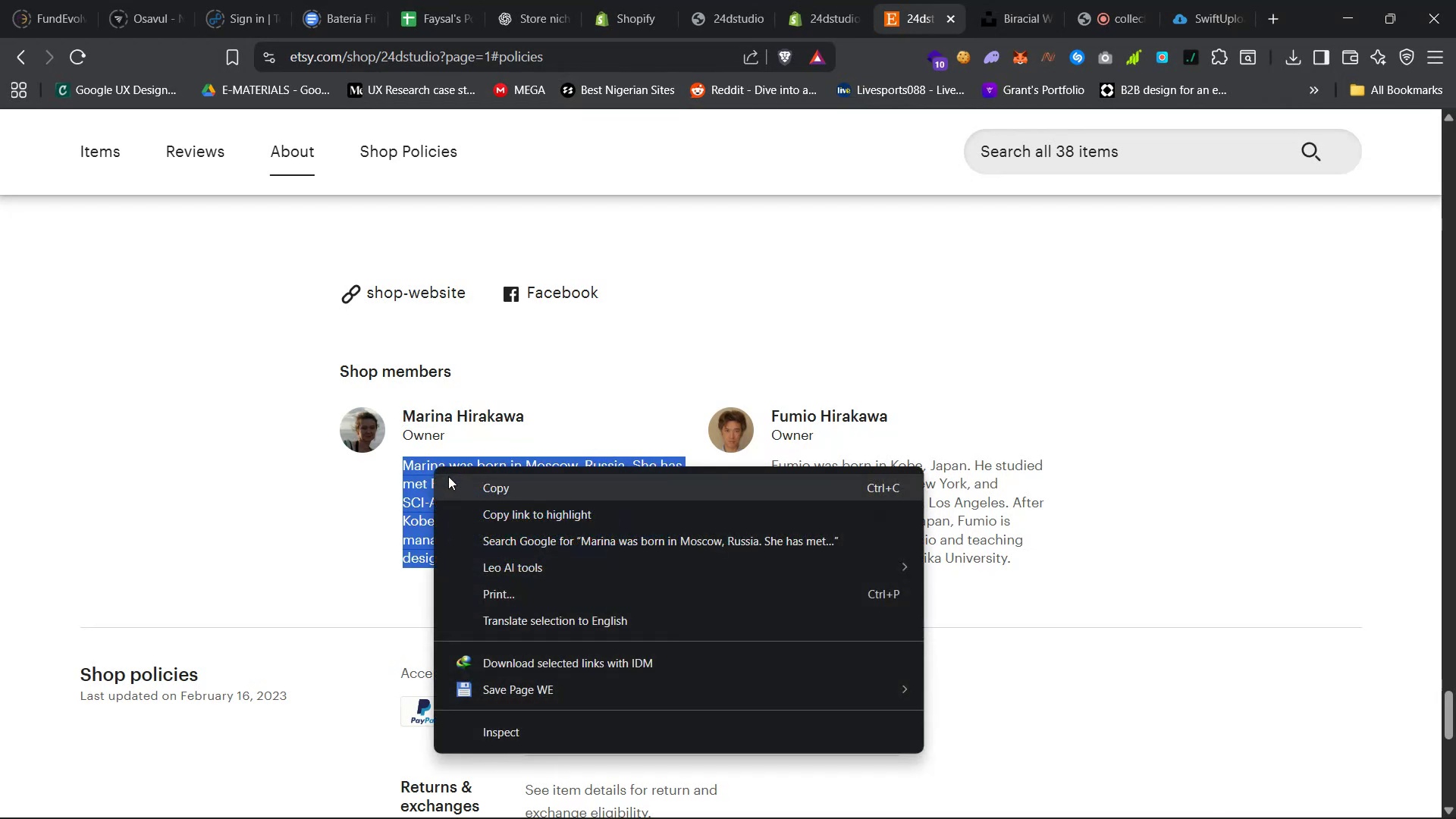 
left_click([452, 479])
 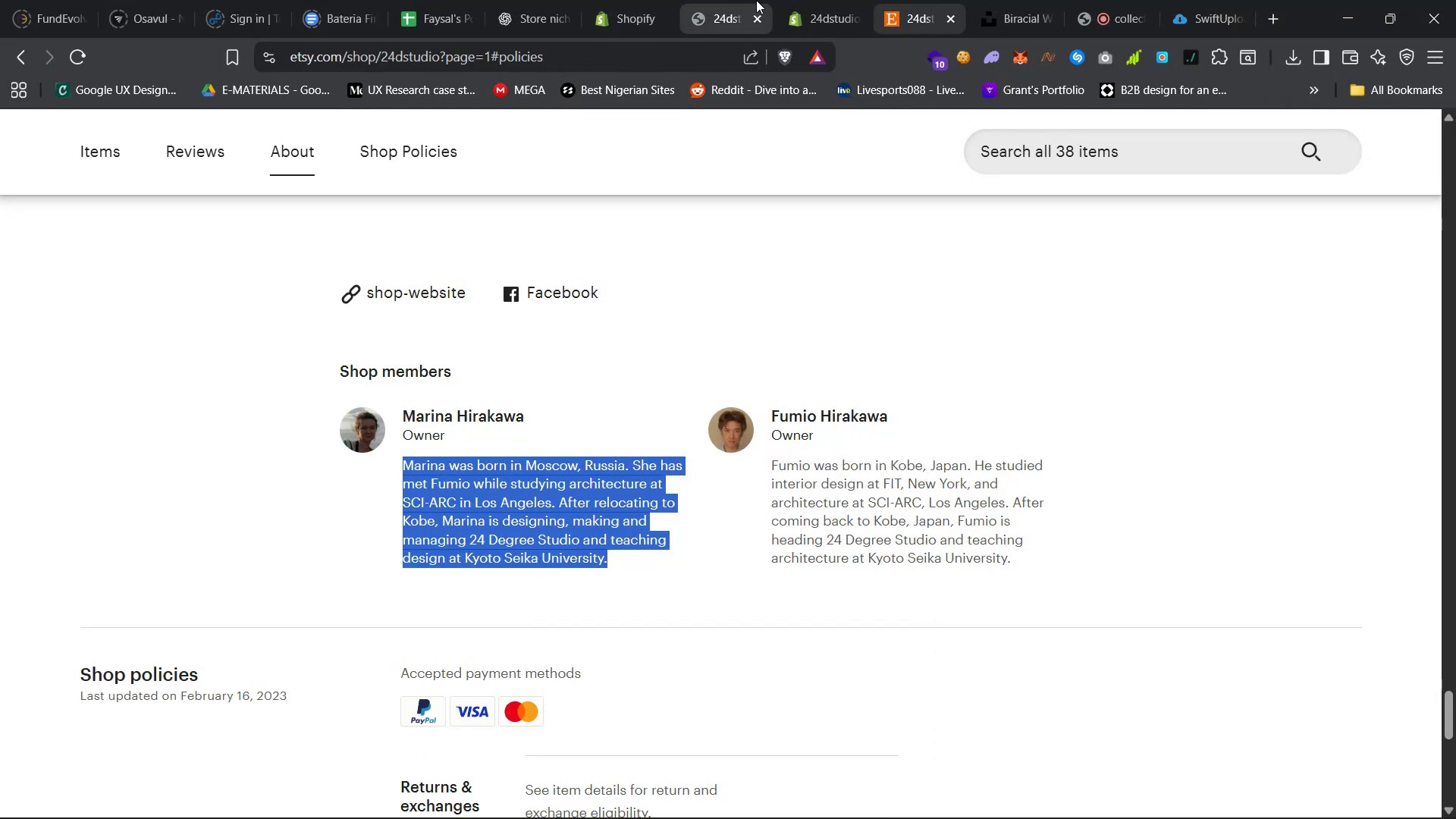 
left_click([823, 0])
 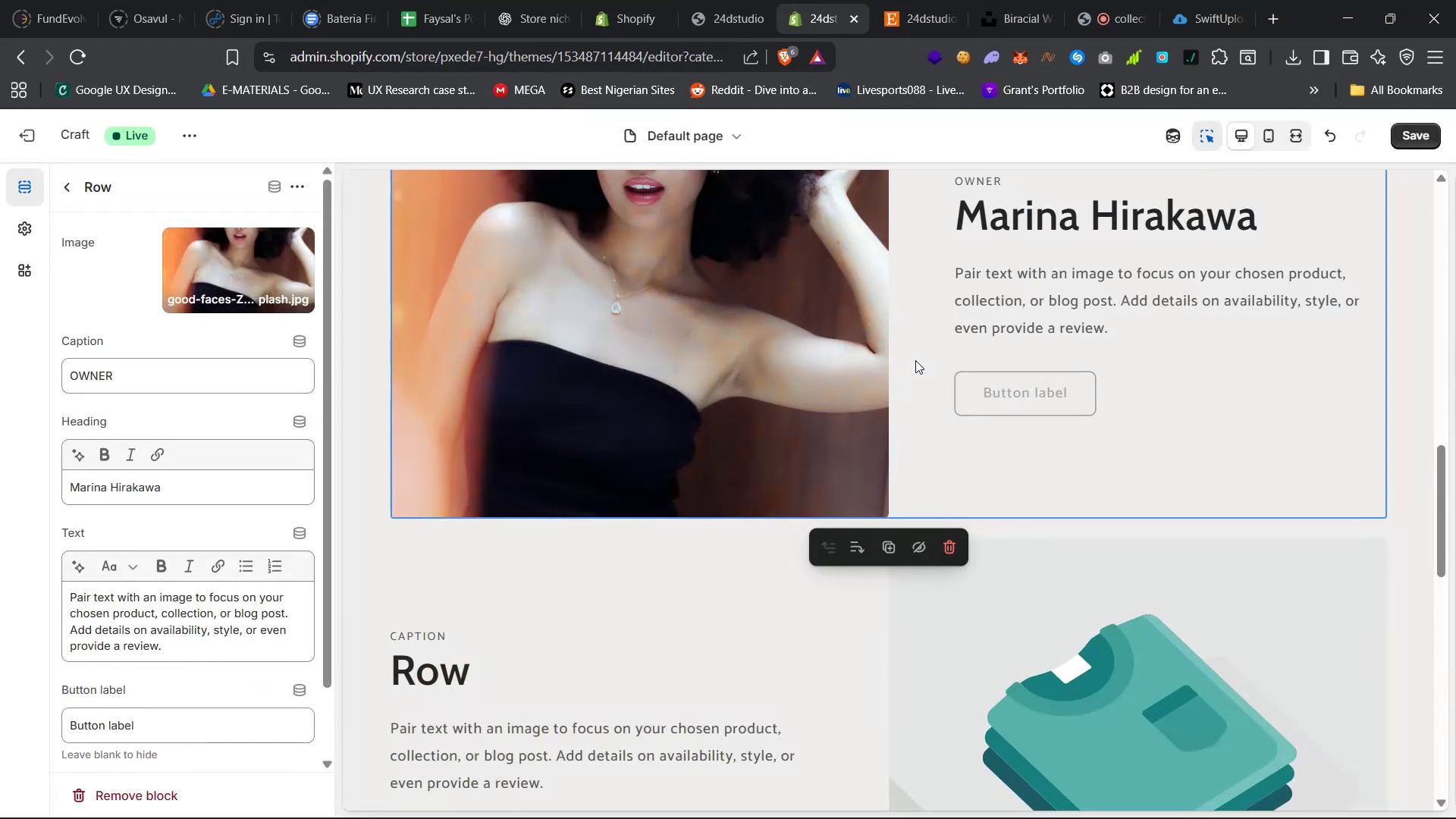 
left_click([1016, 265])
 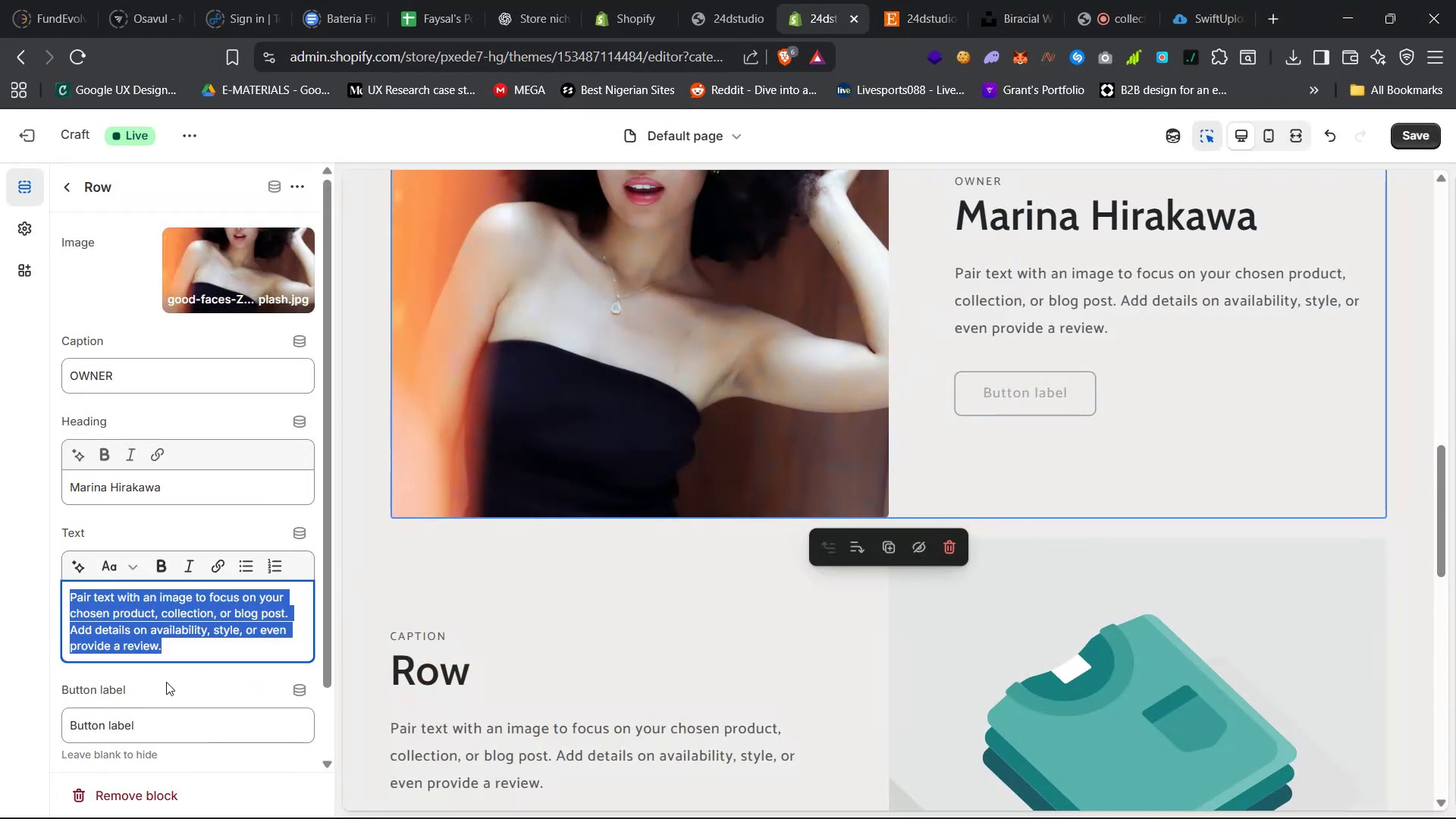 
key(Control+V)
 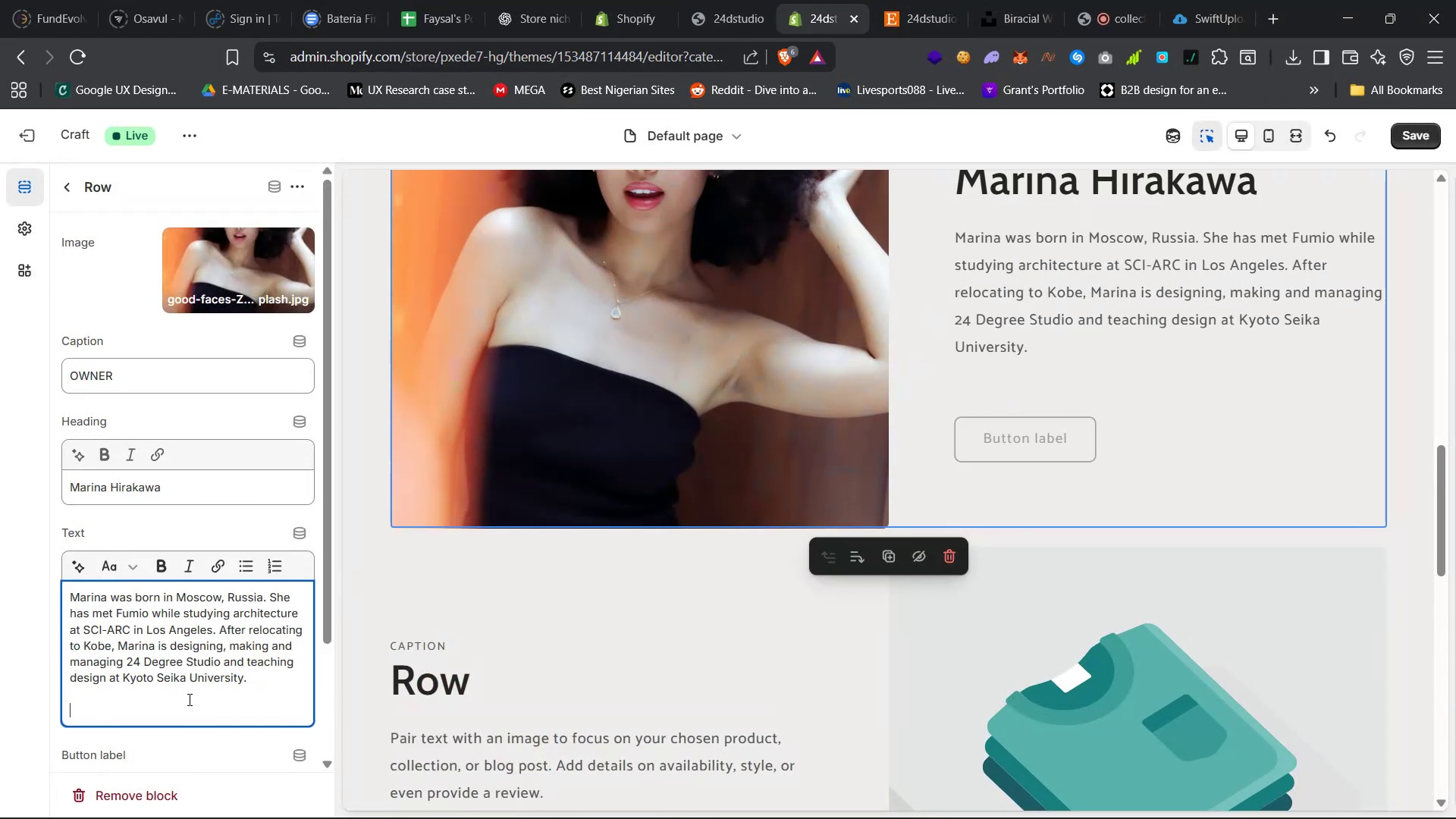 
key(Backspace)
 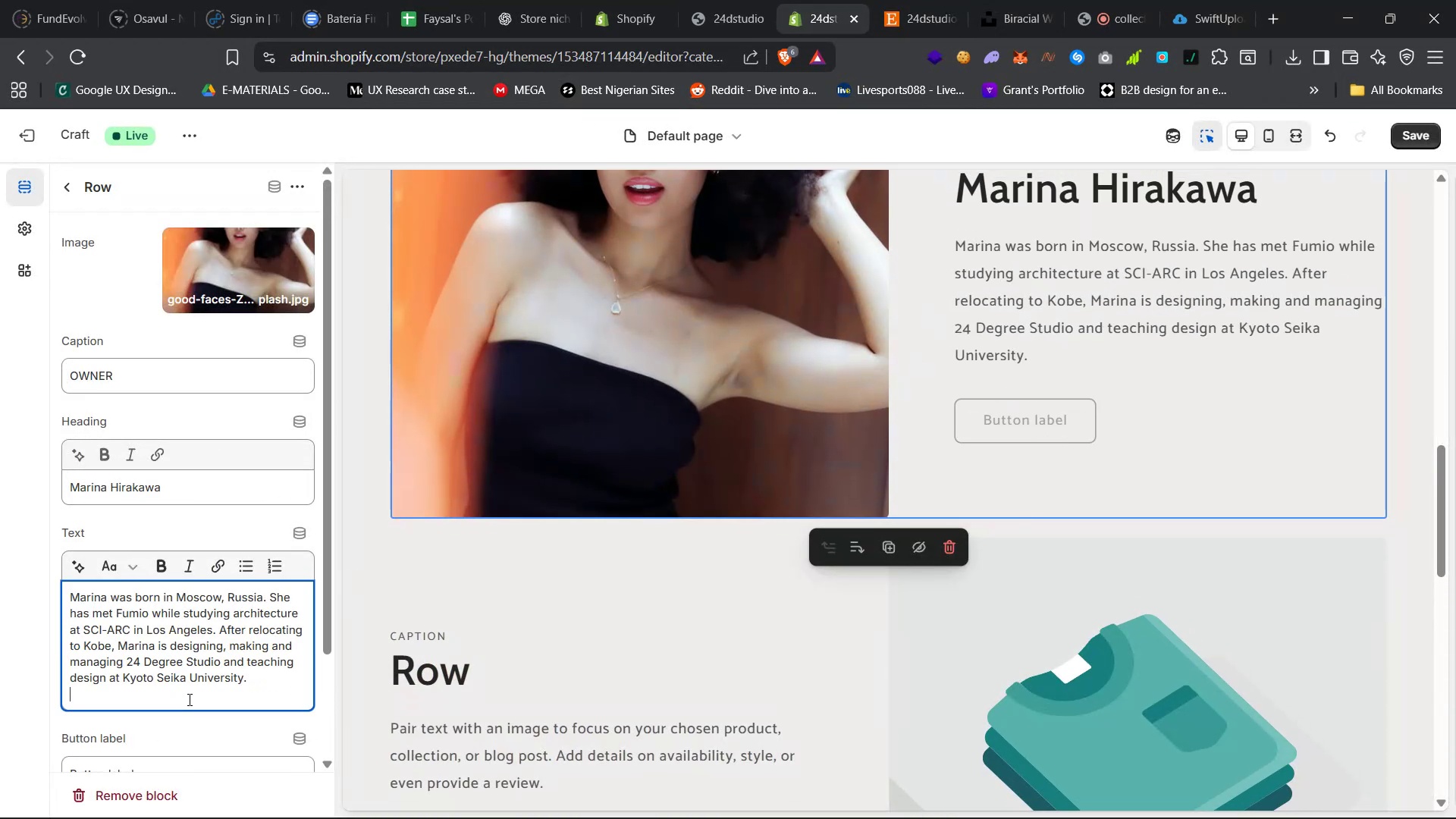 
key(Backspace)
 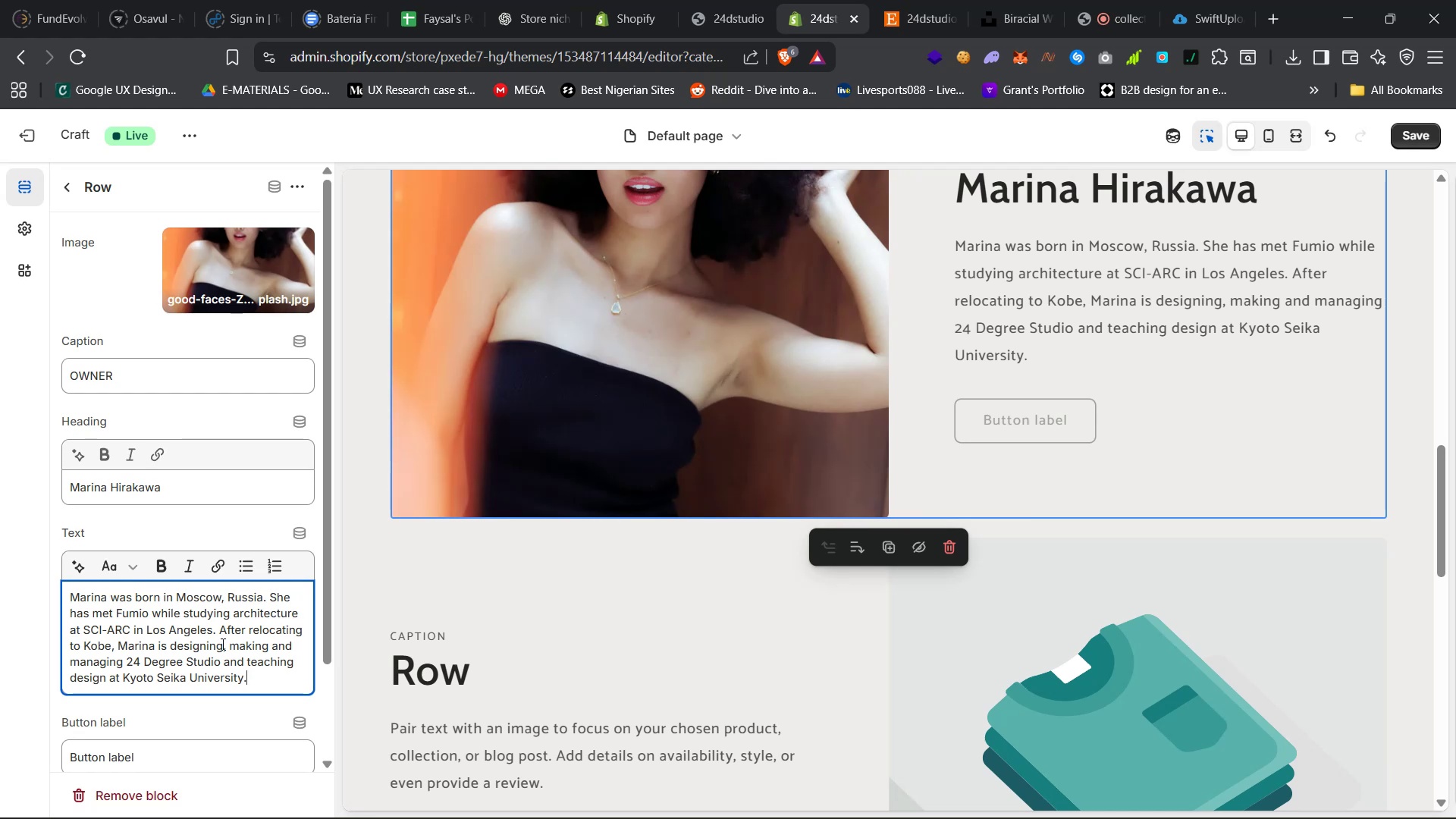 
left_click([220, 636])
 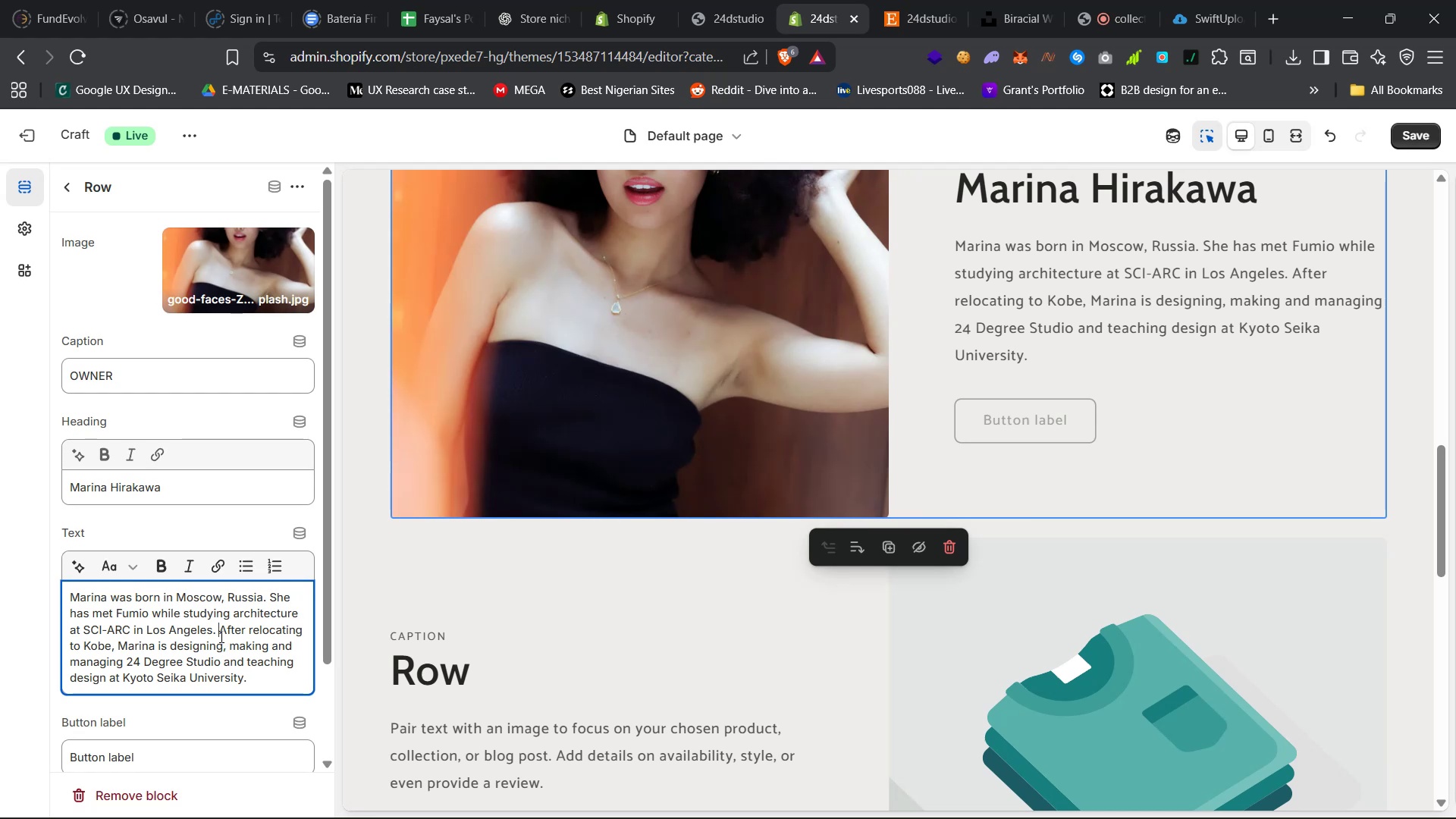 
key(Enter)
 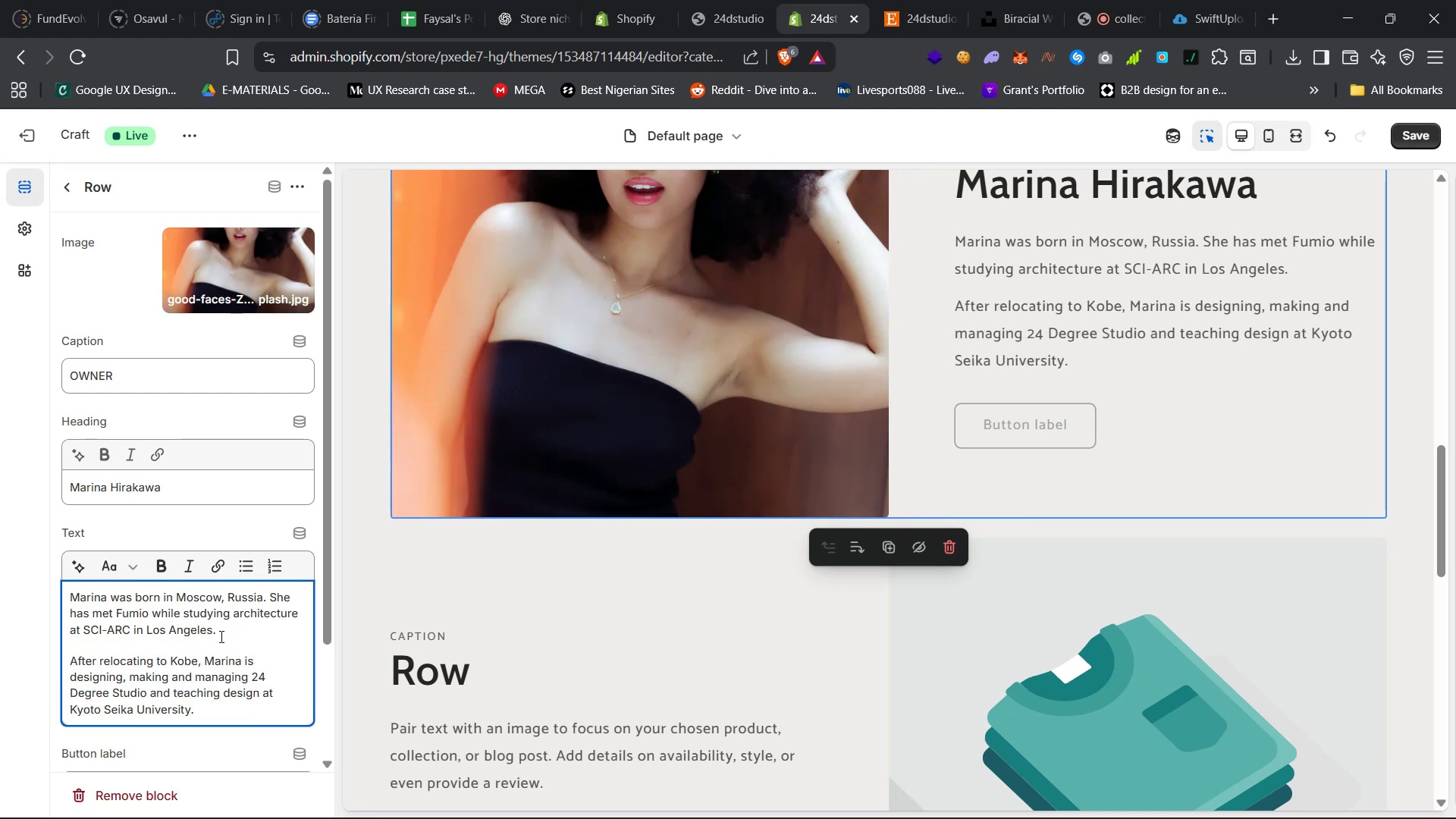 
scroll: coordinate [211, 632], scroll_direction: none, amount: 0.0
 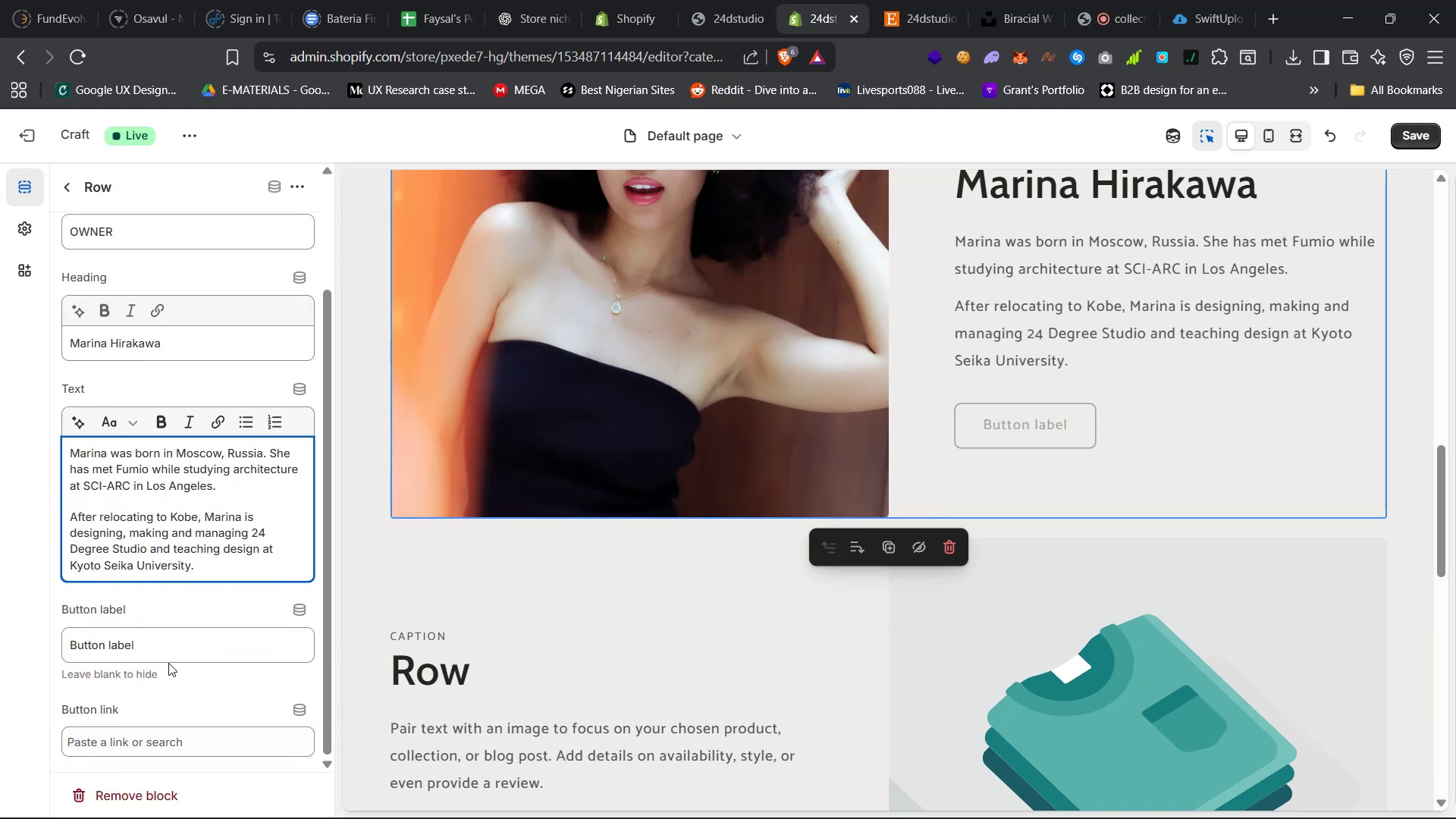 
left_click_drag(start_coordinate=[138, 648], to_coordinate=[54, 646])
 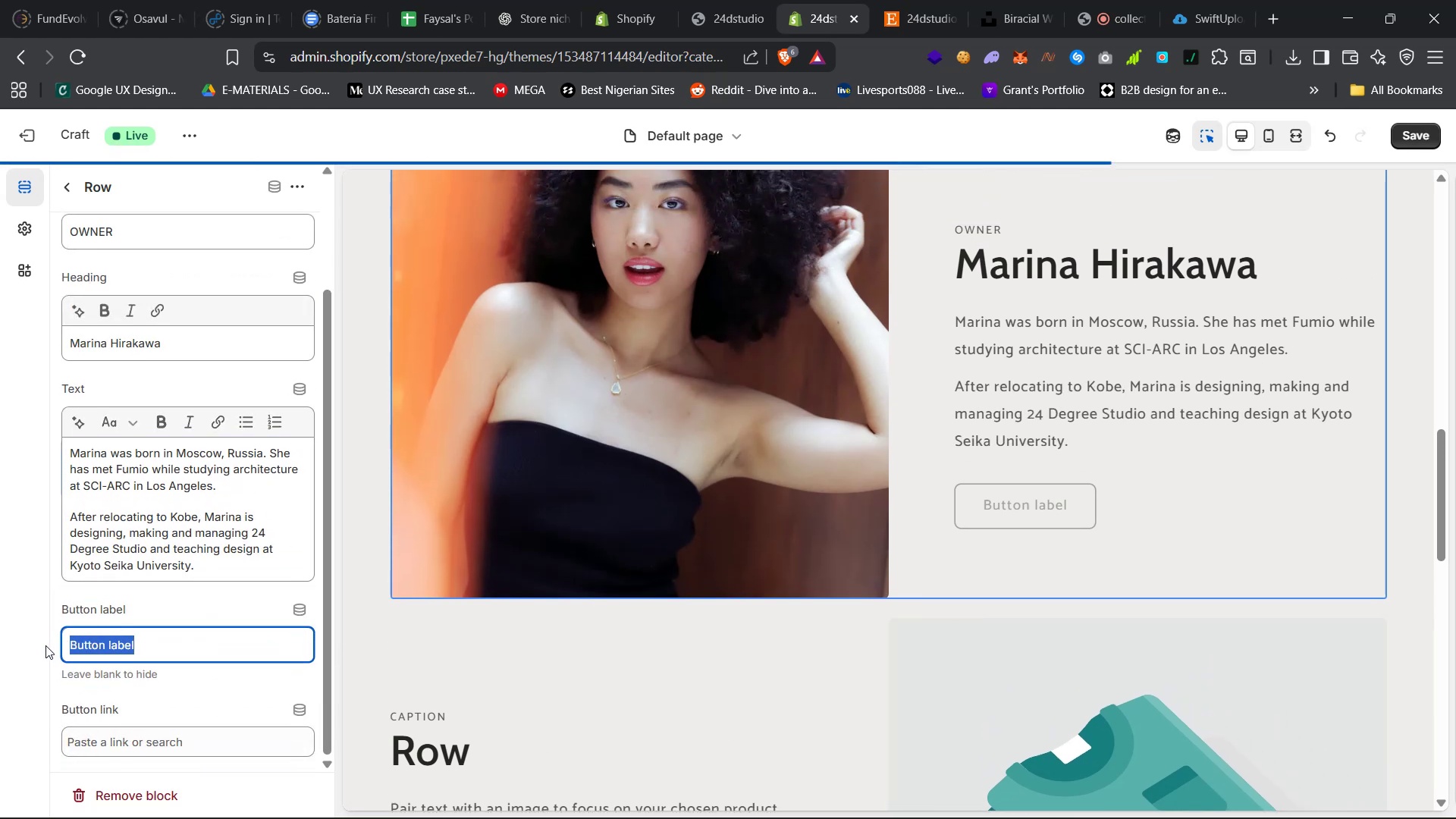 
key(Backspace)
 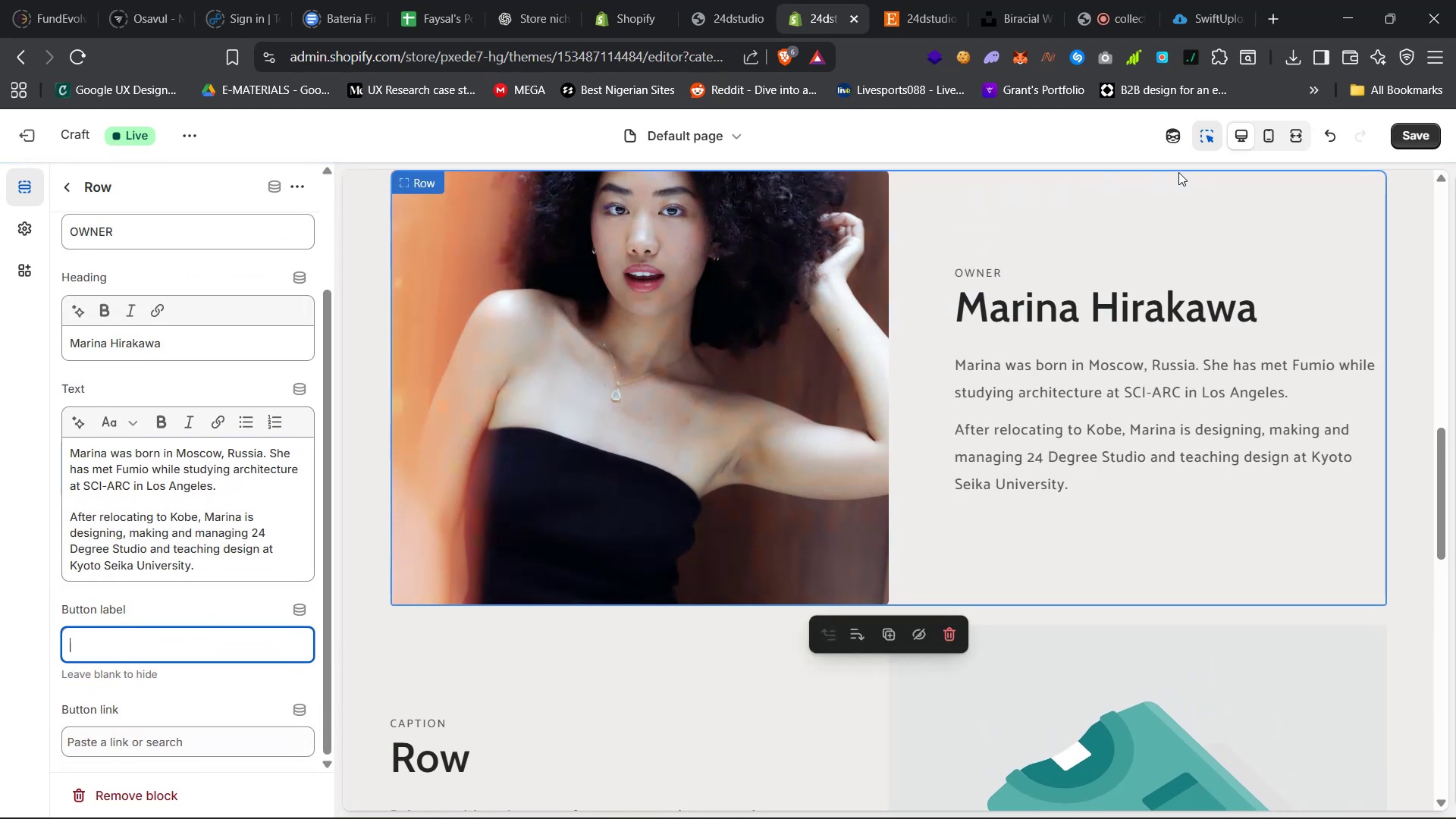 
left_click([1421, 130])
 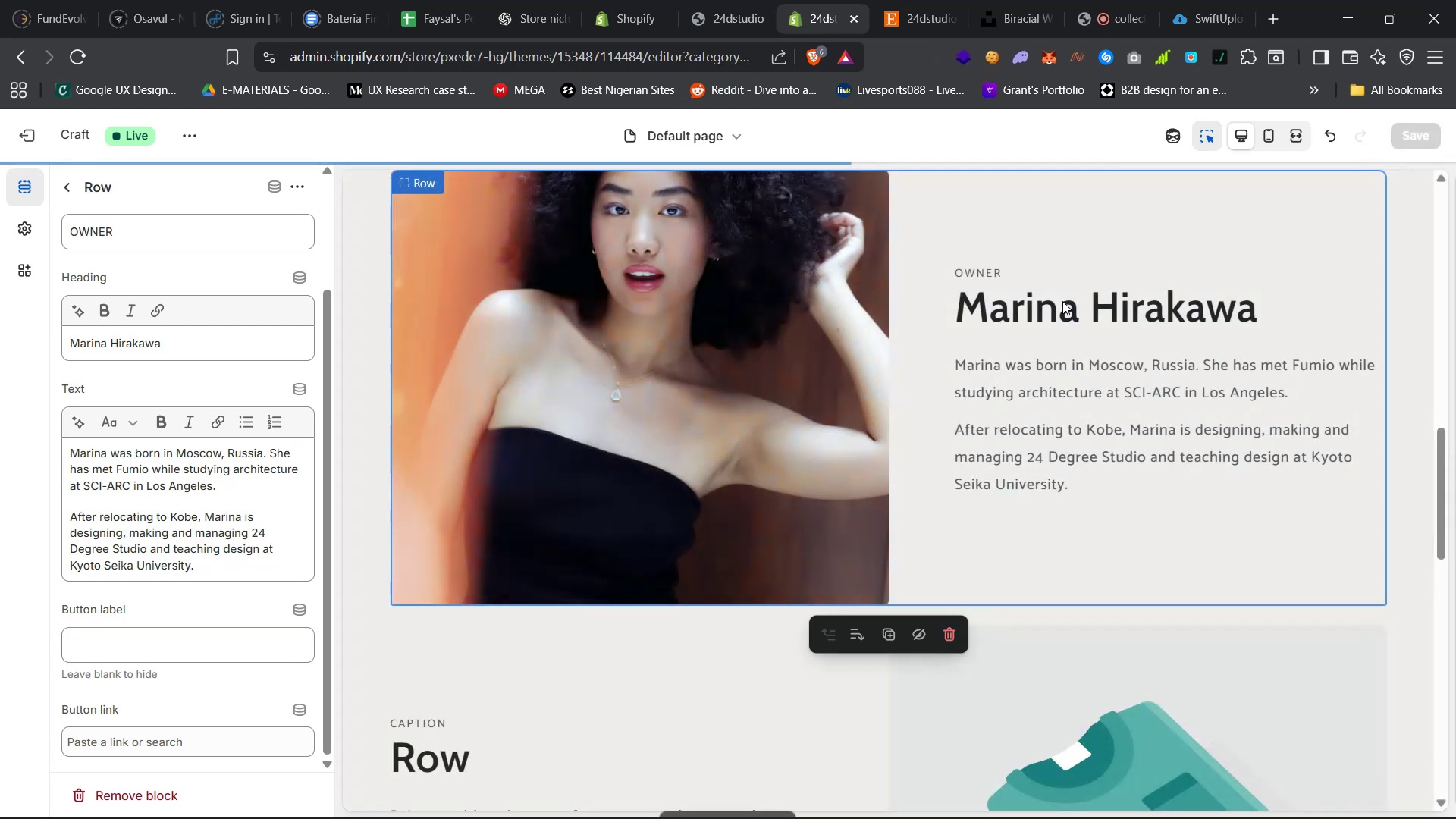 
scroll: coordinate [1059, 300], scroll_direction: down, amount: 9.0
 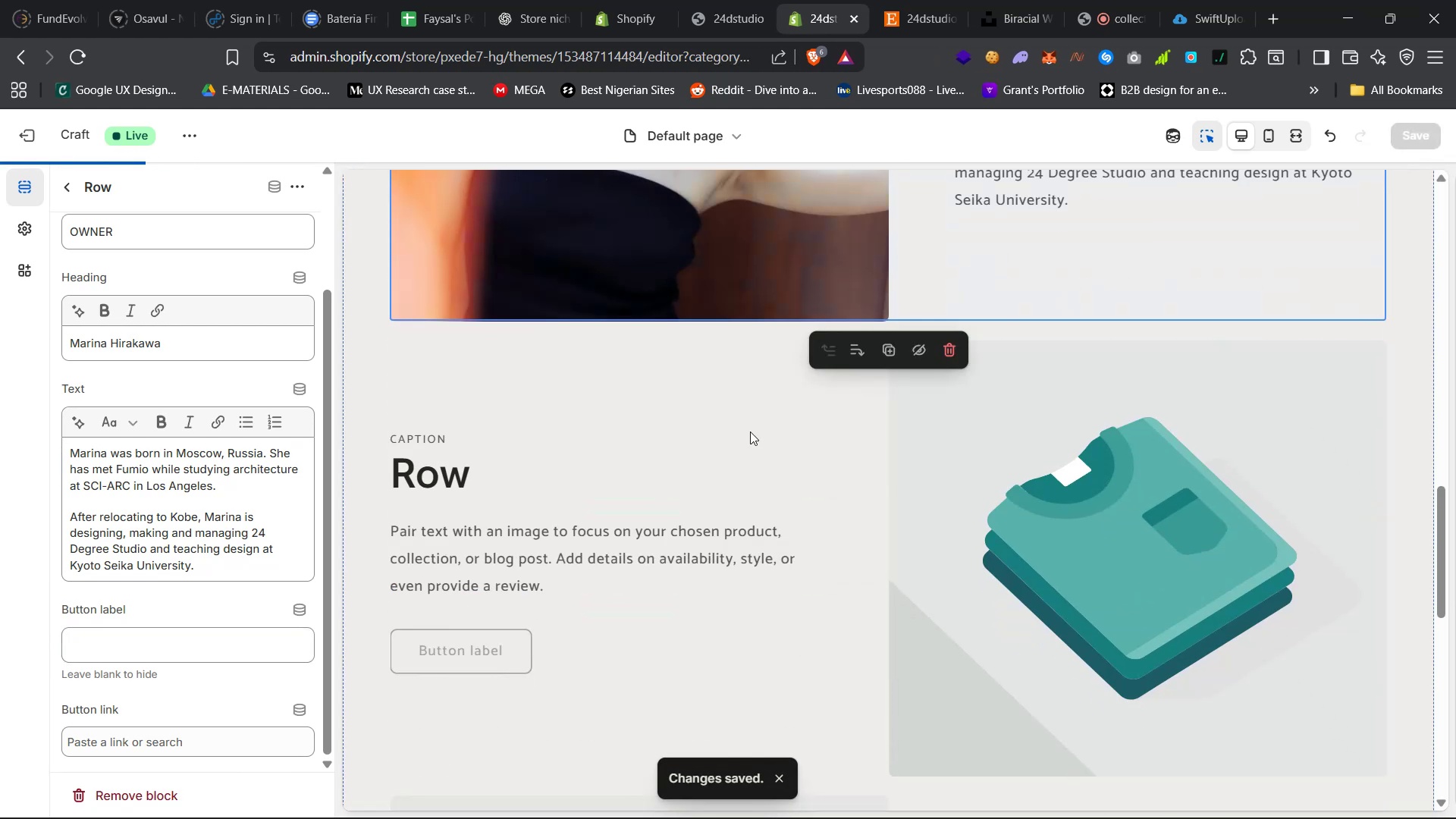 
left_click([681, 436])
 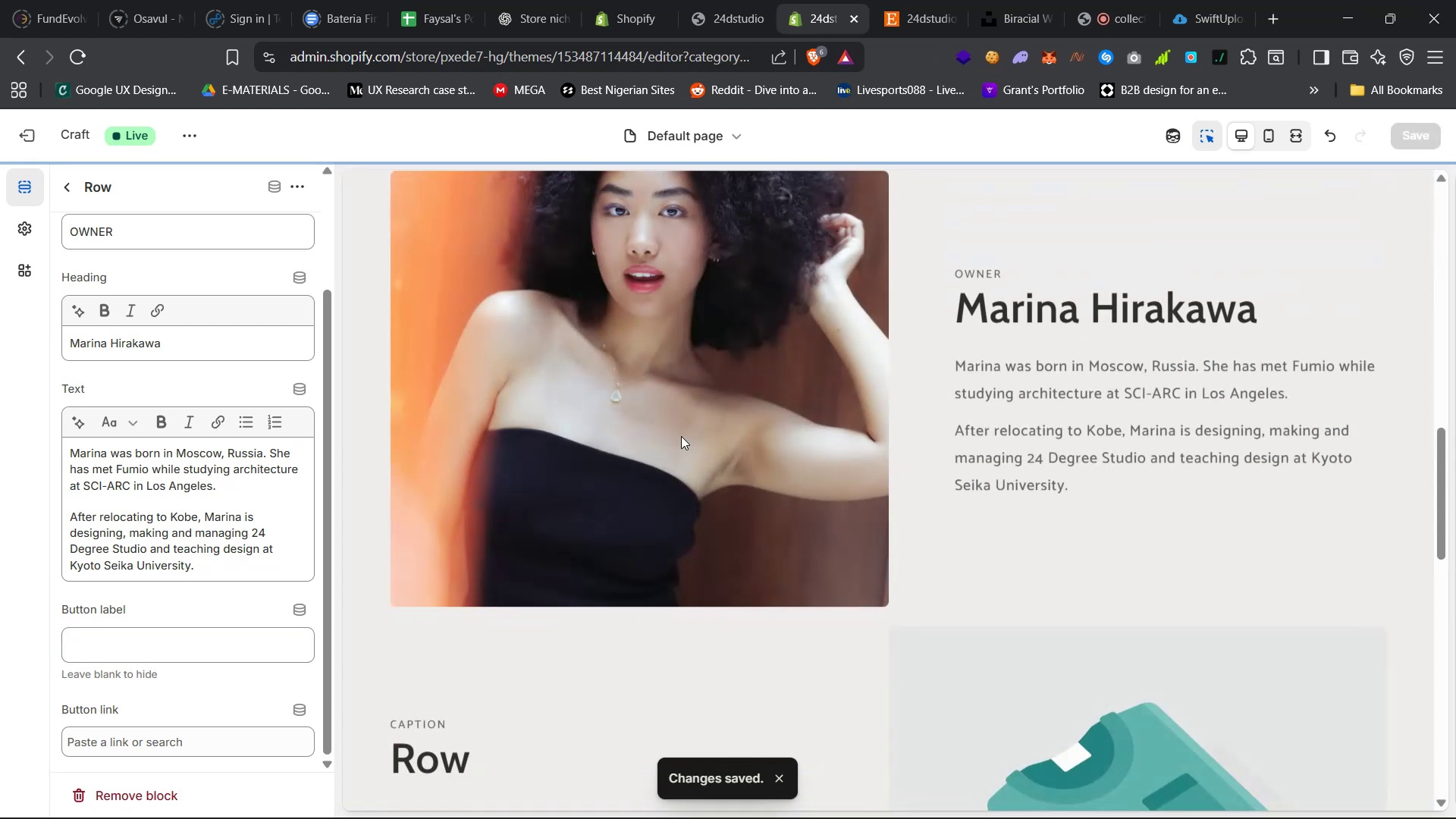 
scroll: coordinate [681, 436], scroll_direction: down, amount: 12.0
 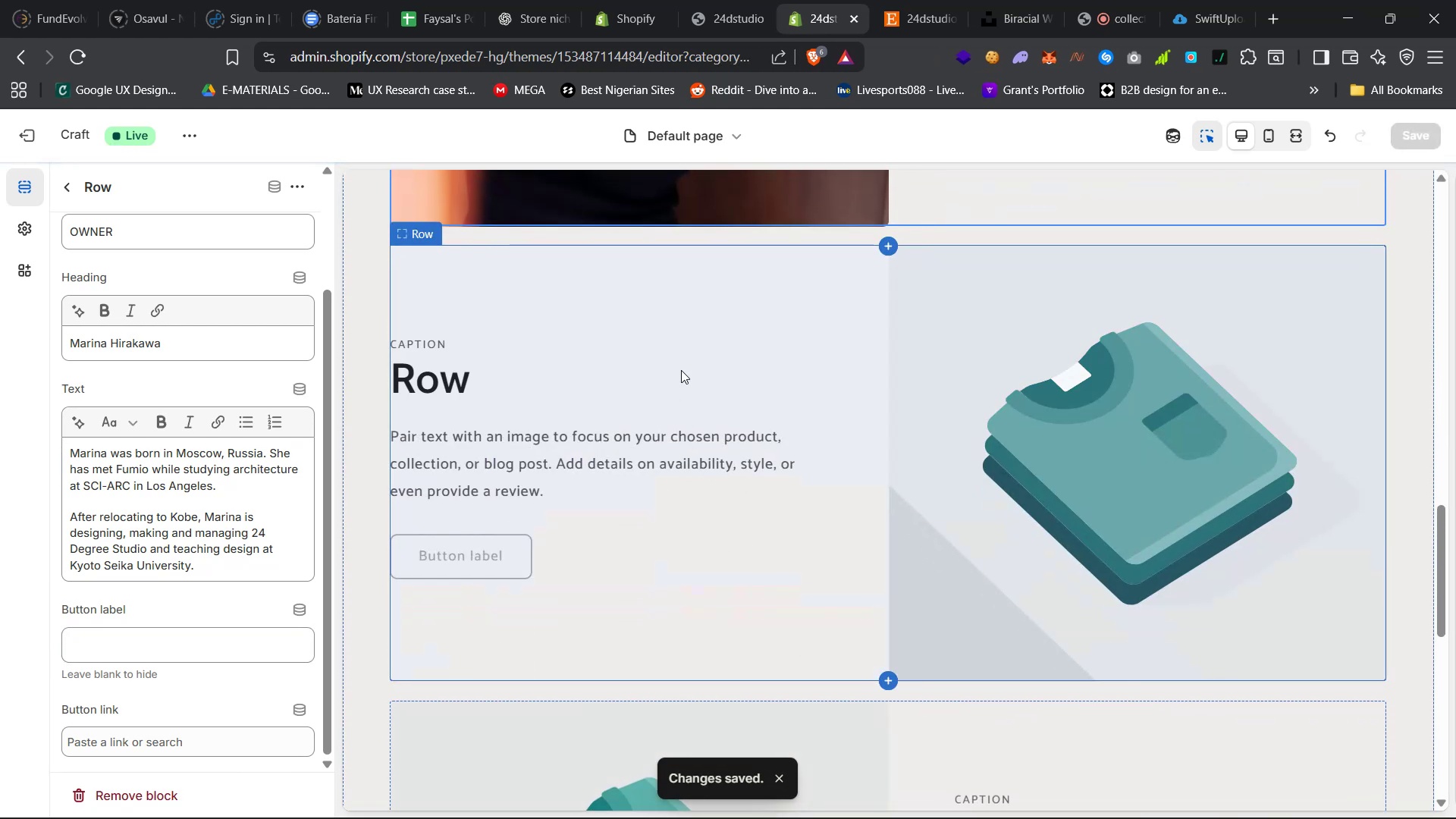 
left_click([682, 369])
 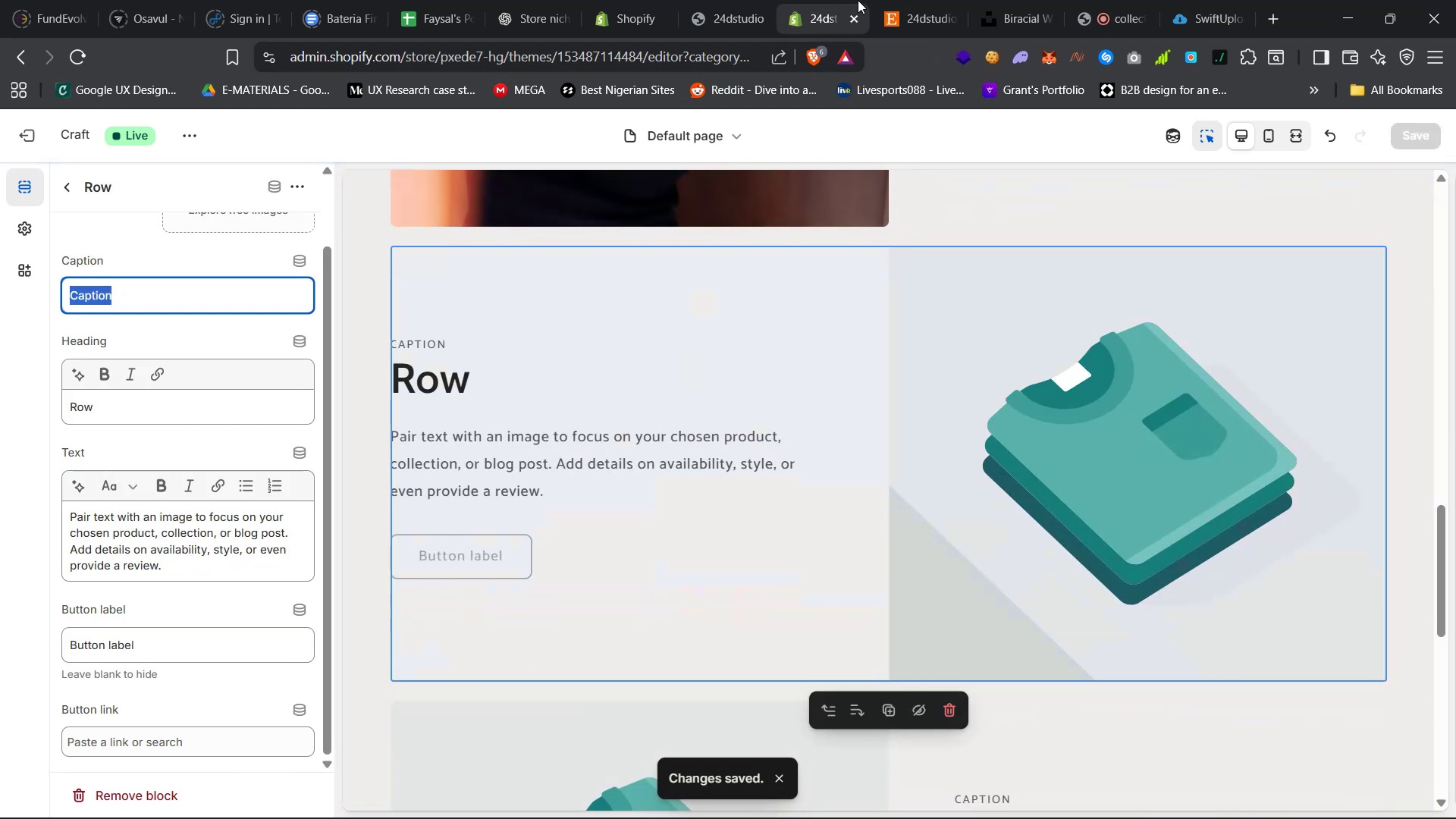 
left_click([905, 0])
 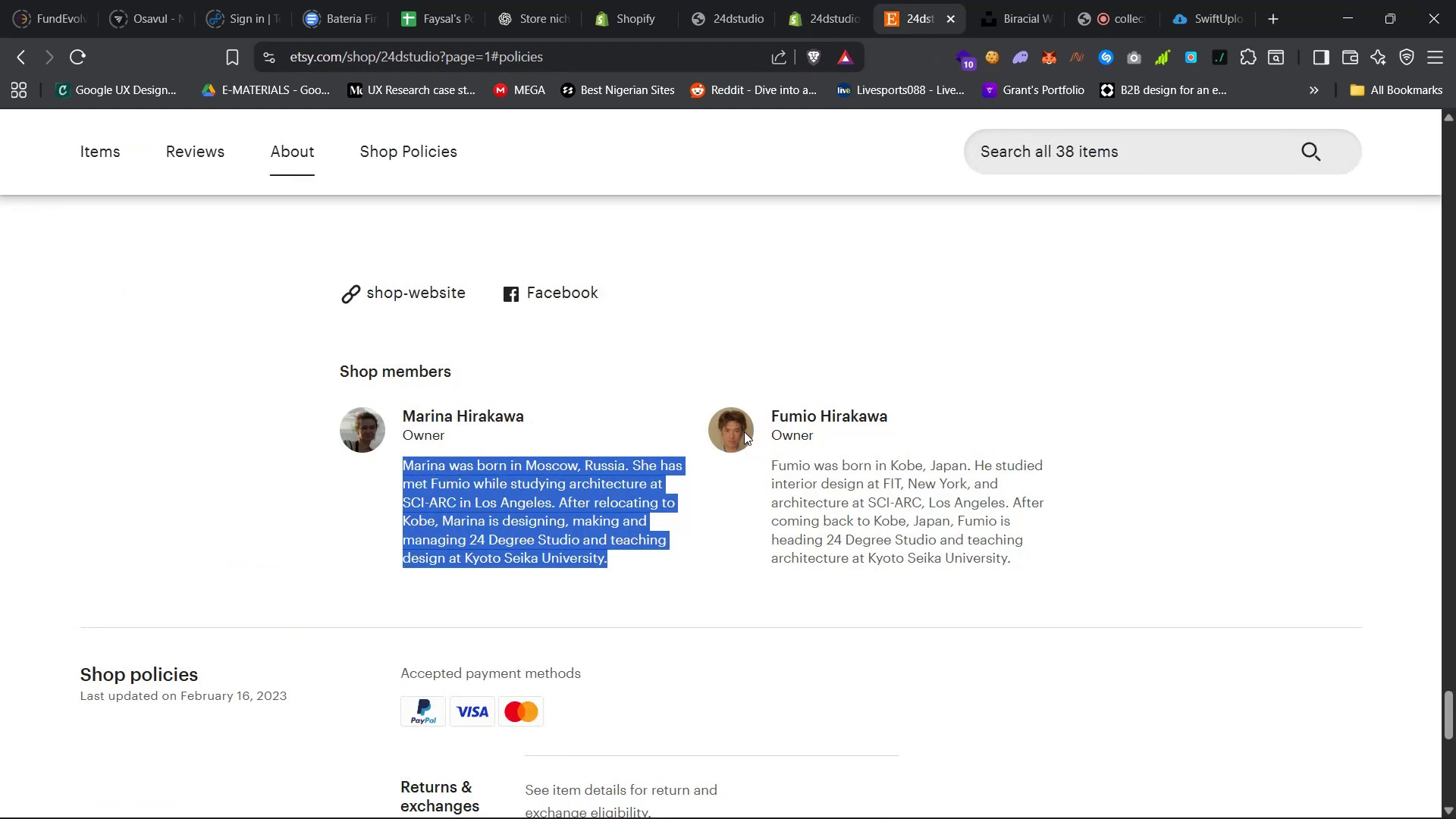 
hold_key(key=ControlLeft, duration=1.16)
scroll: coordinate [743, 436], scroll_direction: up, amount: 47.0
 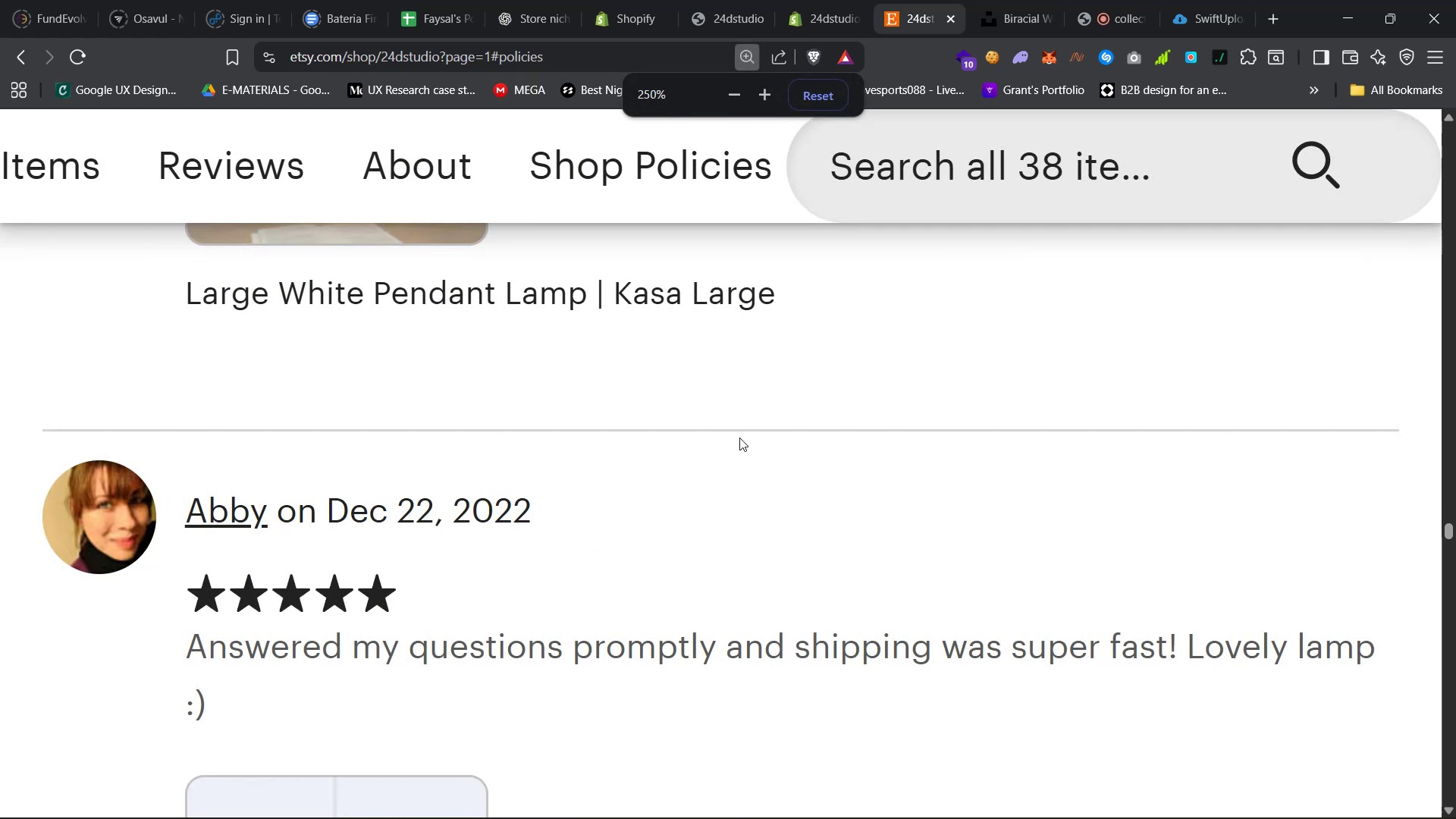 
hold_key(key=ControlLeft, duration=1.52)
scroll: coordinate [739, 438], scroll_direction: down, amount: 16.0
 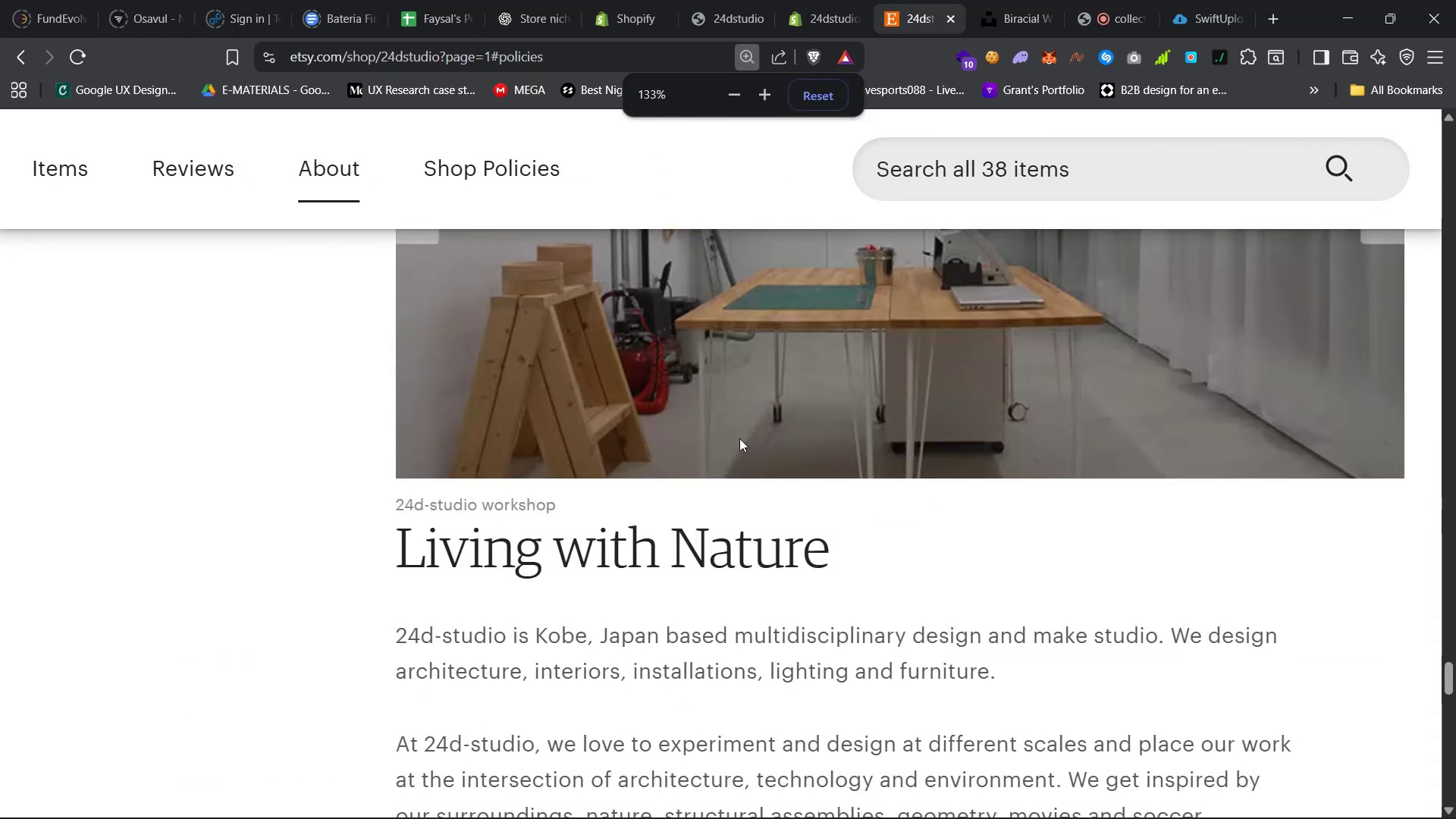 
key(Control+ControlLeft)
 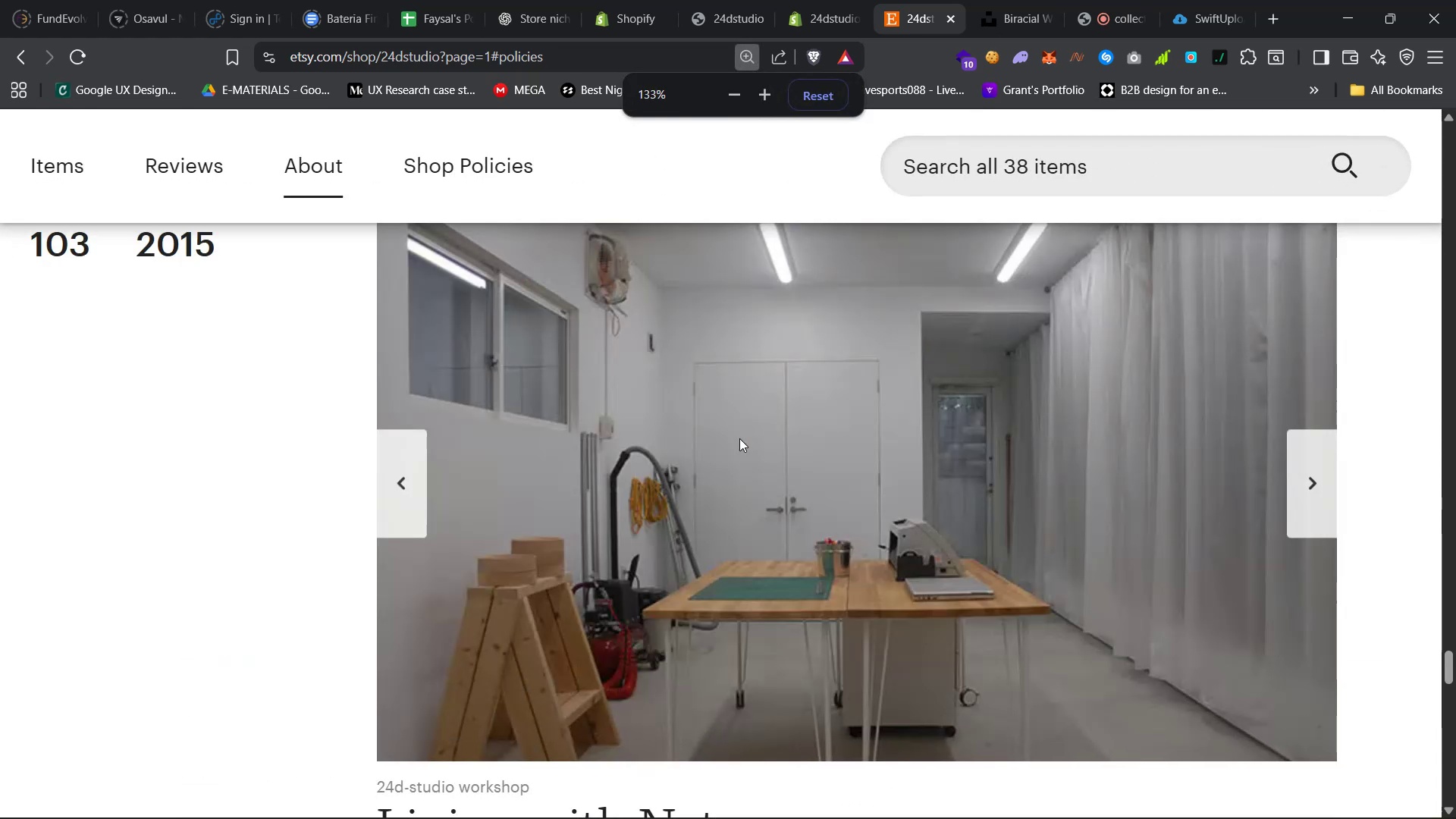 
key(Control+ControlLeft)
 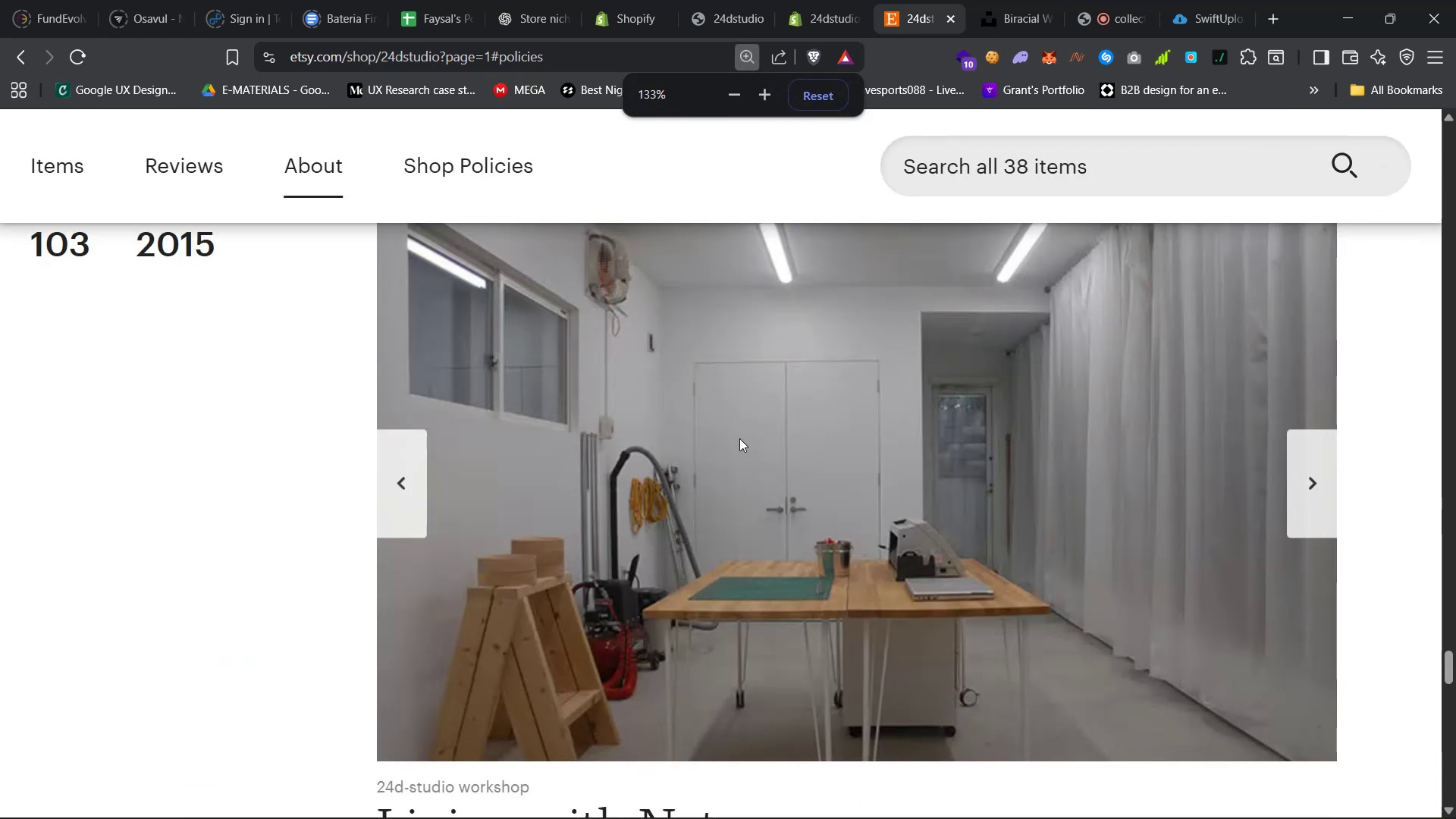 
key(Control+ControlLeft)
 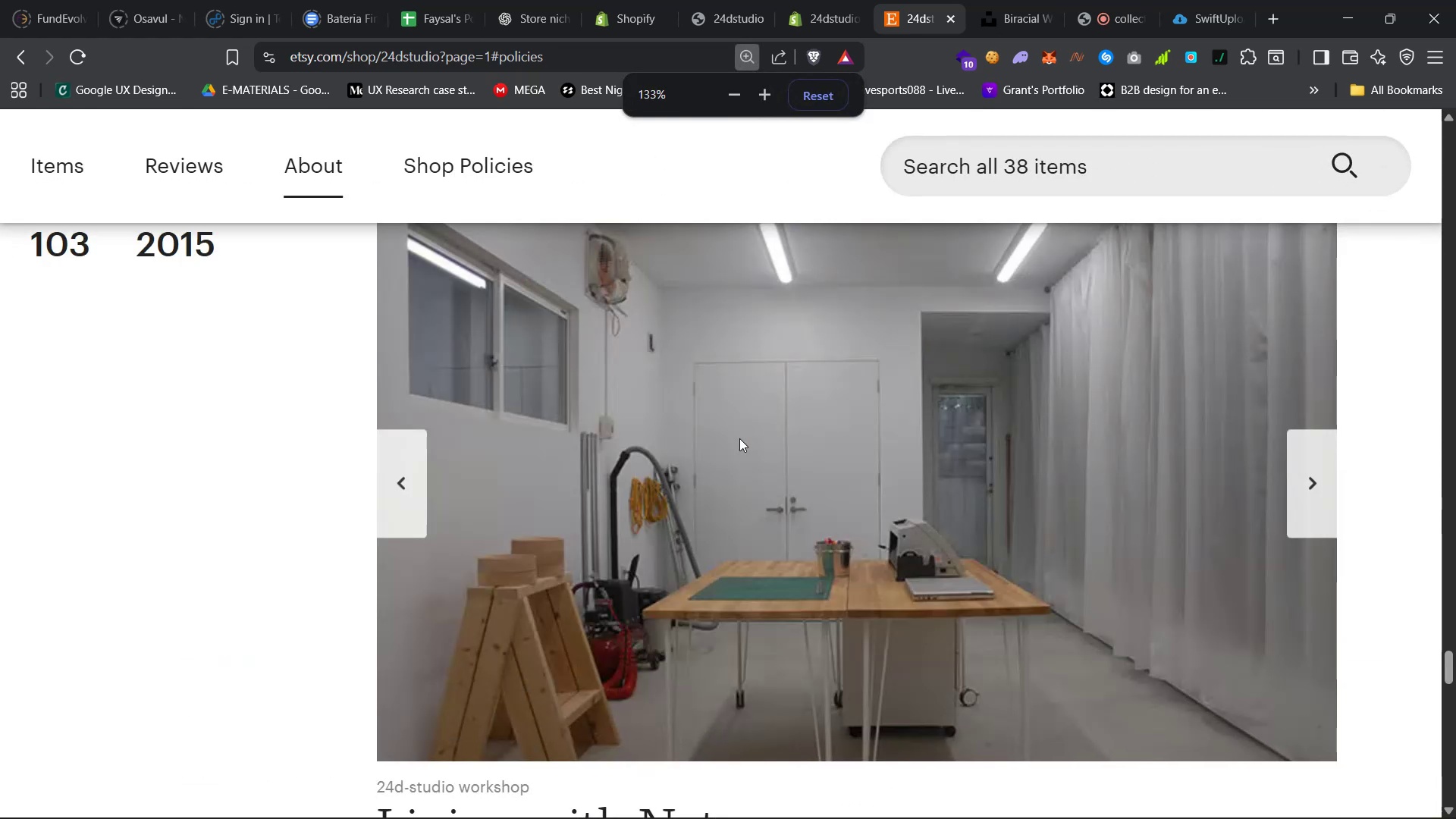 
key(Control+ControlLeft)
 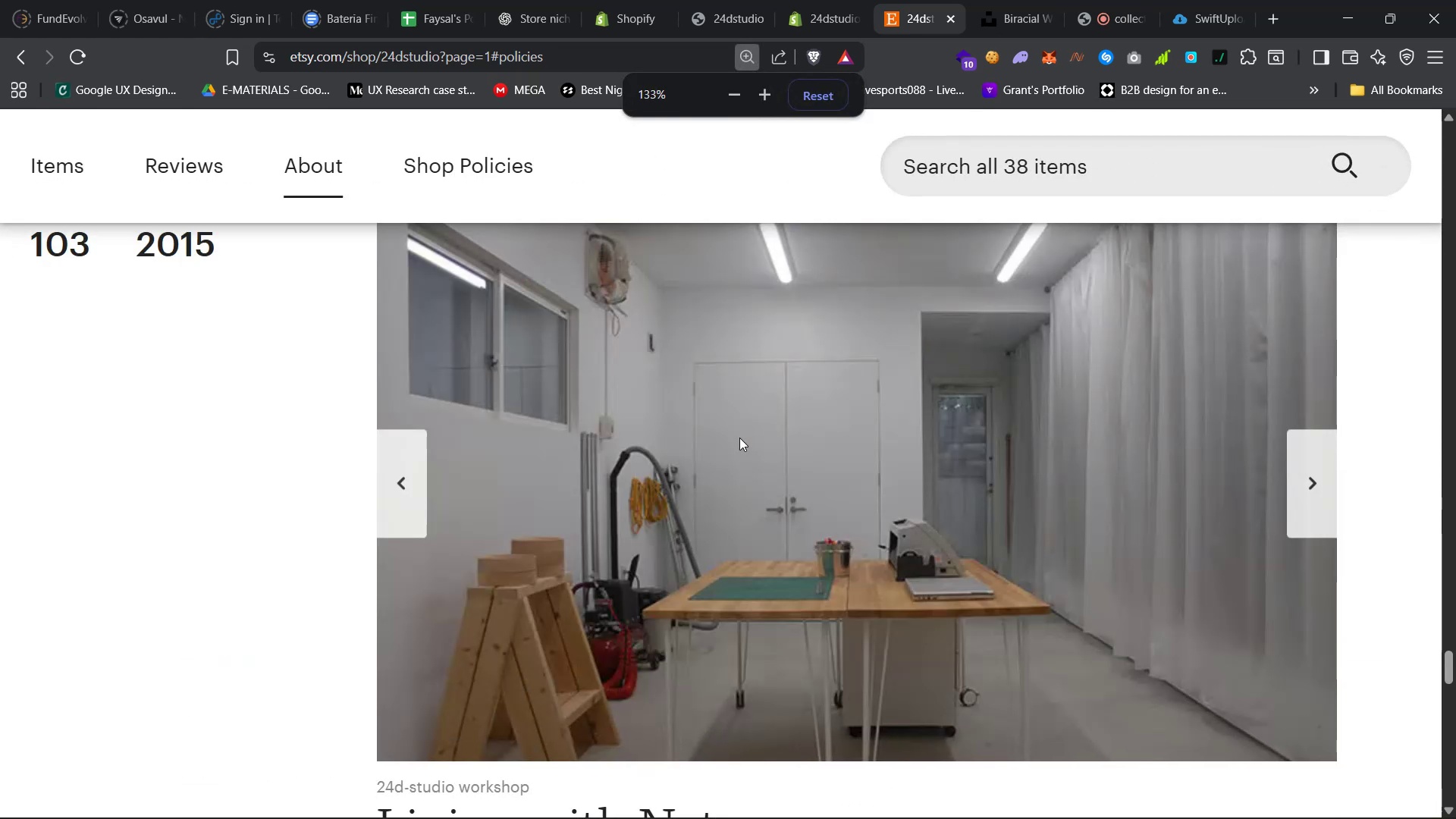 
key(Control+ControlLeft)
 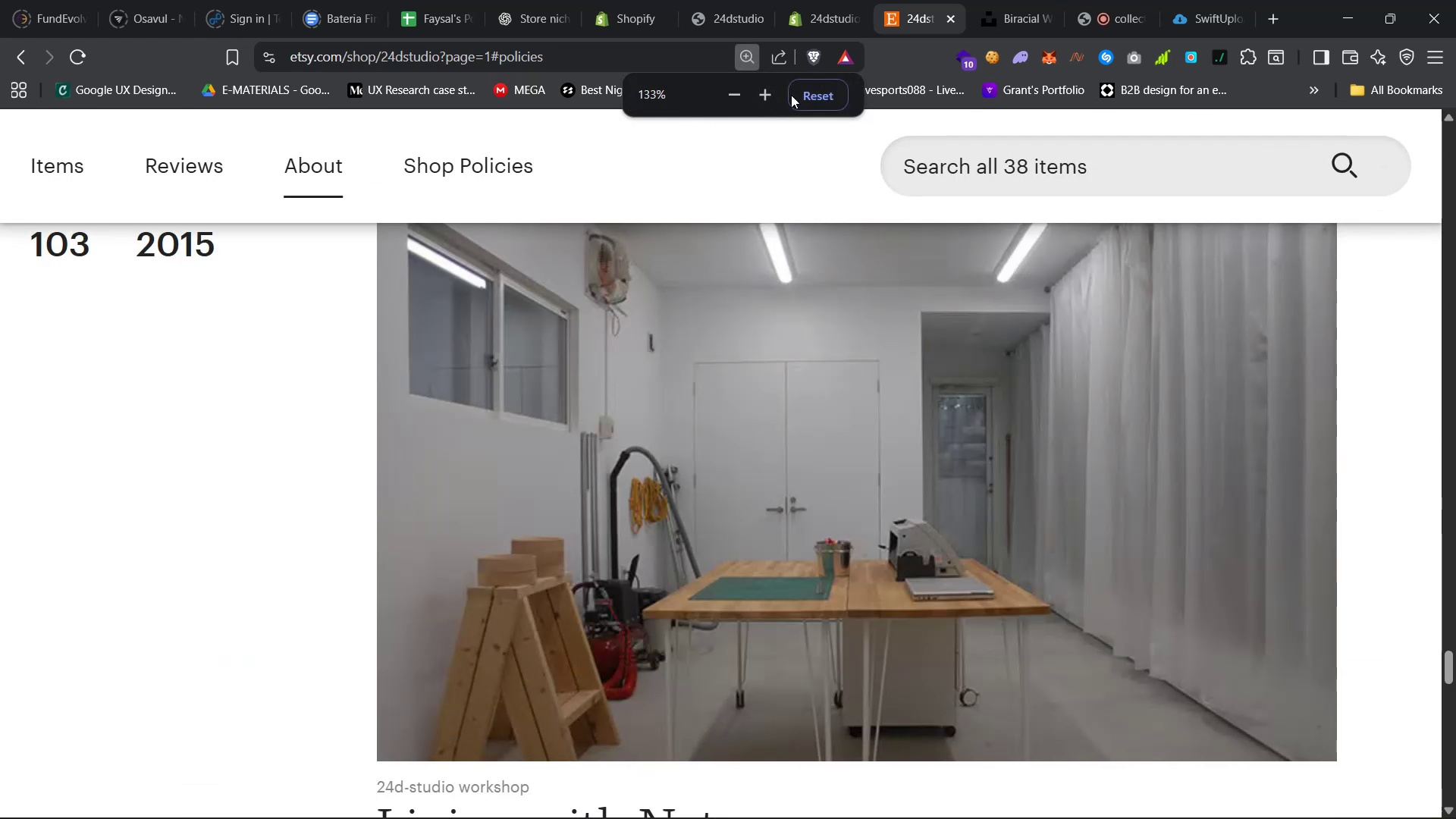 
left_click([819, 90])
 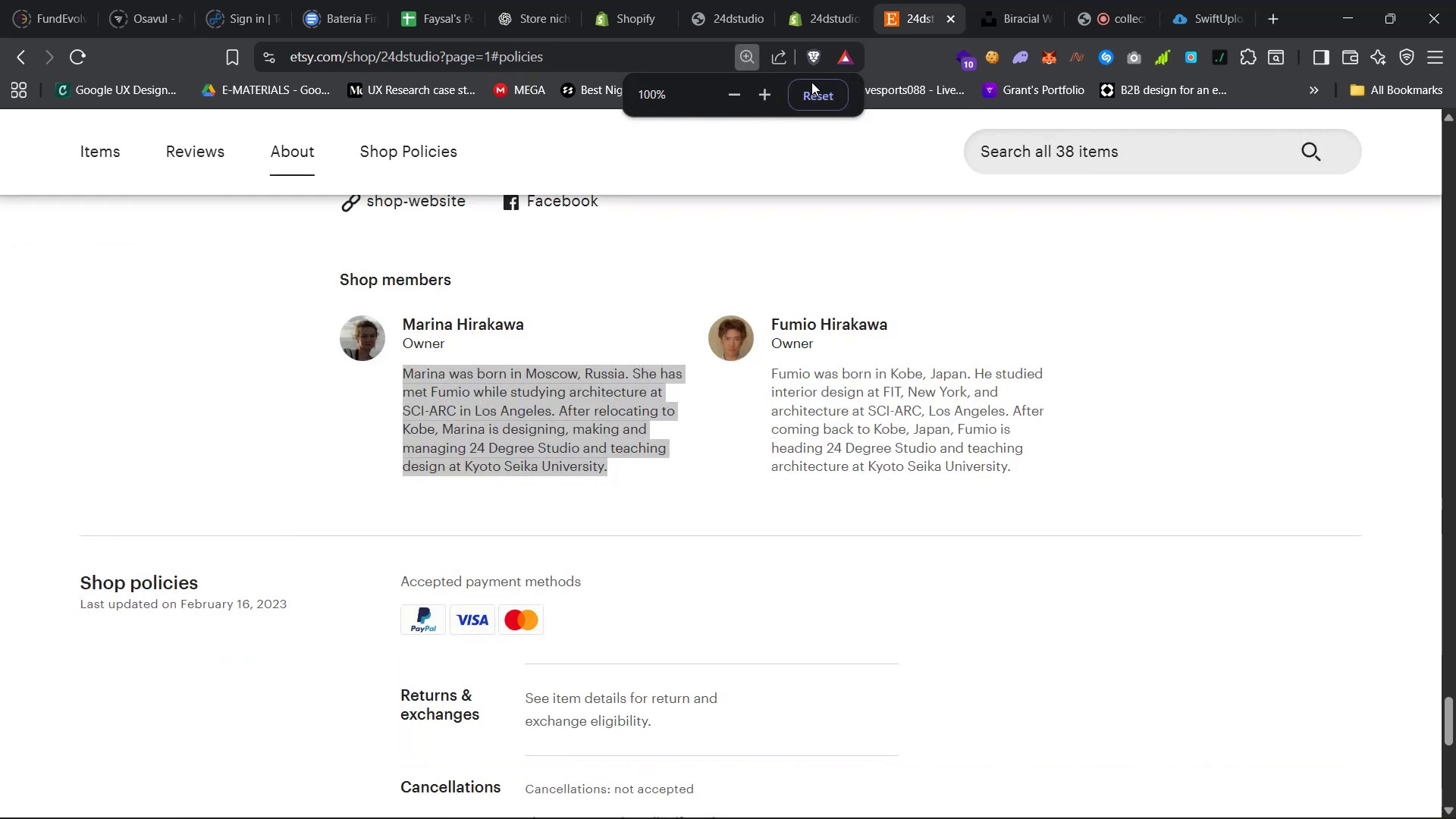 
scroll: coordinate [822, 115], scroll_direction: up, amount: 6.0
 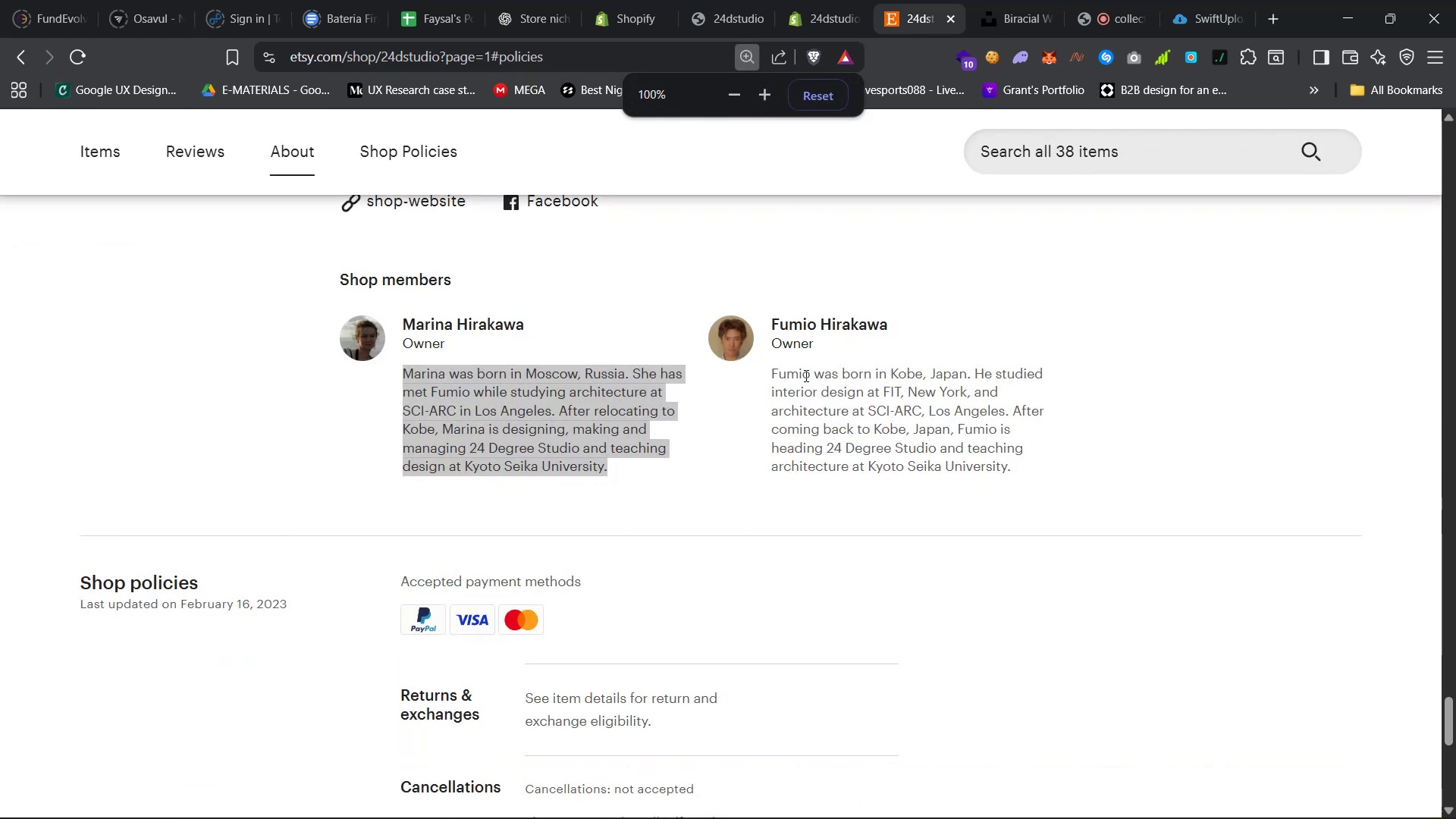 
left_click([839, 414])
 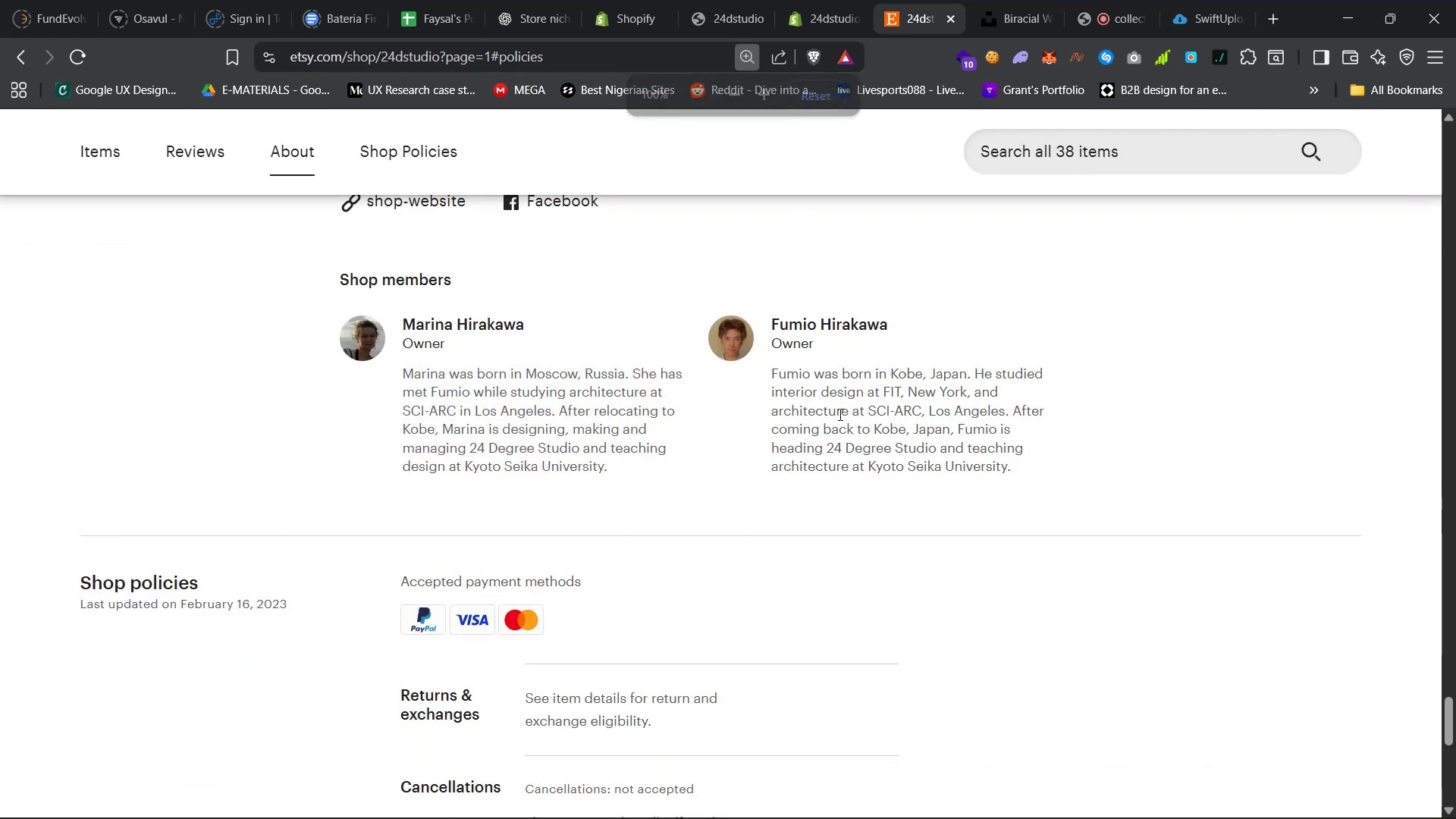 
scroll: coordinate [839, 416], scroll_direction: down, amount: 4.0
 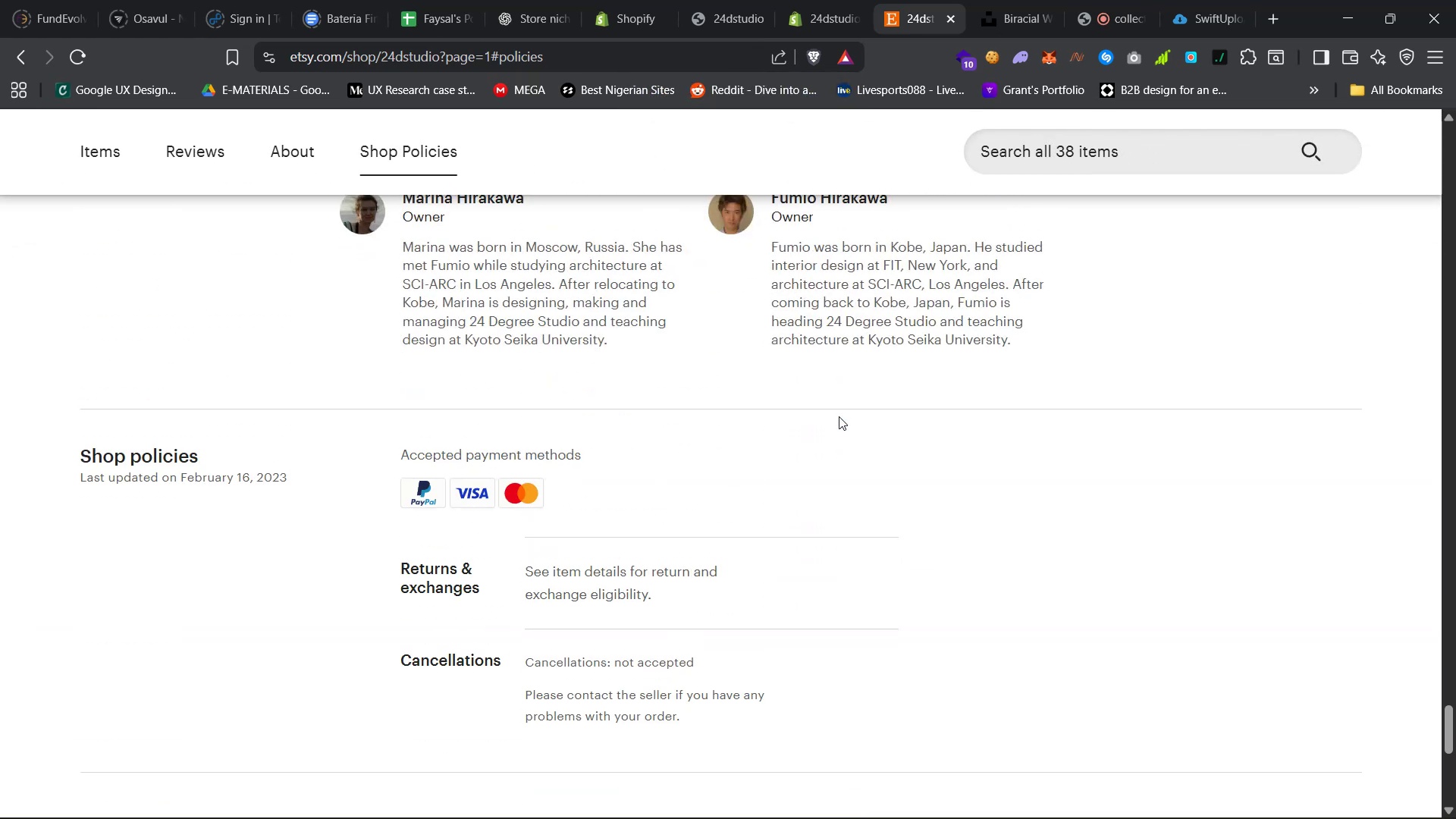 
scroll: coordinate [844, 420], scroll_direction: up, amount: 44.0
 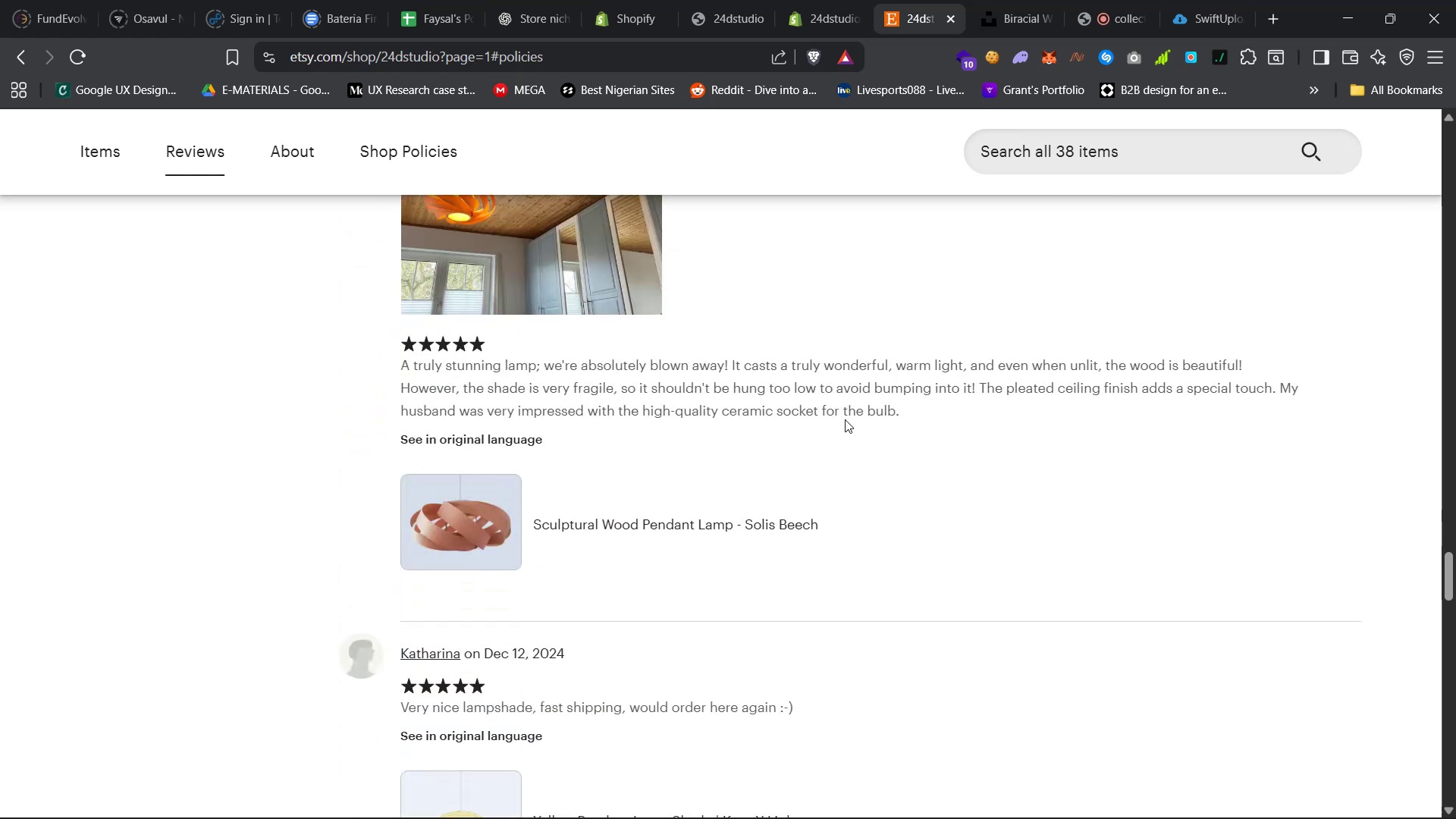 
scroll: coordinate [845, 422], scroll_direction: down, amount: 66.0
 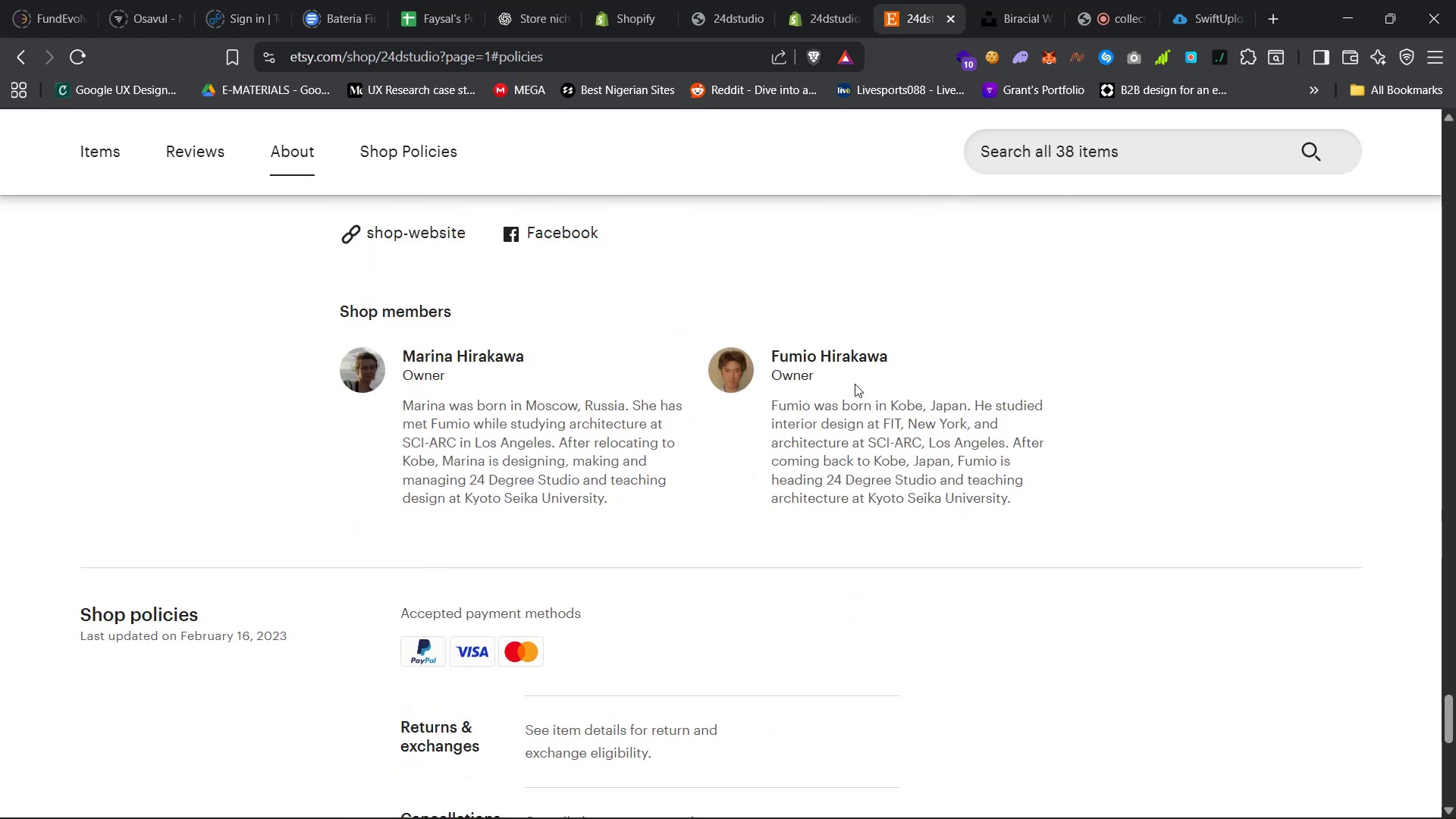 
left_click_drag(start_coordinate=[899, 357], to_coordinate=[775, 357])
 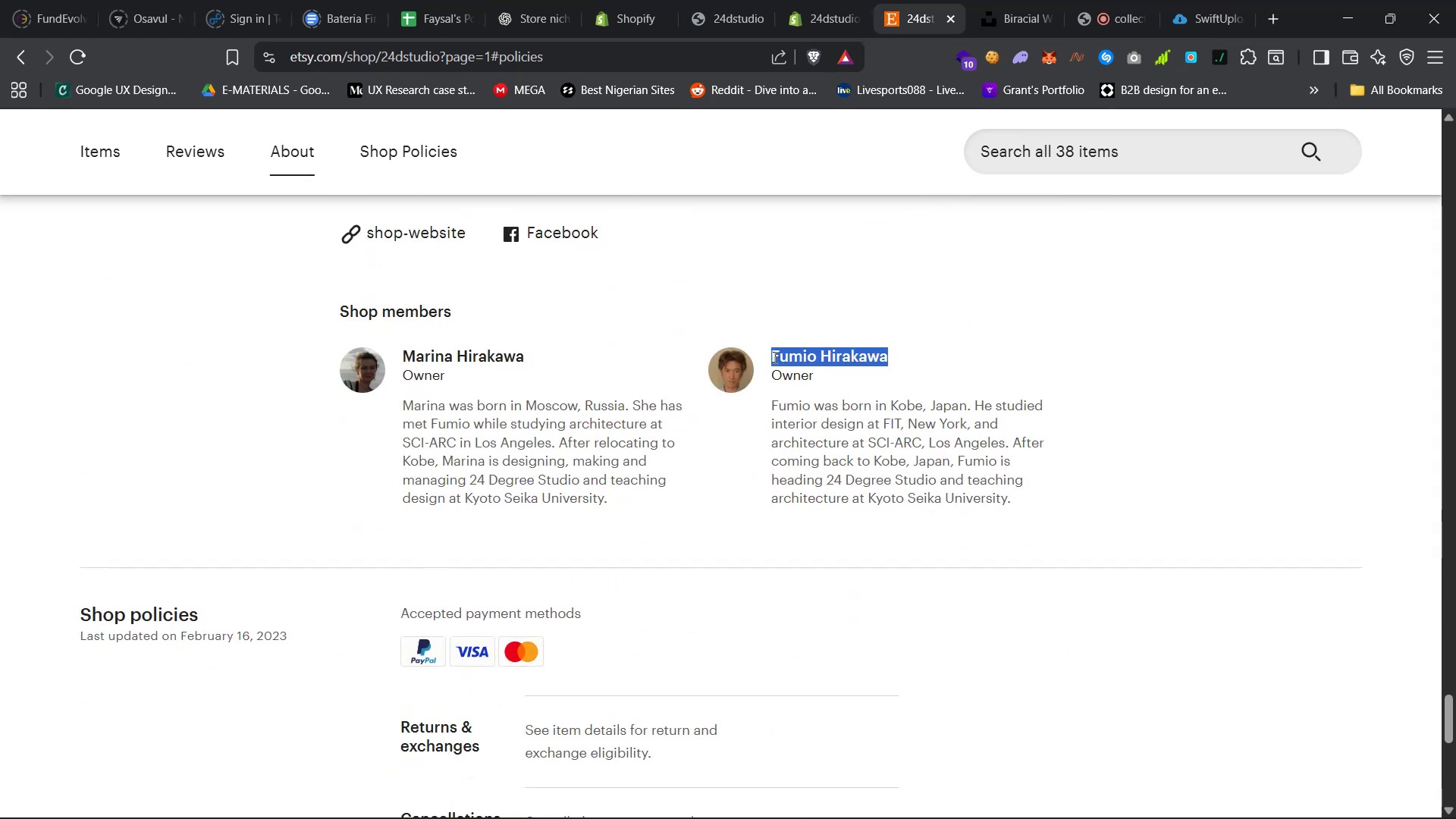 
right_click([774, 357])
 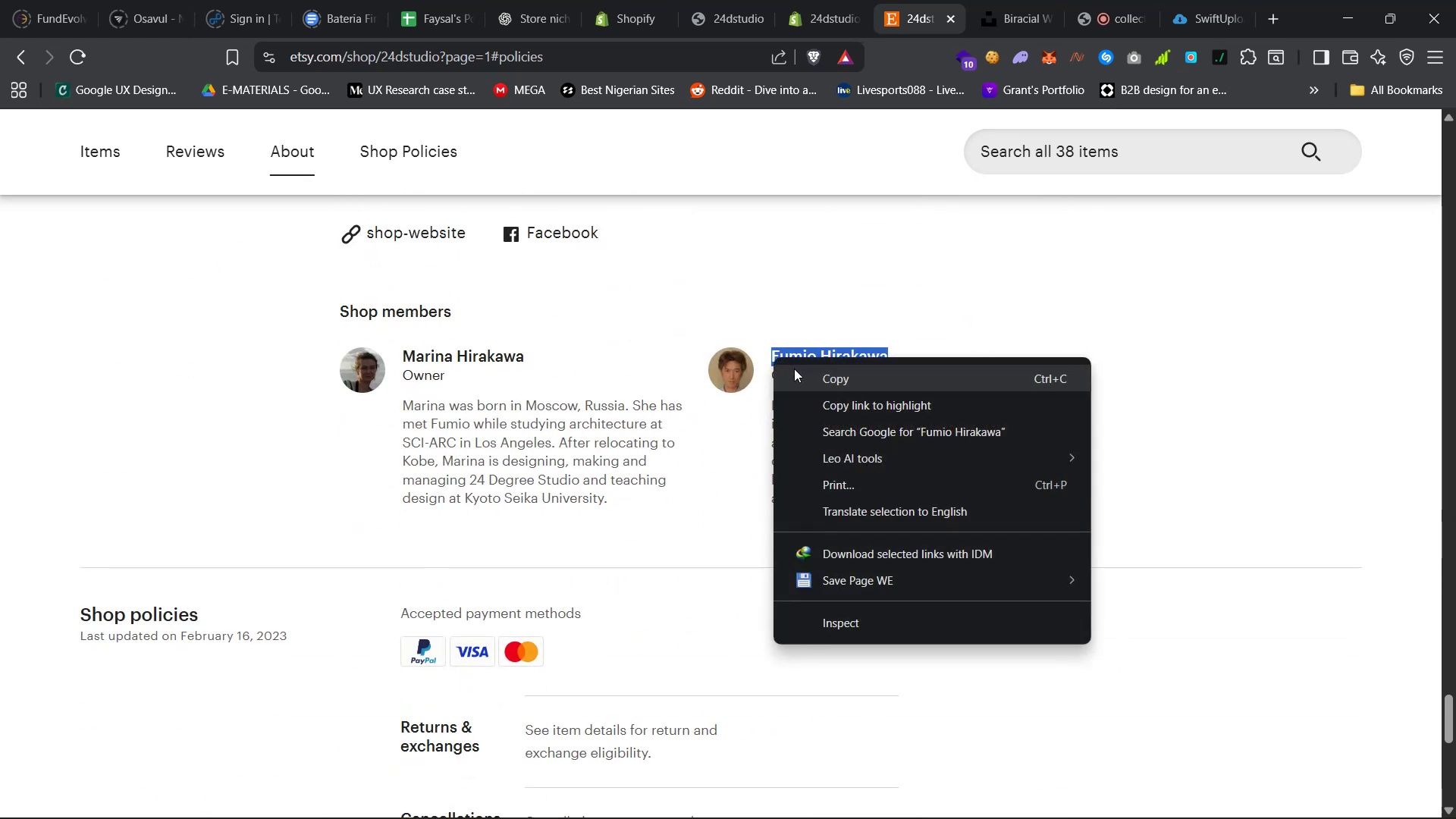 
left_click([798, 371])
 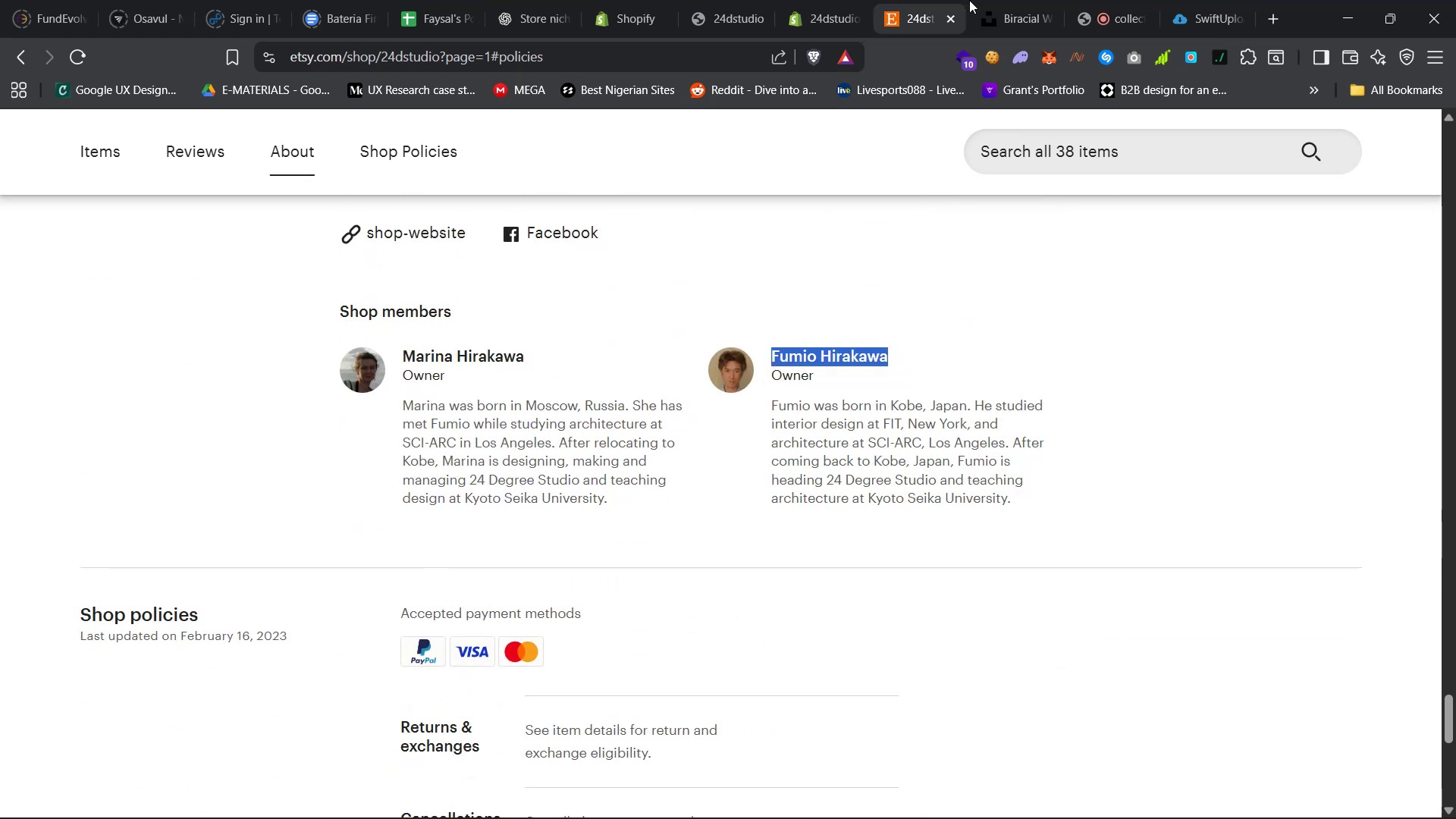 
left_click([990, 0])
 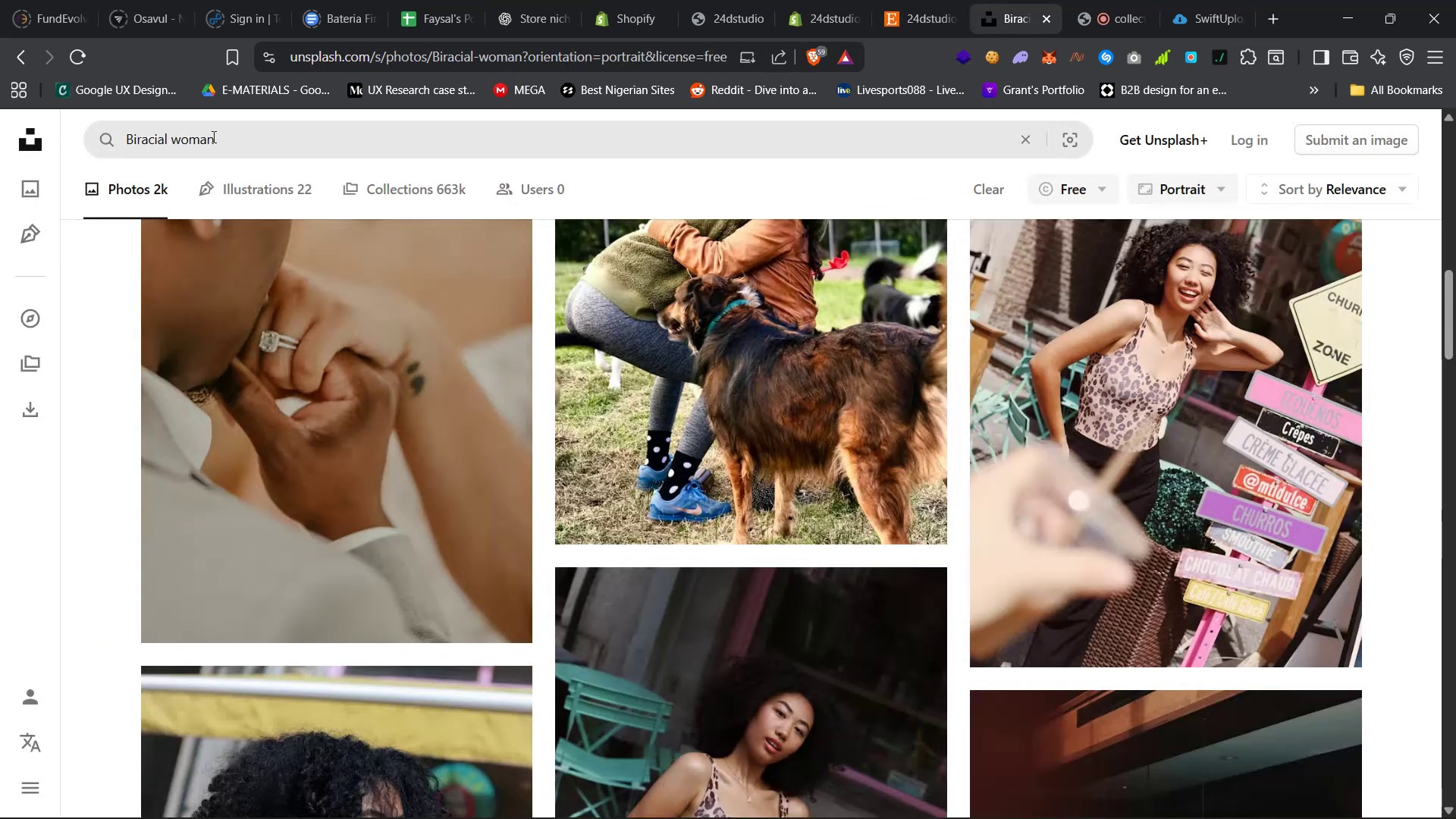 
double_click([211, 136])
 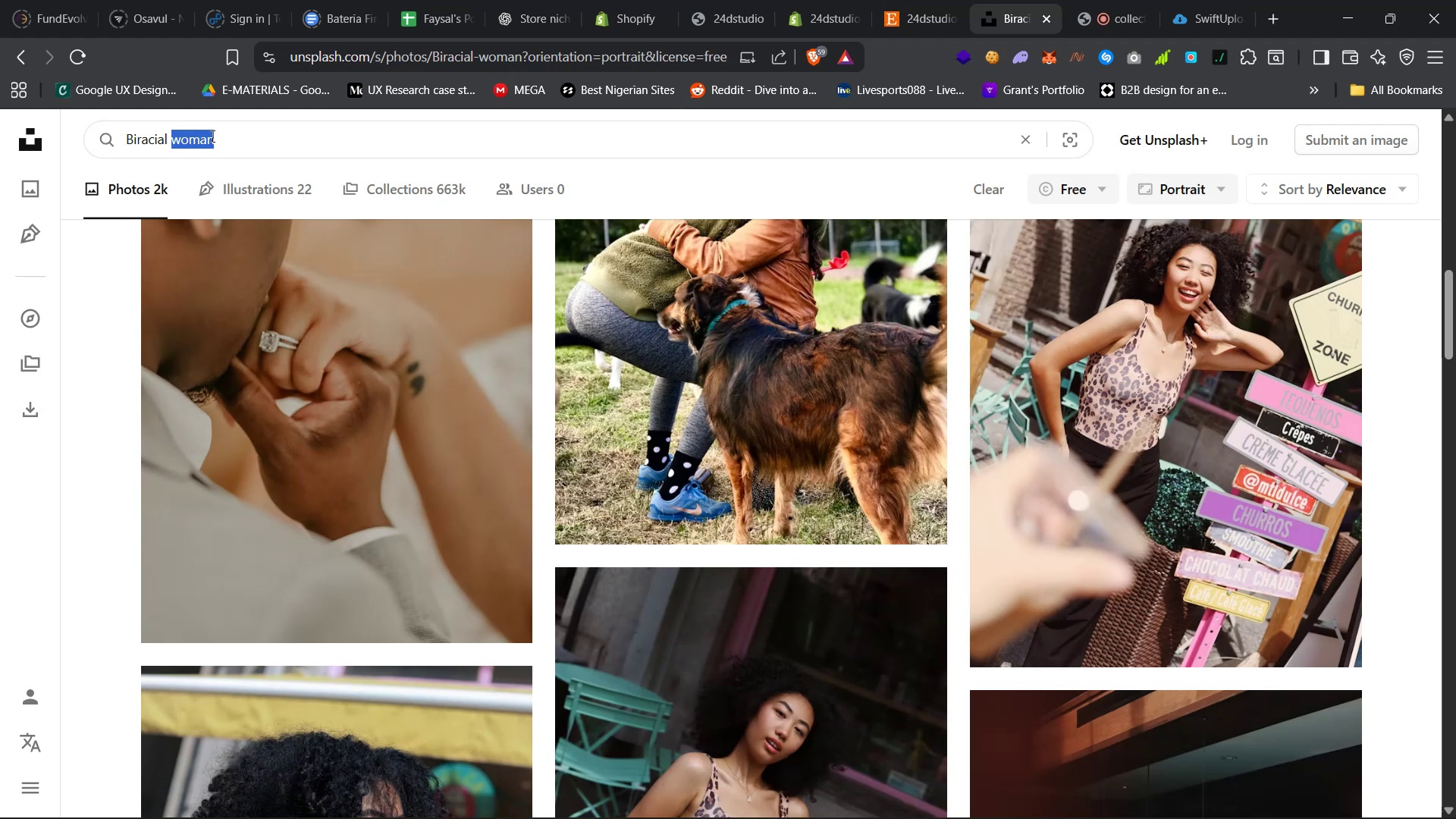 
type(man)
 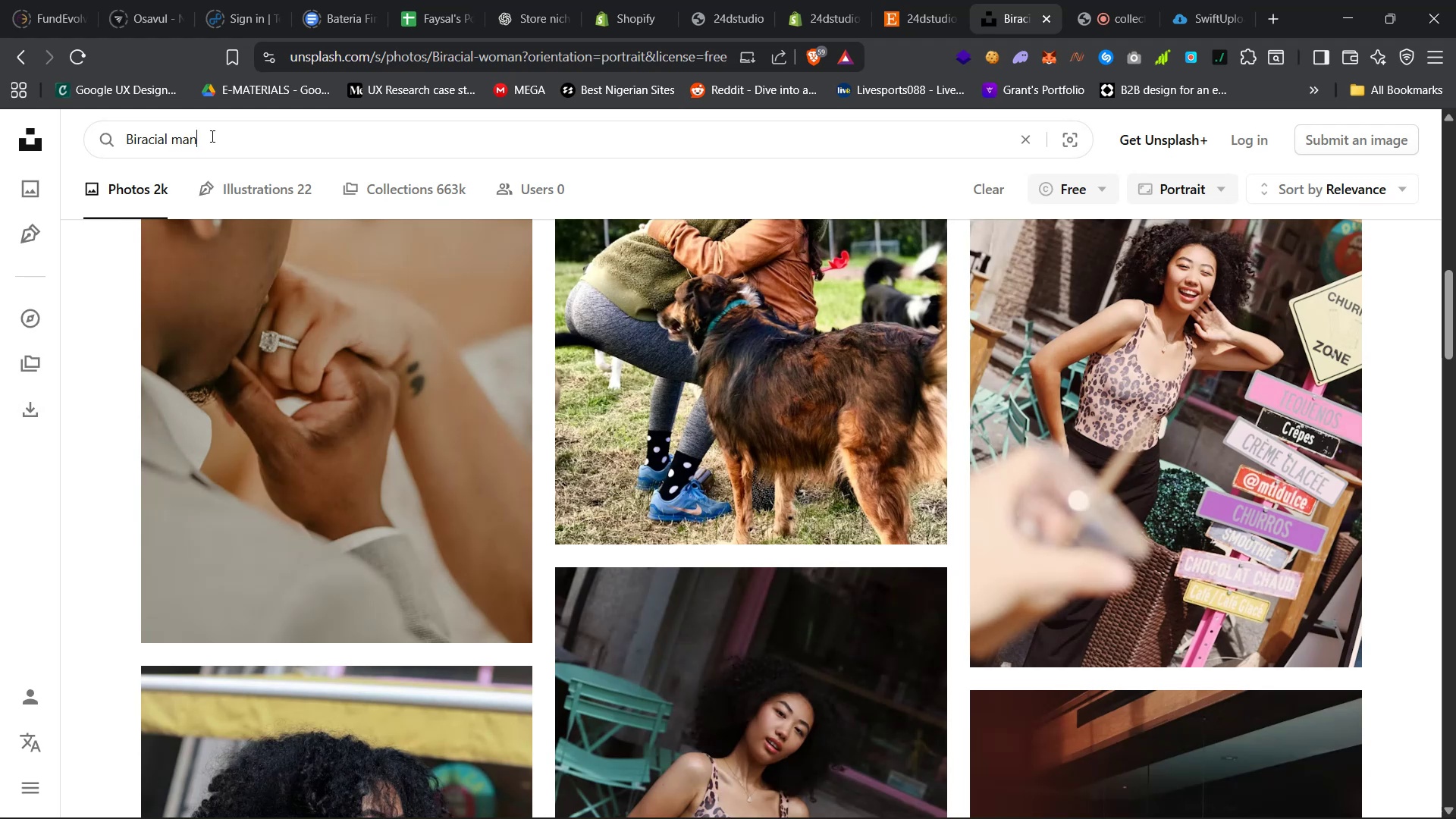 
key(Enter)
 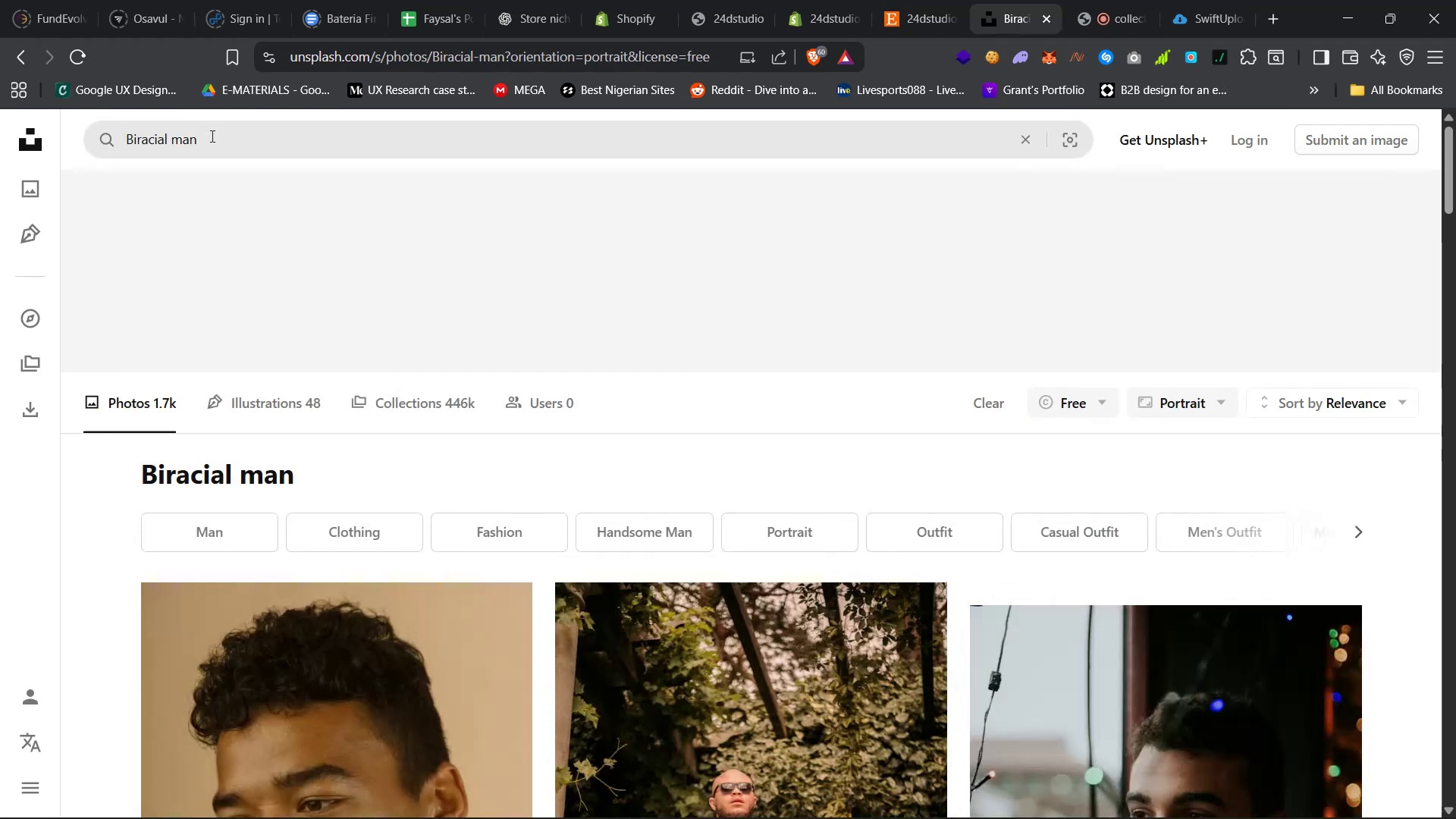 
scroll: coordinate [275, 174], scroll_direction: down, amount: 12.0
 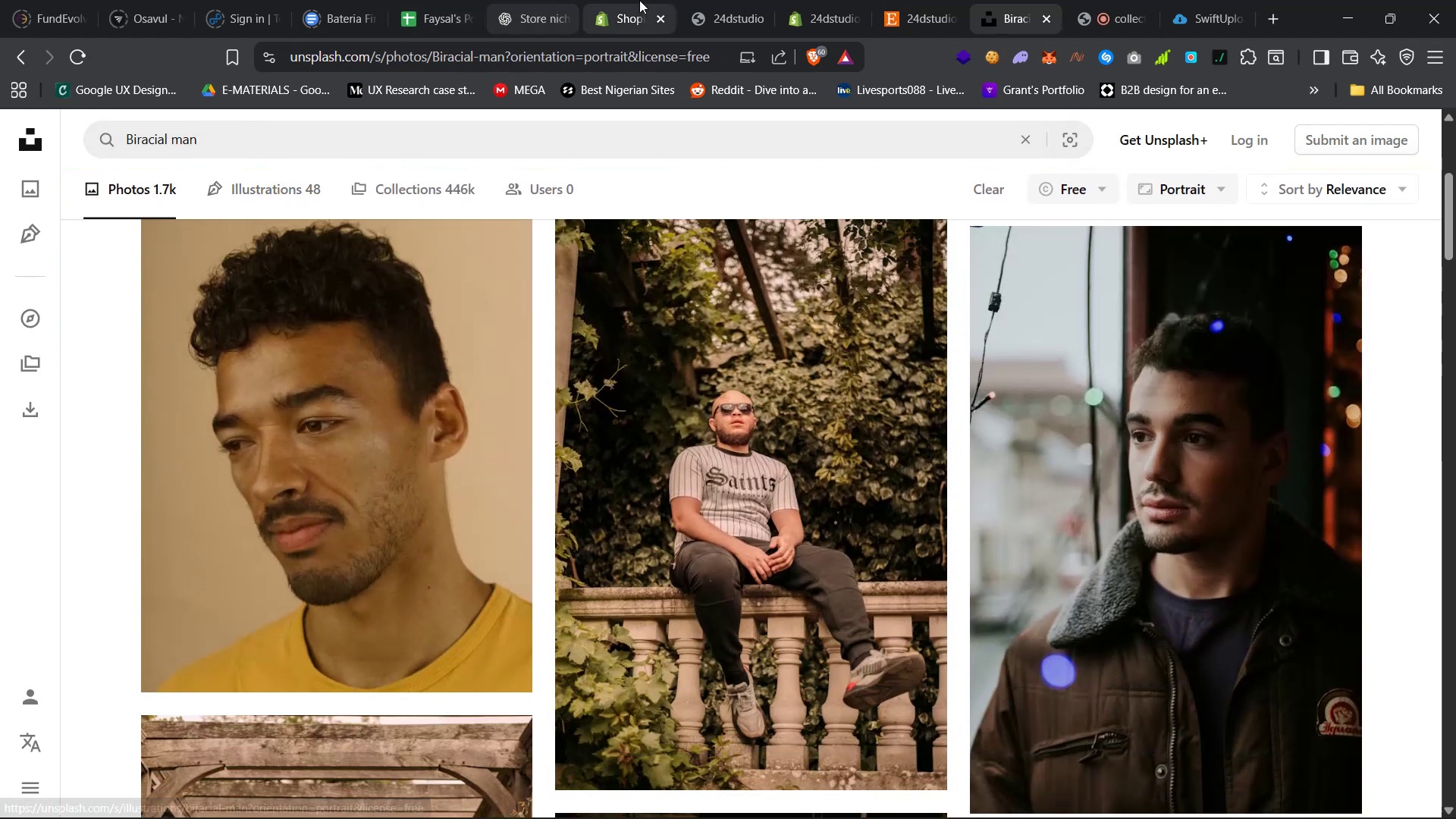 
left_click([810, 0])
 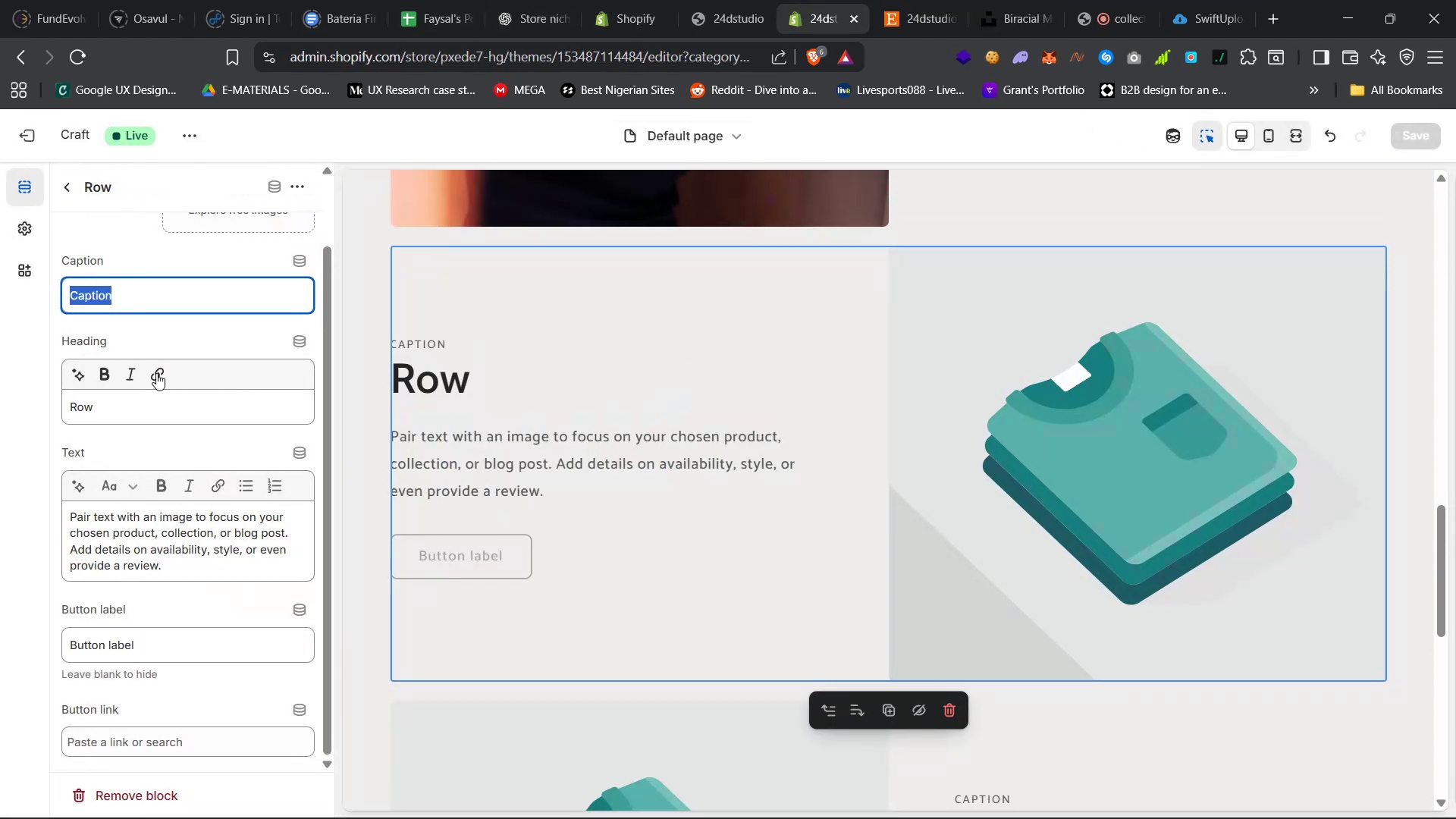 
double_click([149, 400])
 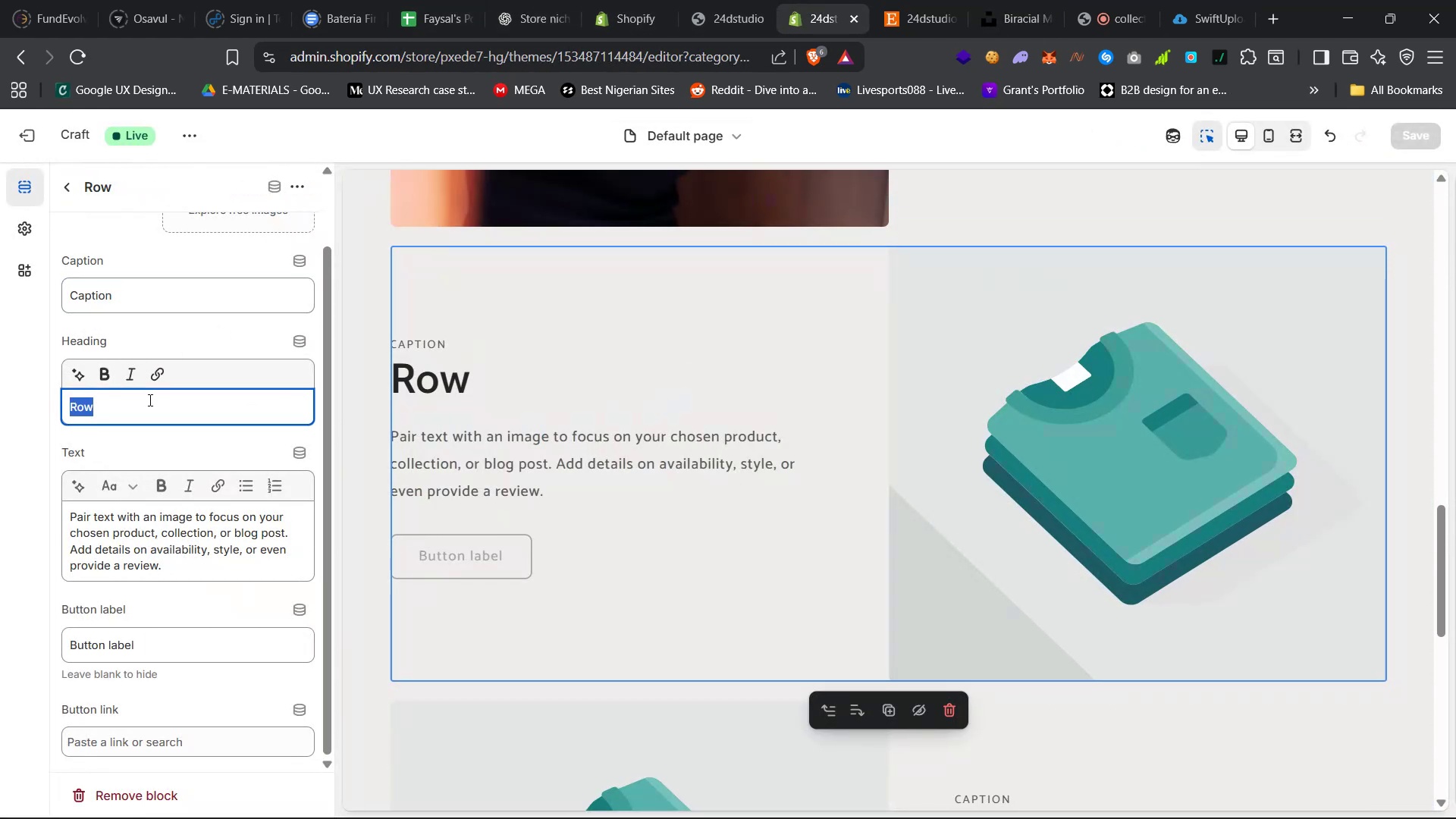 
triple_click([149, 400])
 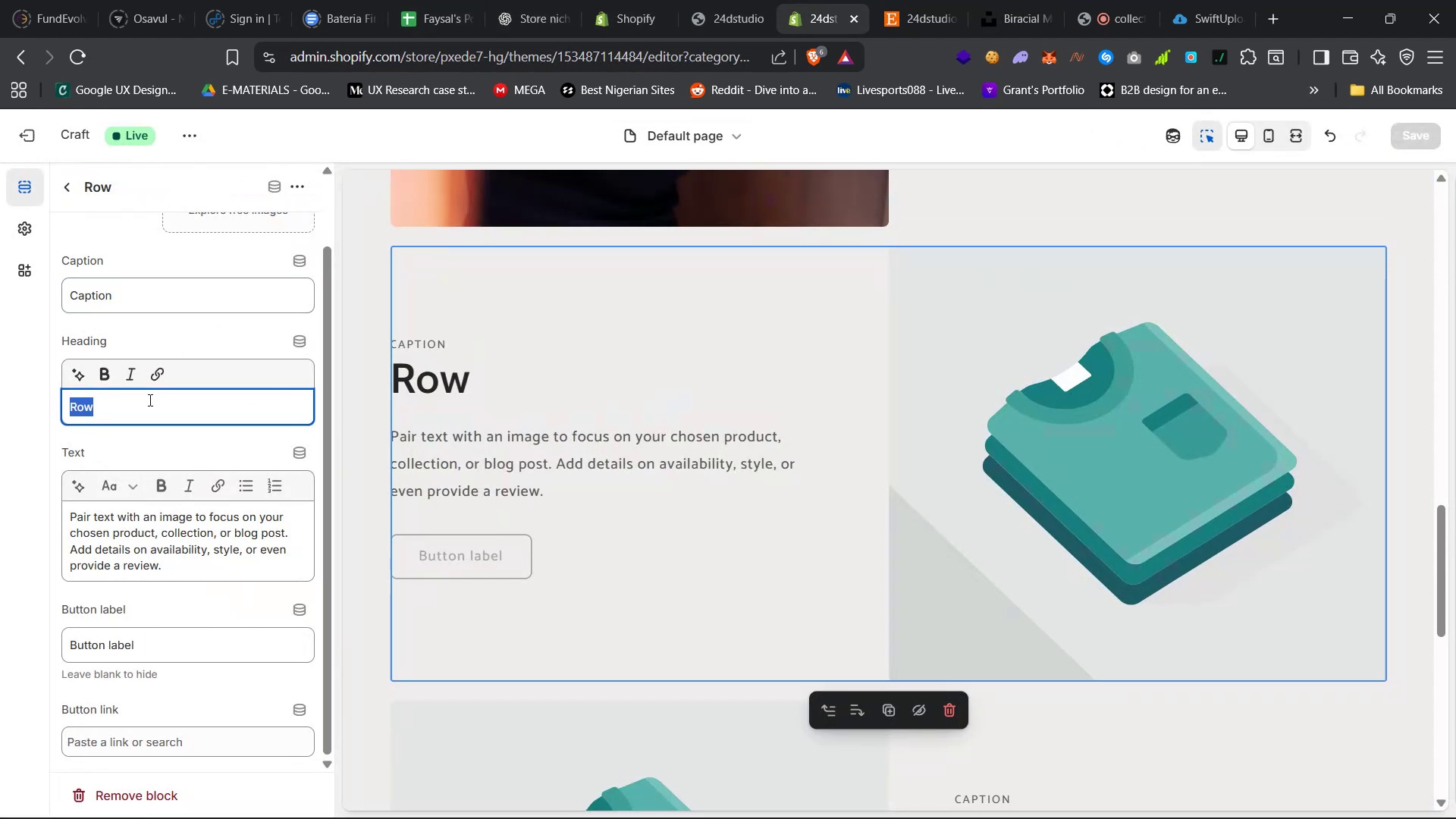 
key(Control+V)
 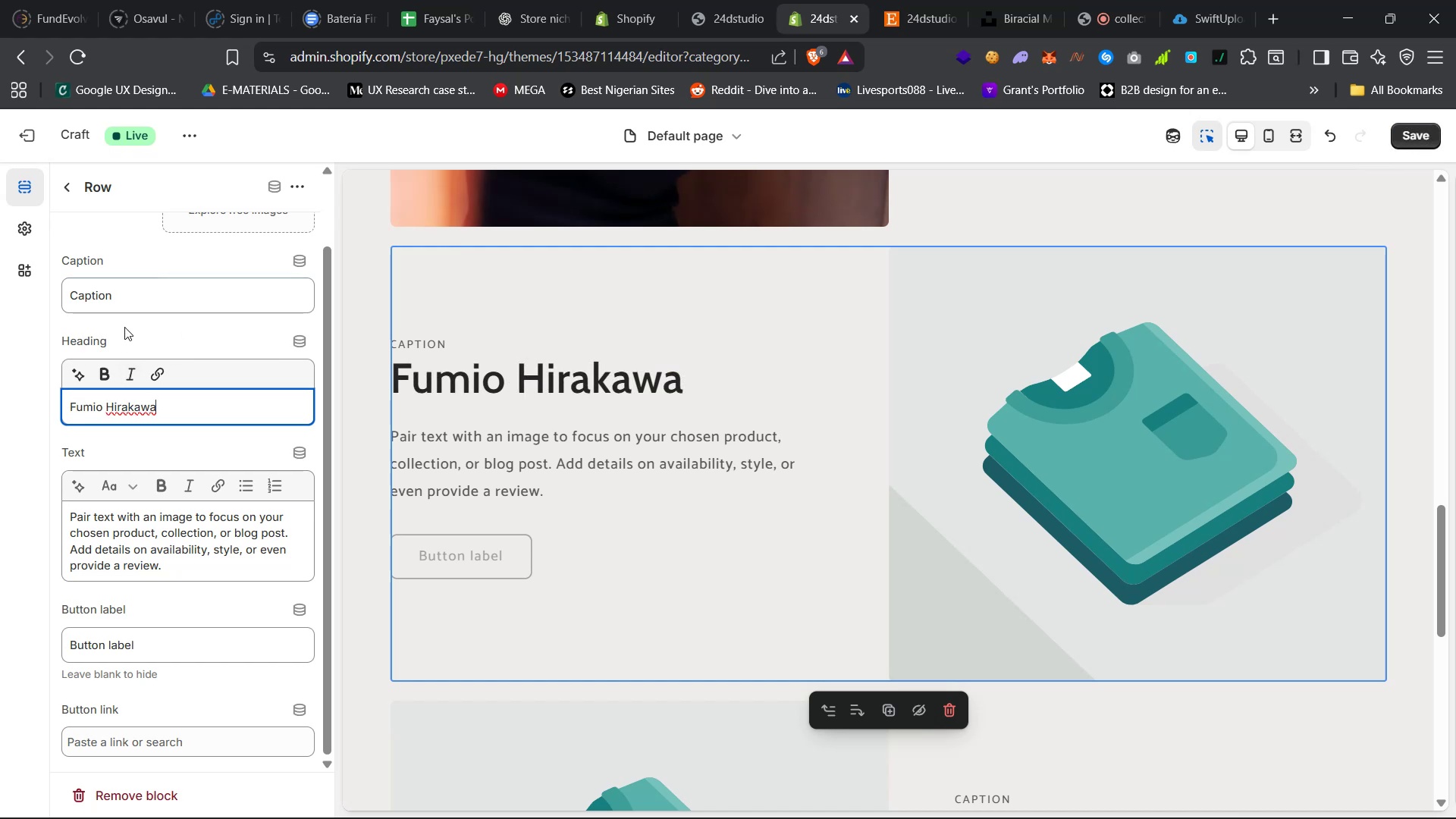 
double_click([115, 299])
 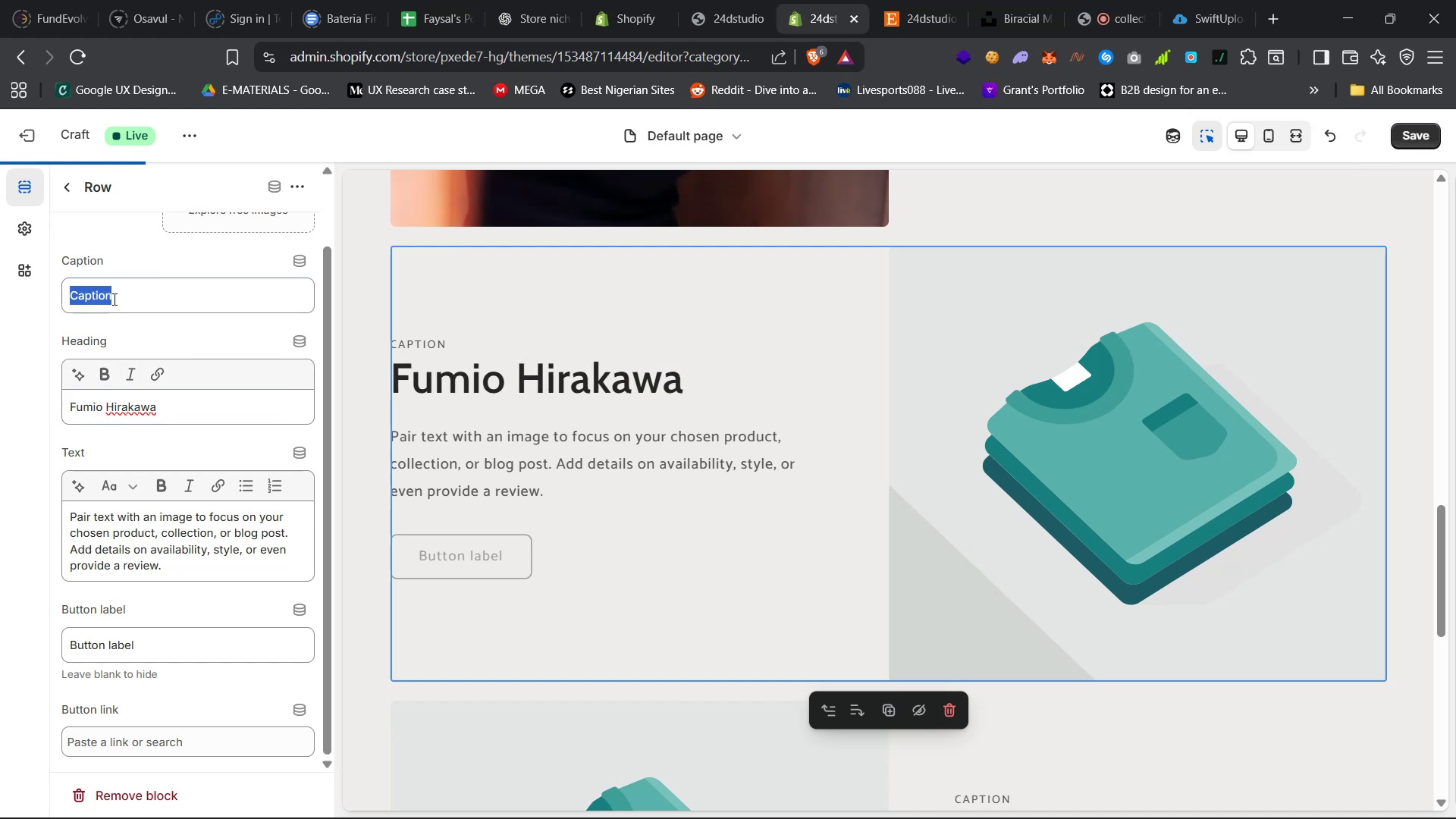 
type(owner)
 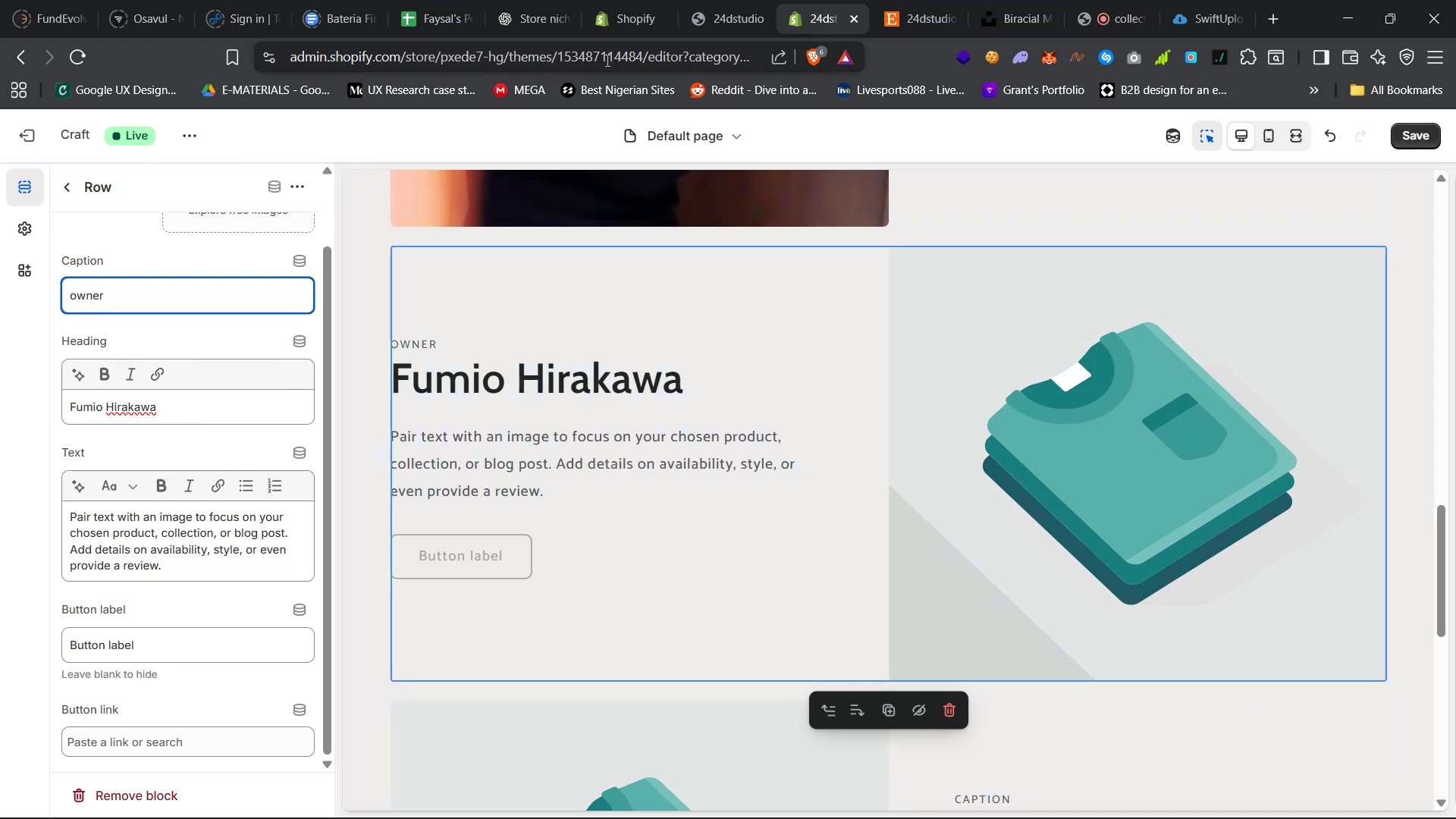 
left_click([902, 0])
 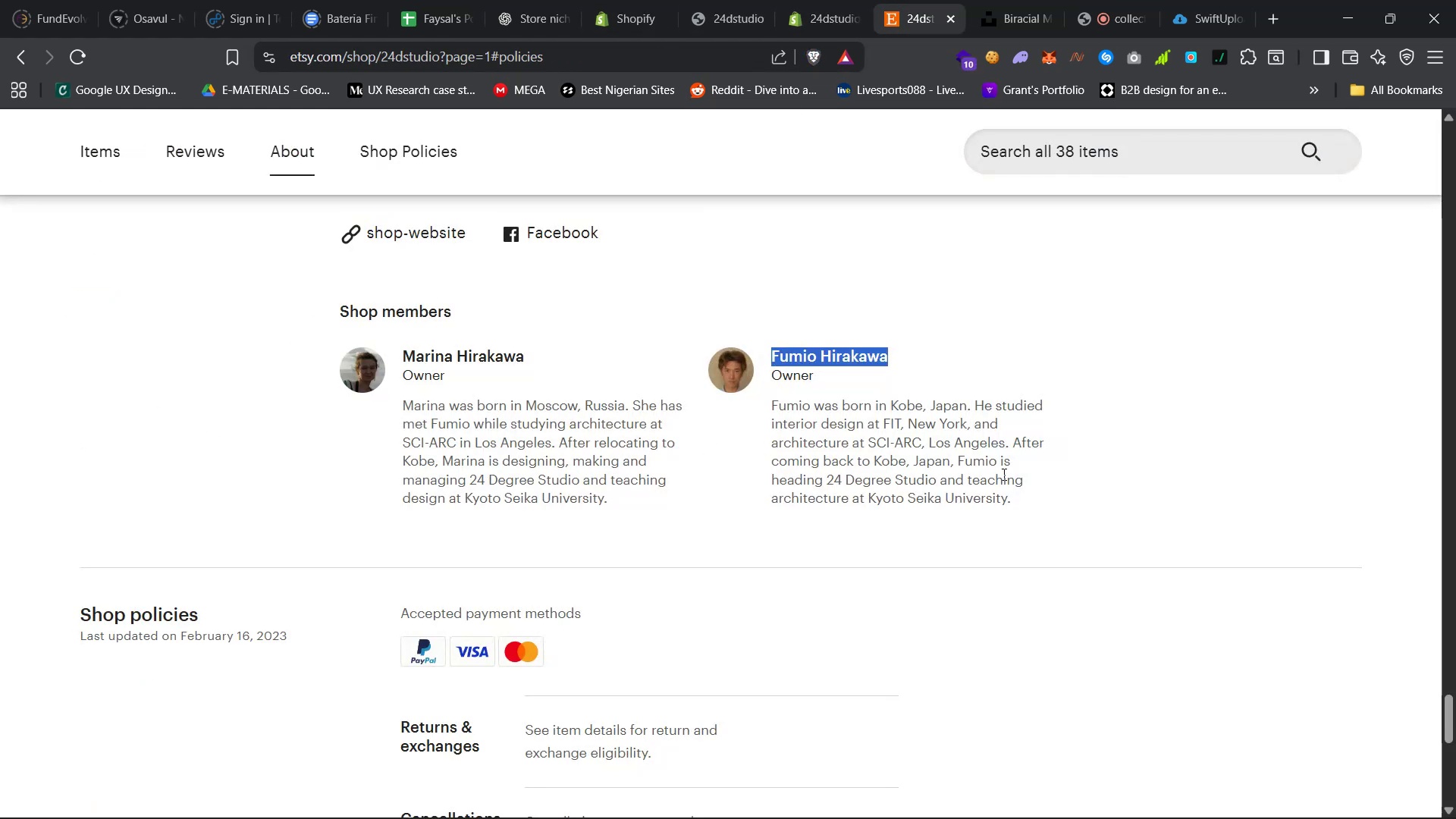 
left_click_drag(start_coordinate=[1015, 495], to_coordinate=[771, 412])
 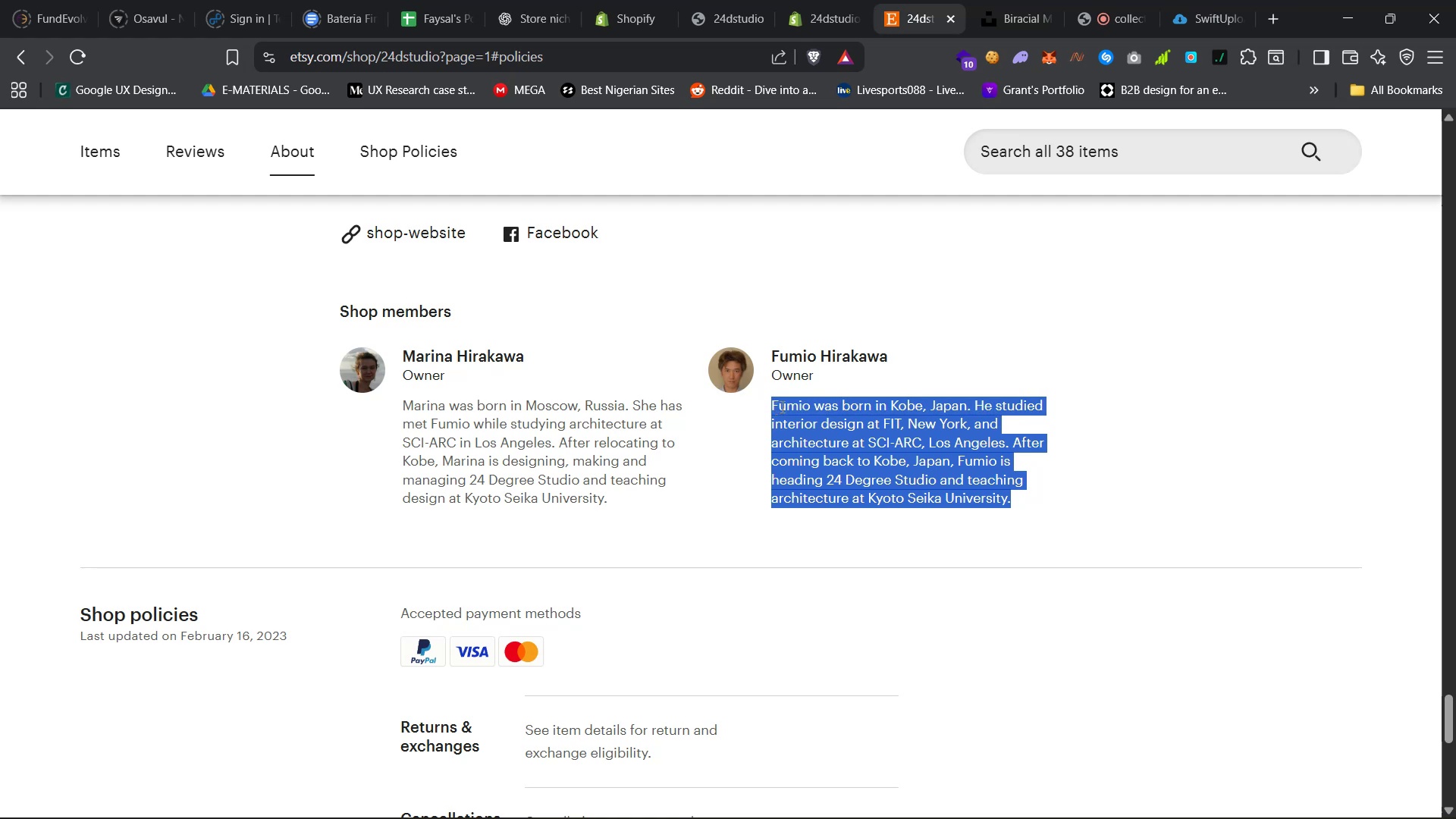 
right_click([781, 406])
 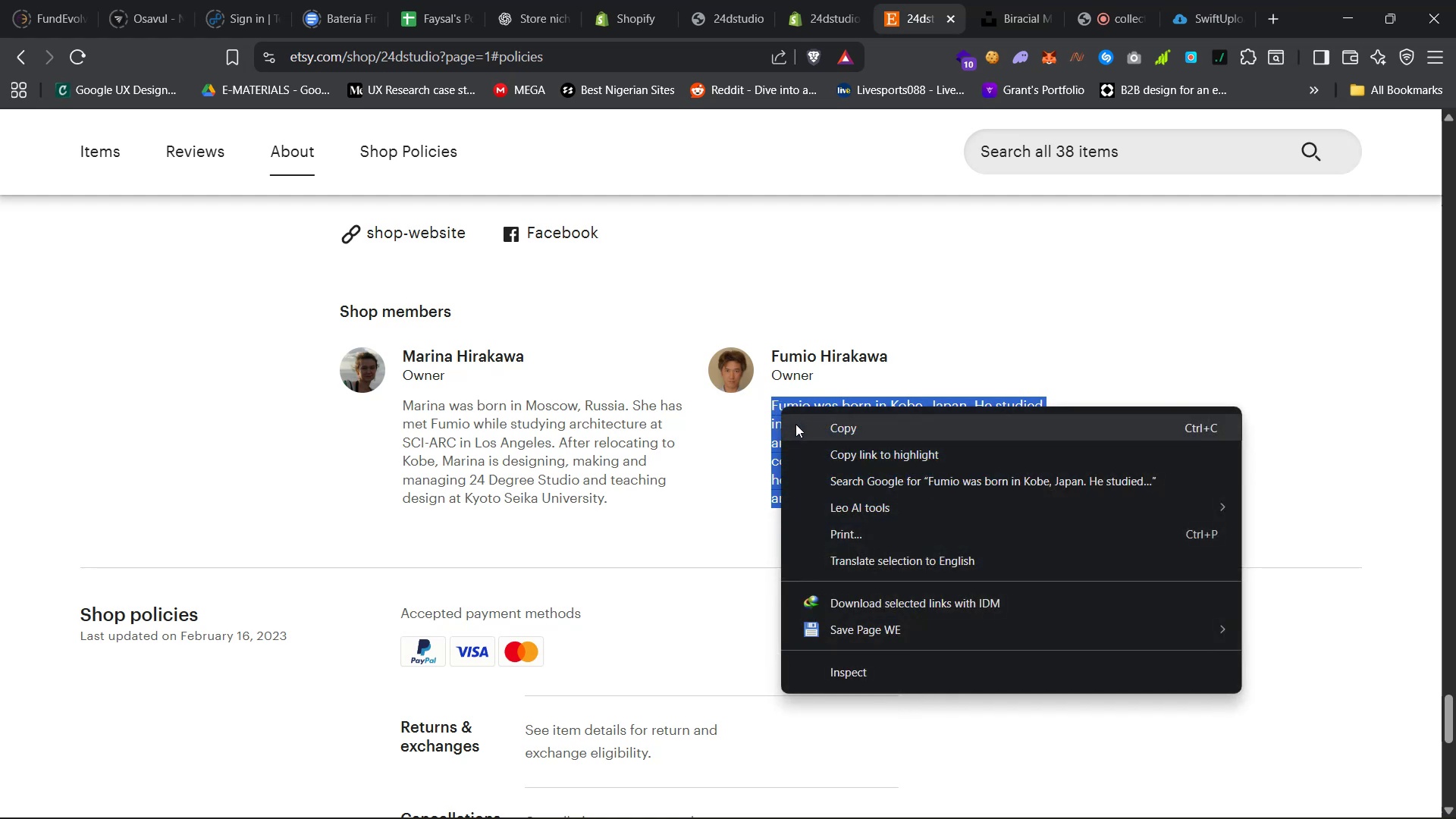 
left_click([798, 424])
 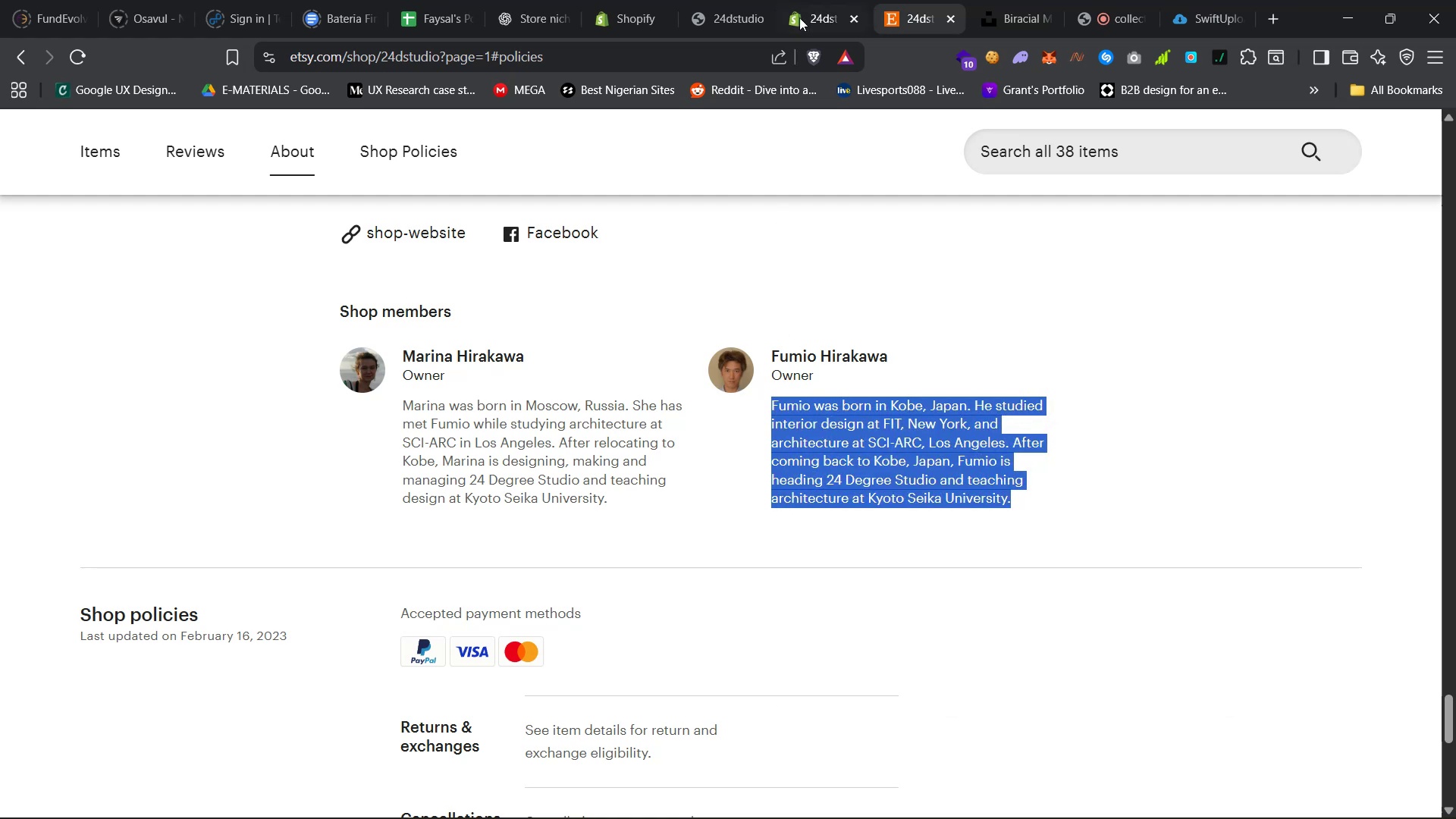 
left_click([817, 0])
 